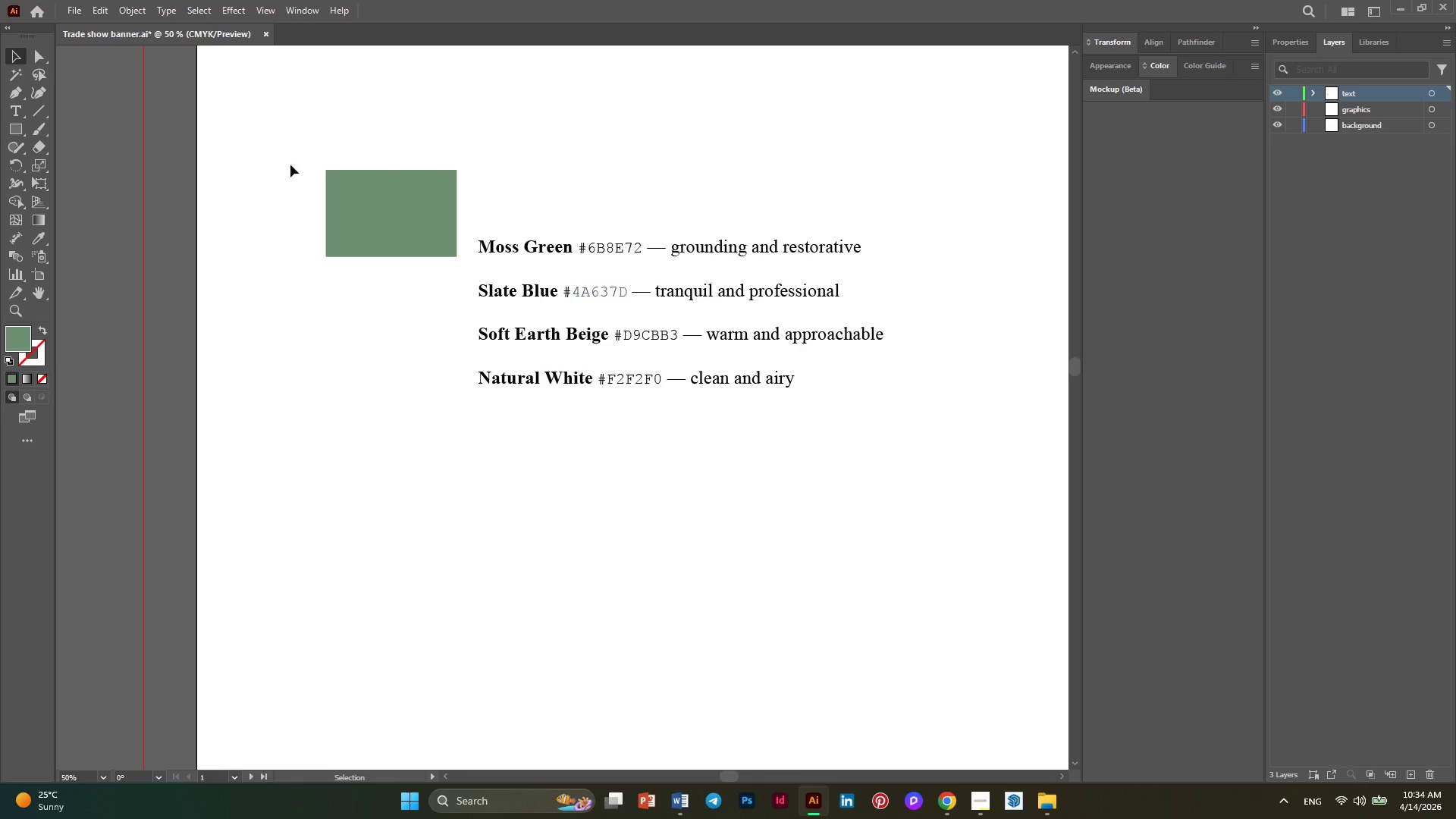 
left_click([434, 237])
 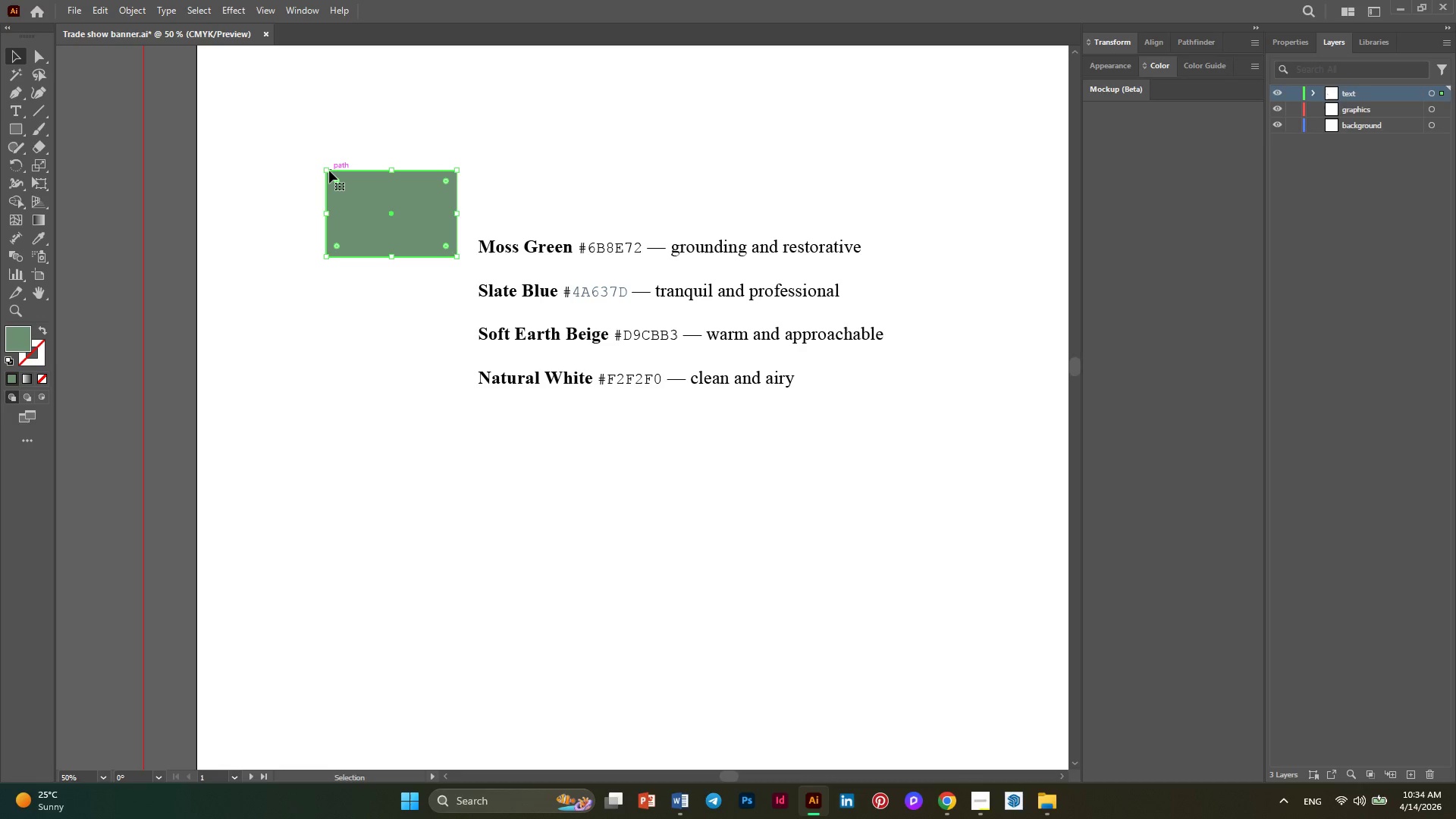 
left_click_drag(start_coordinate=[326, 171], to_coordinate=[390, 221])
 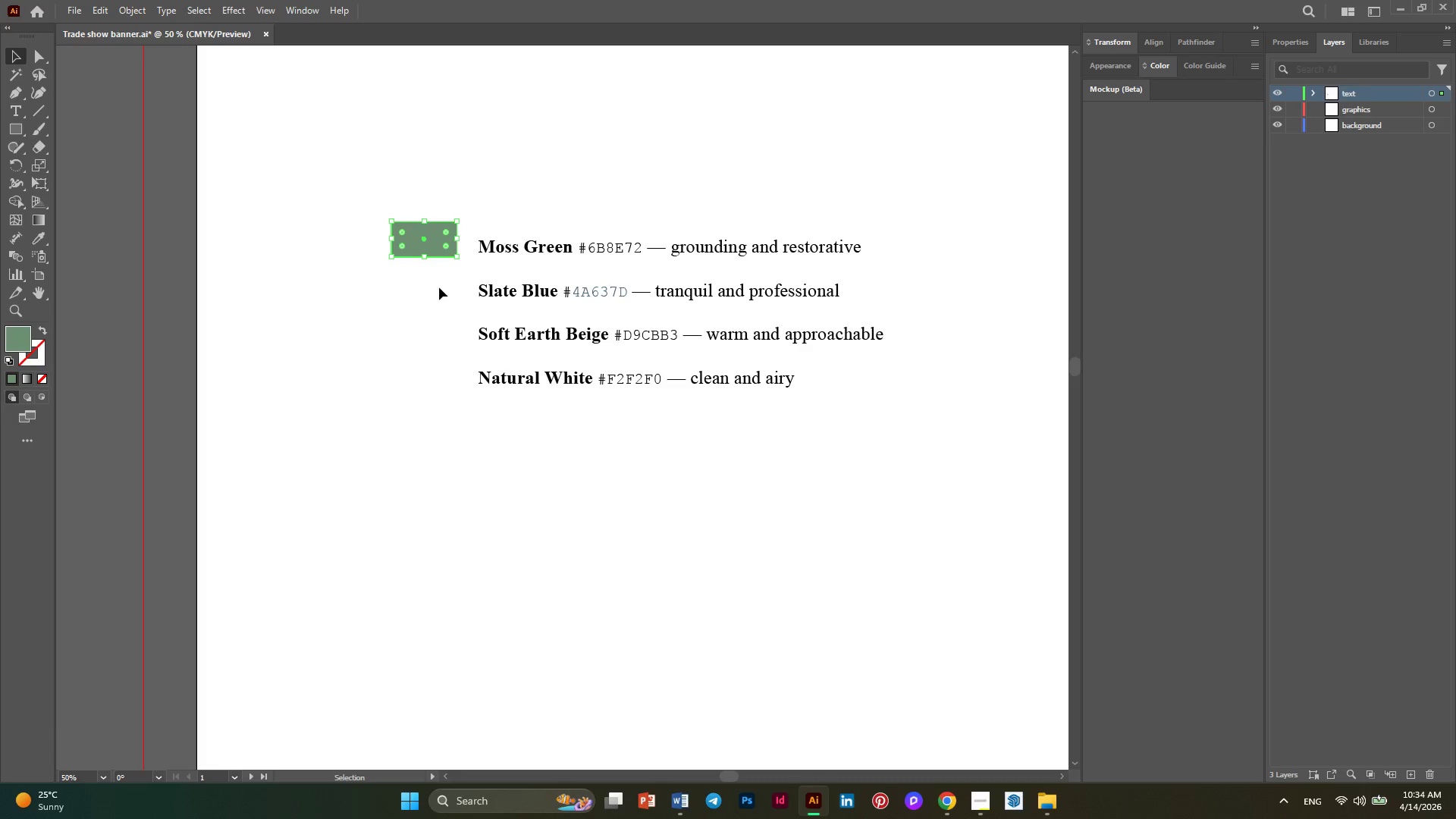 
left_click([443, 288])
 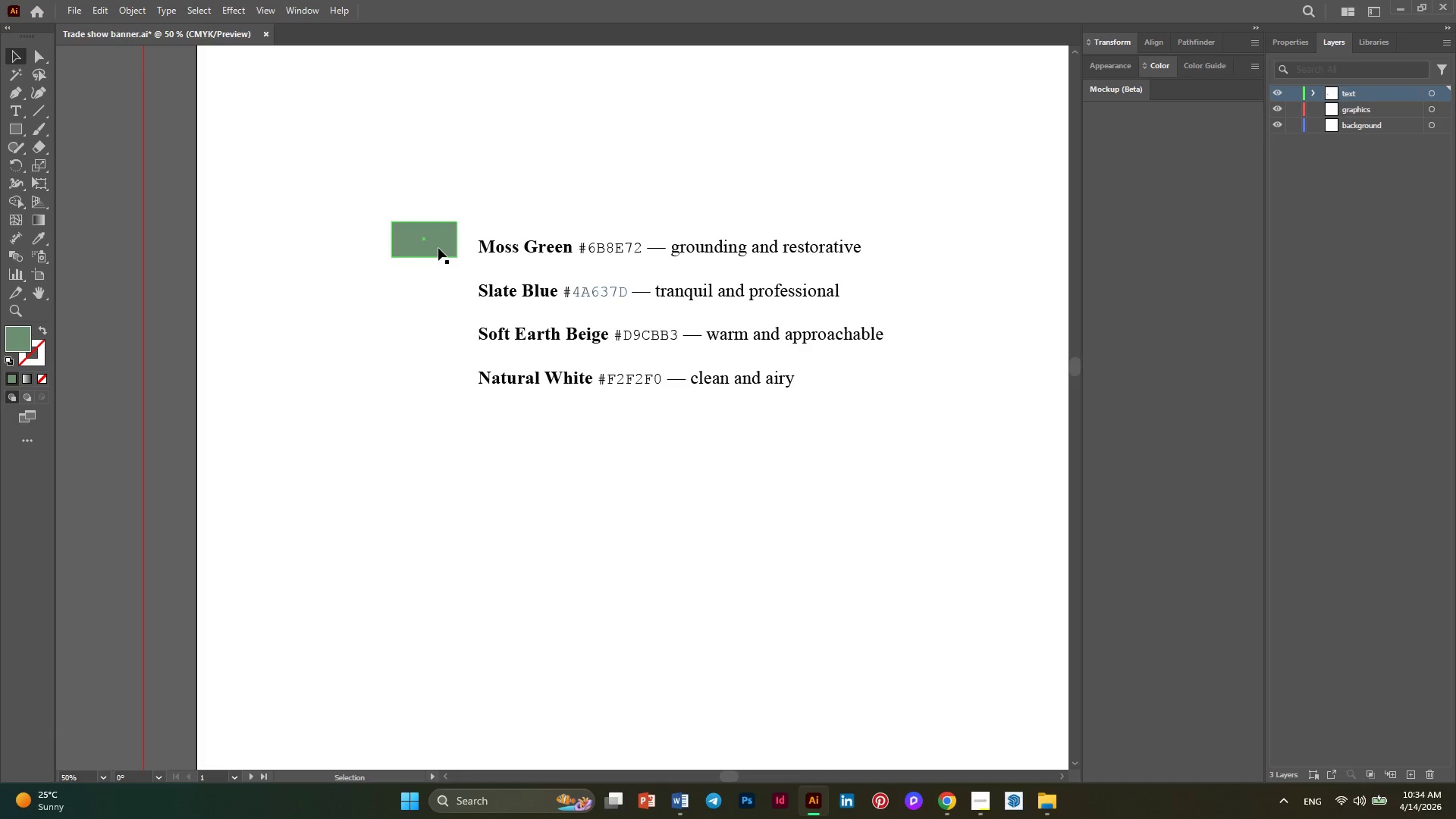 
left_click_drag(start_coordinate=[438, 248], to_coordinate=[447, 253])
 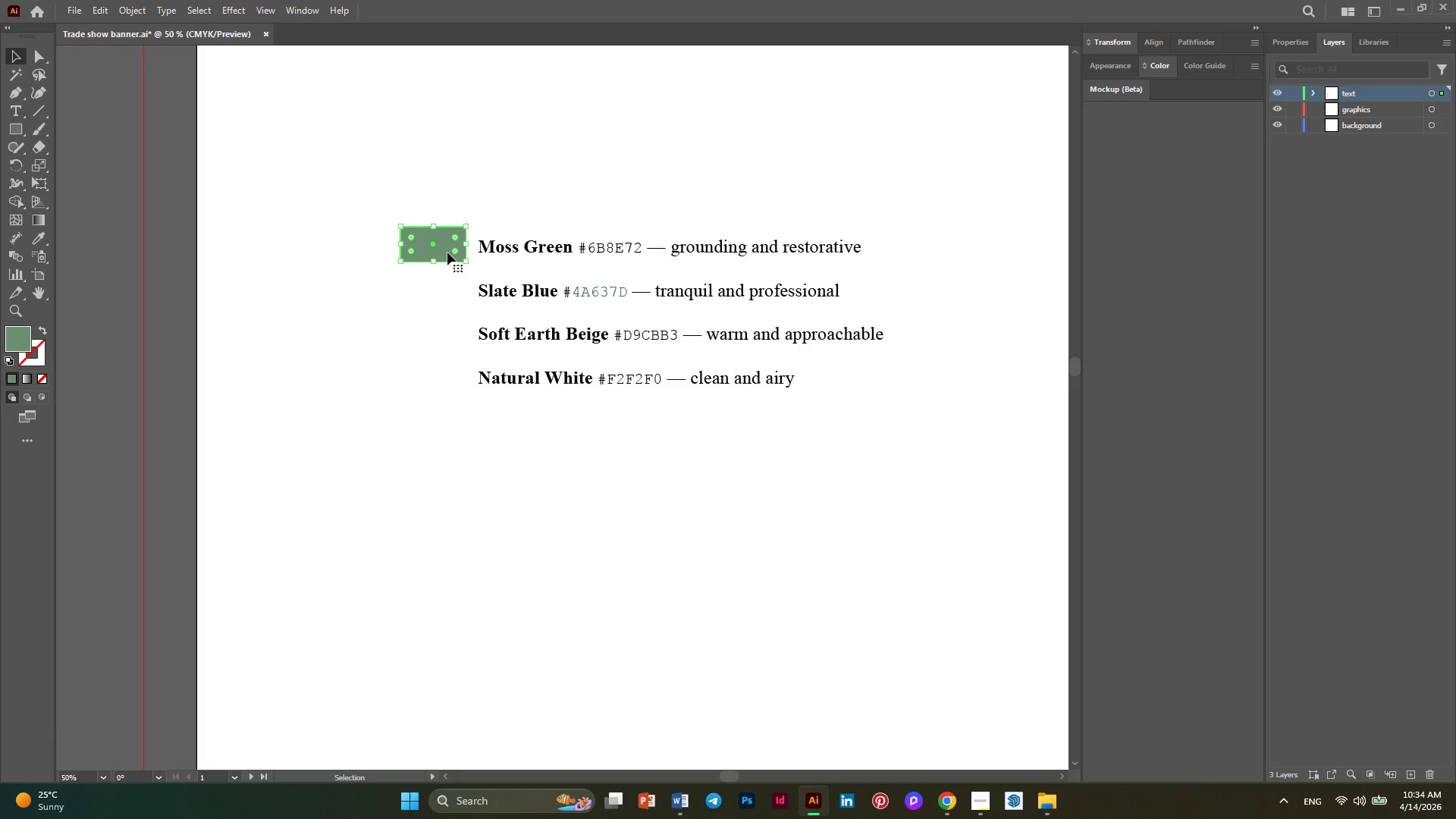 
hold_key(key=AltLeft, duration=1.92)
left_click_drag(start_coordinate=[447, 253], to_coordinate=[447, 300])
 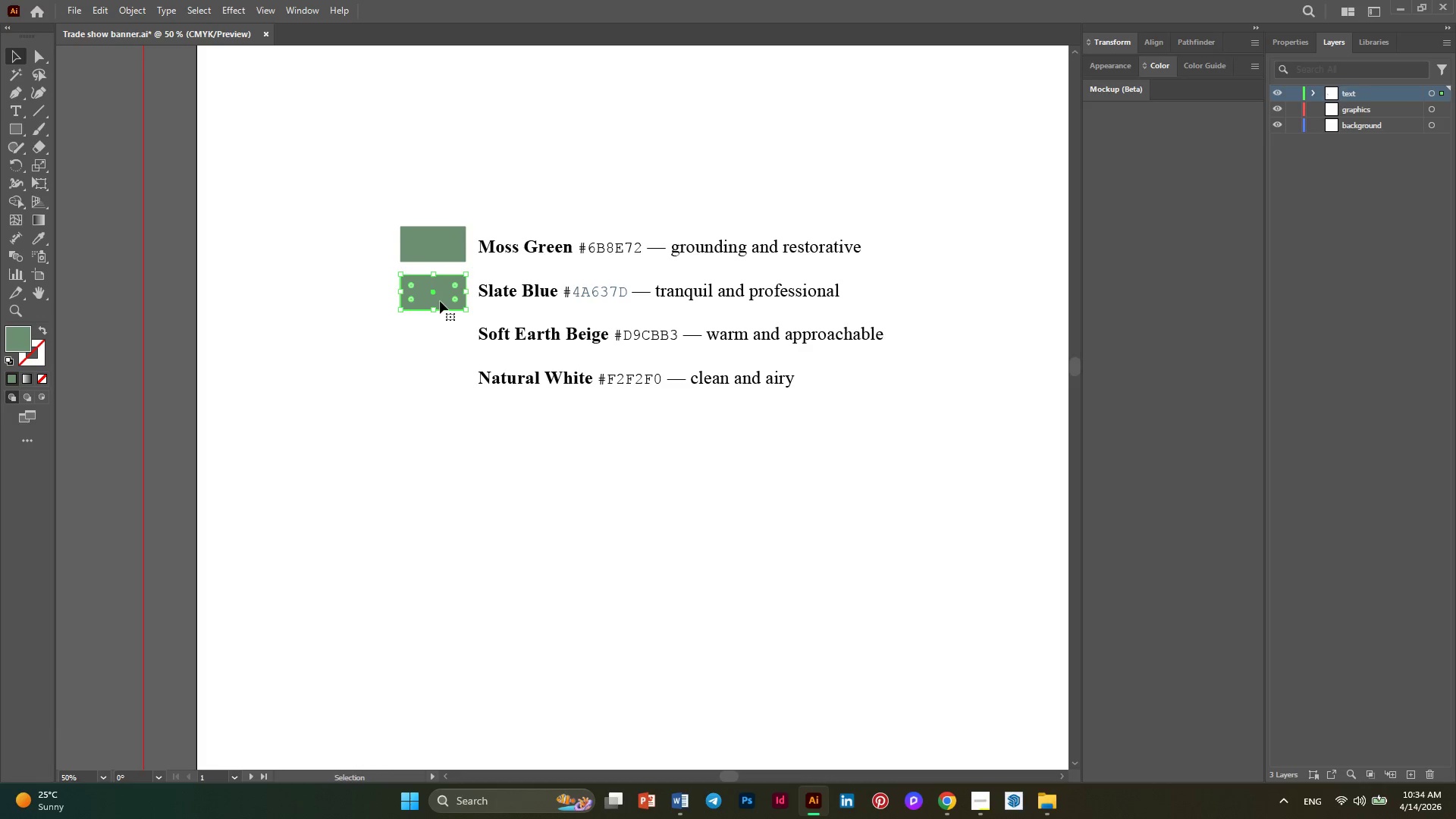 
hold_key(key=AltLeft, duration=2.02)
left_click_drag(start_coordinate=[440, 301], to_coordinate=[441, 348])
 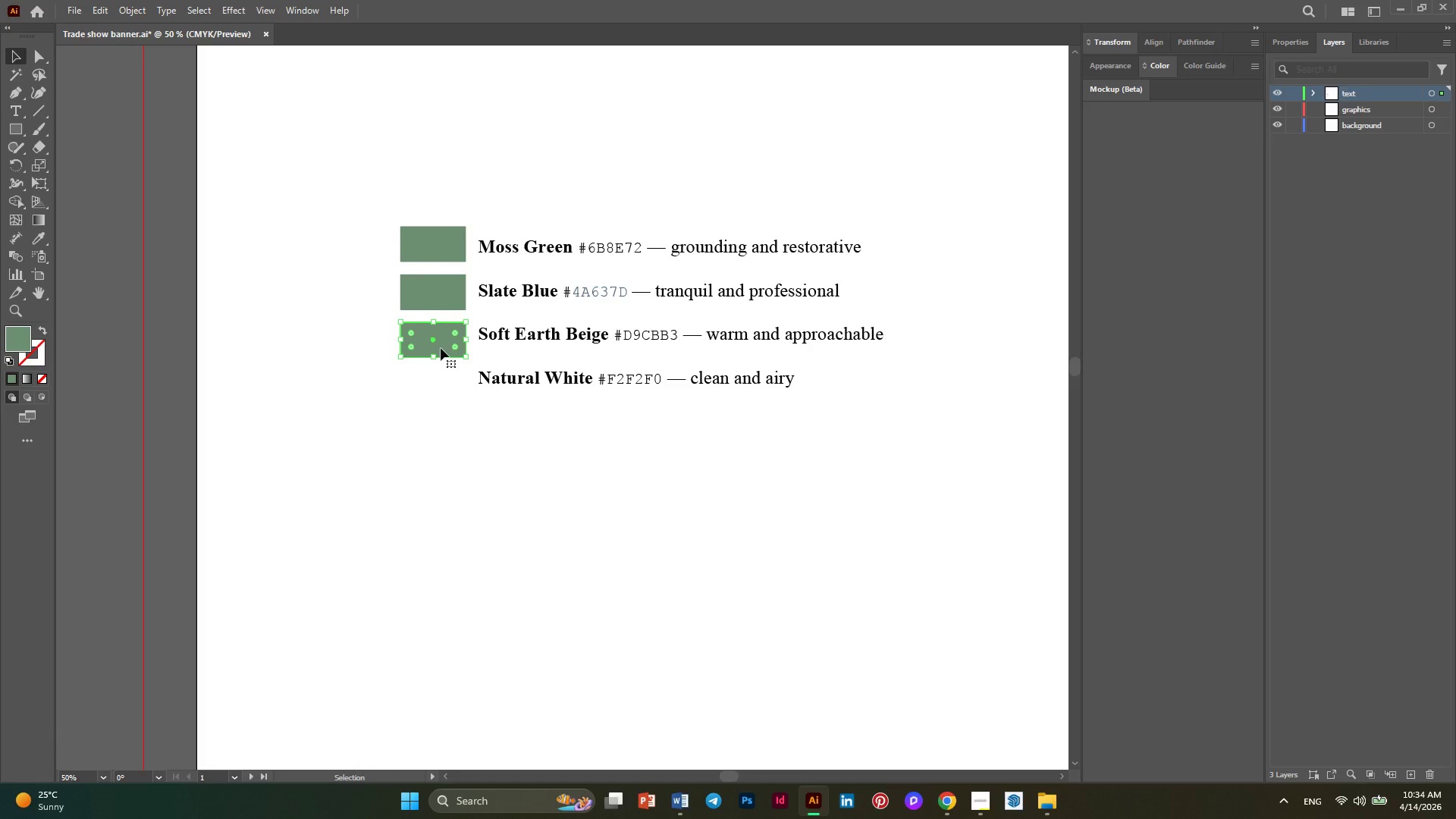 
hold_key(key=AltLeft, duration=1.23)
left_click_drag(start_coordinate=[441, 348], to_coordinate=[441, 392])
 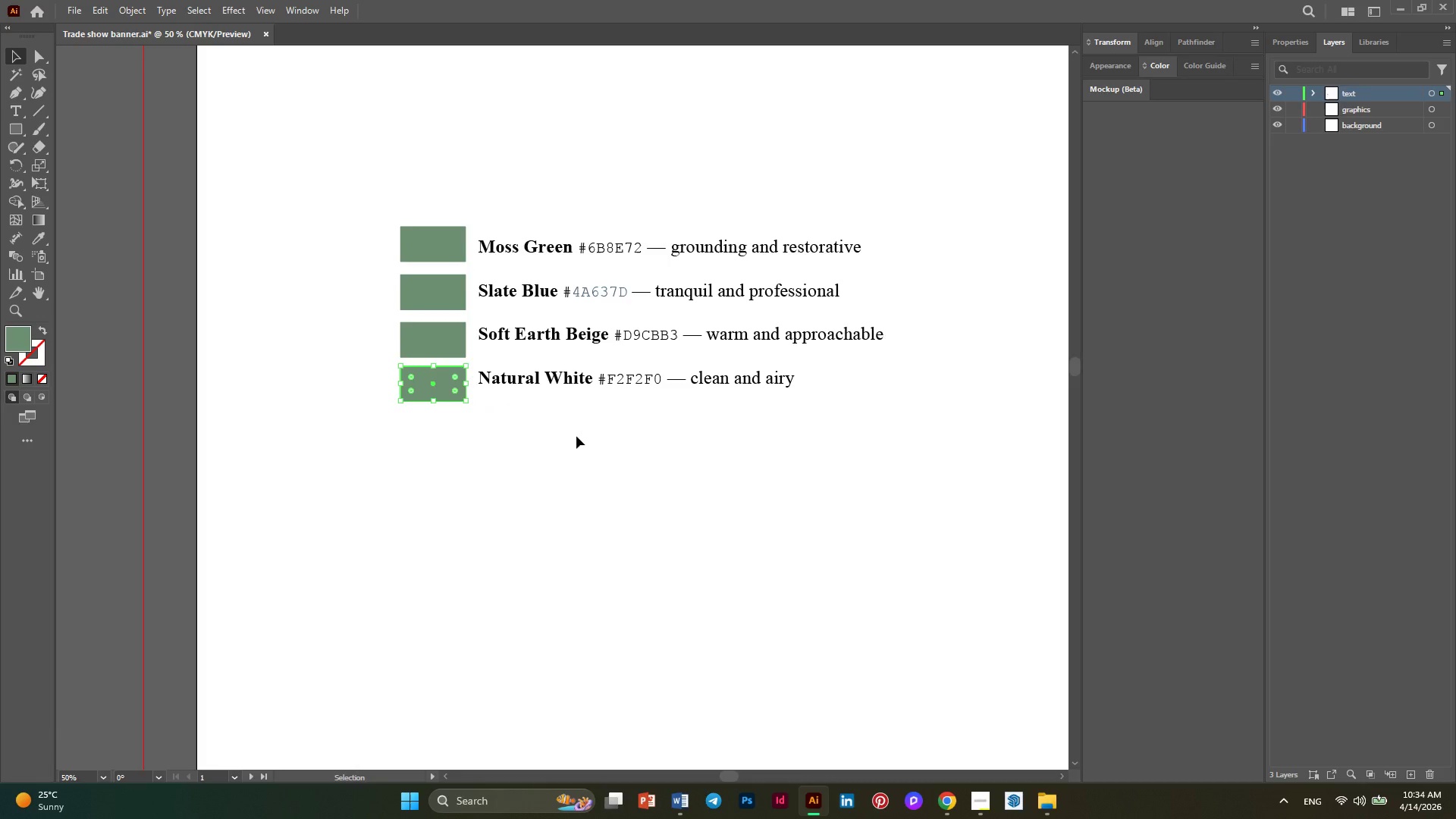 
left_click([577, 436])
 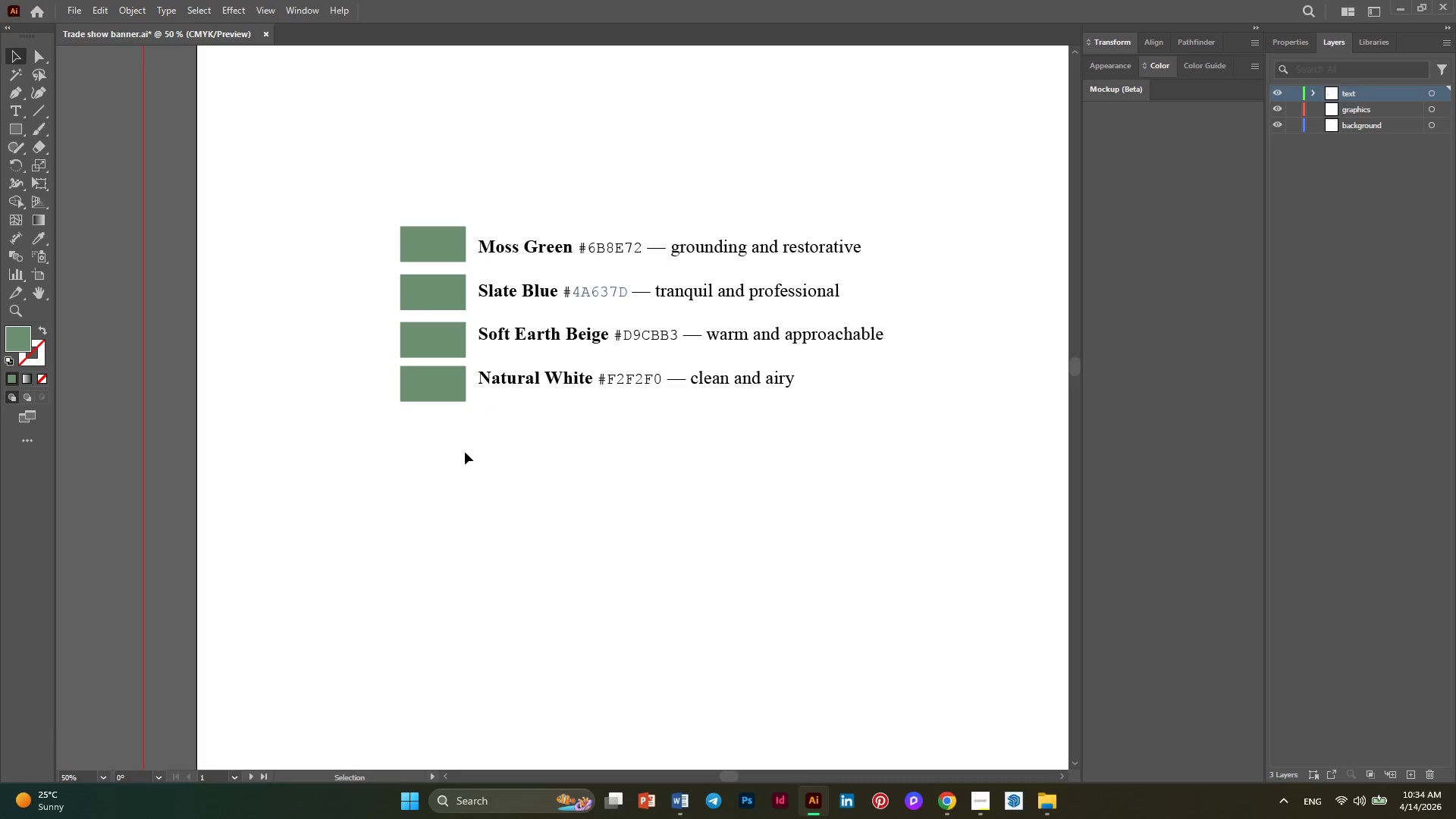 
left_click_drag(start_coordinate=[441, 448], to_coordinate=[391, 219])
 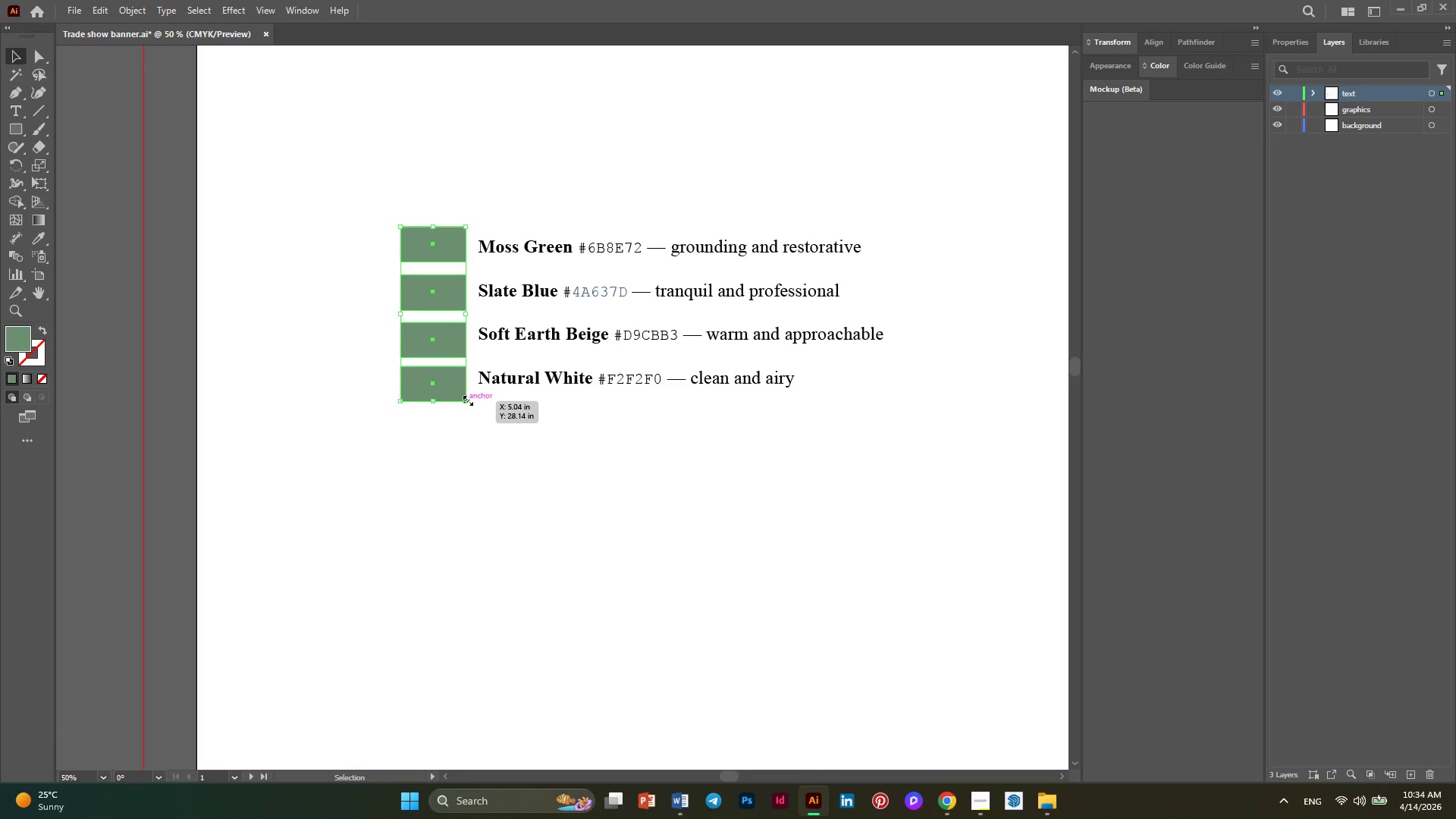 
wait(5.39)
 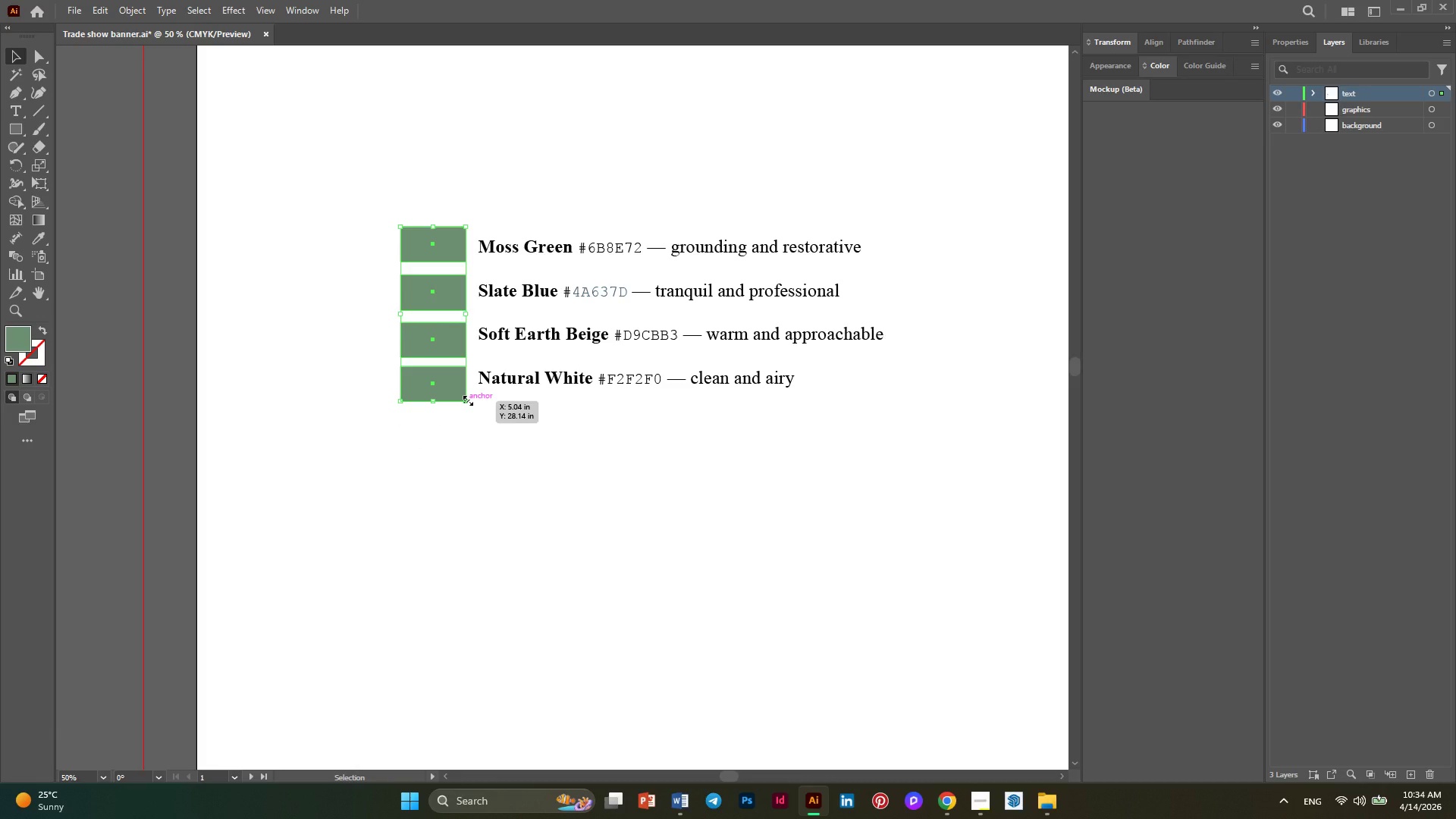 
hold_key(key=ShiftLeft, duration=1.12)
left_click_drag(start_coordinate=[466, 399], to_coordinate=[466, 372])
 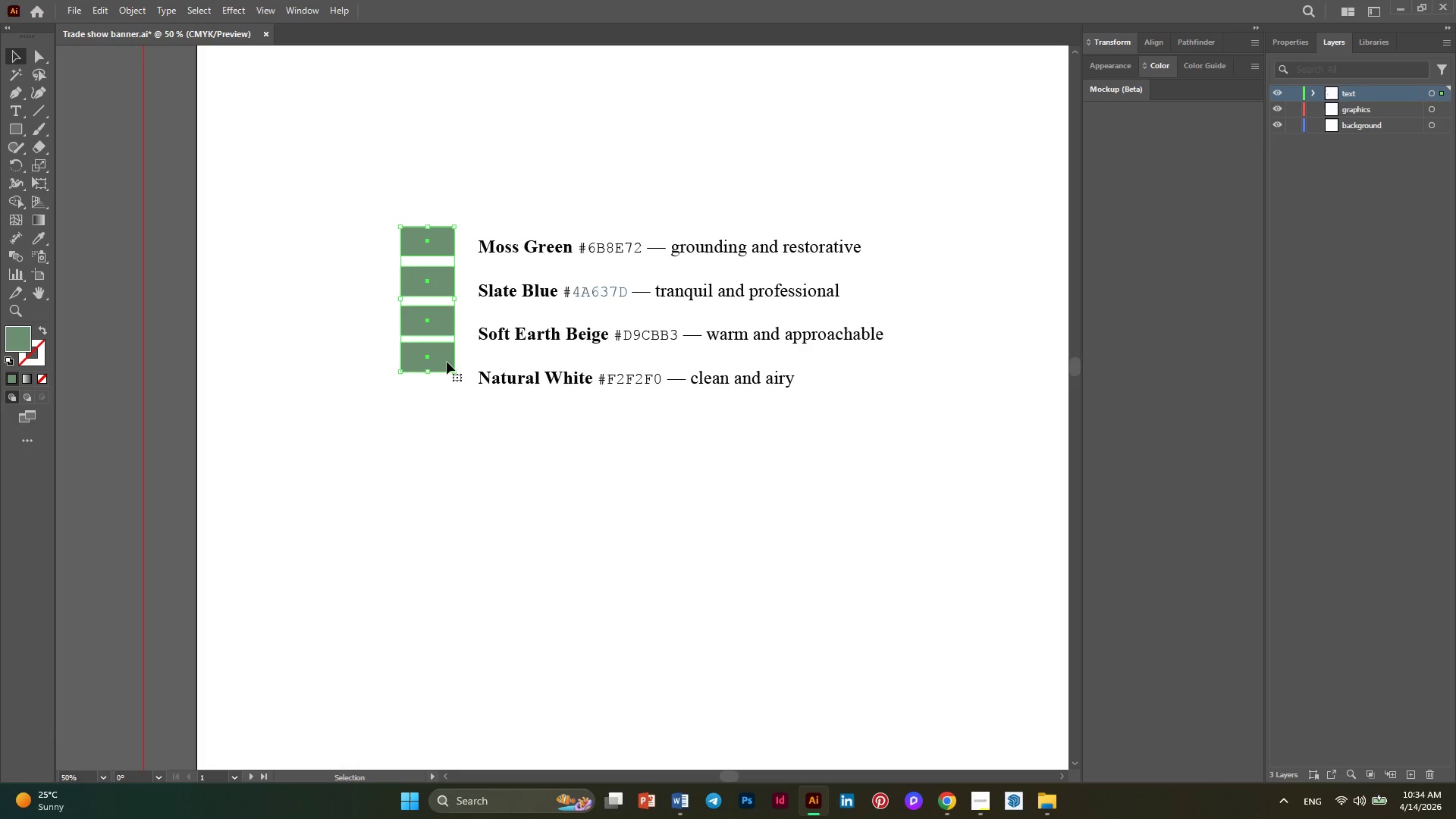 
left_click_drag(start_coordinate=[446, 361], to_coordinate=[463, 372])
 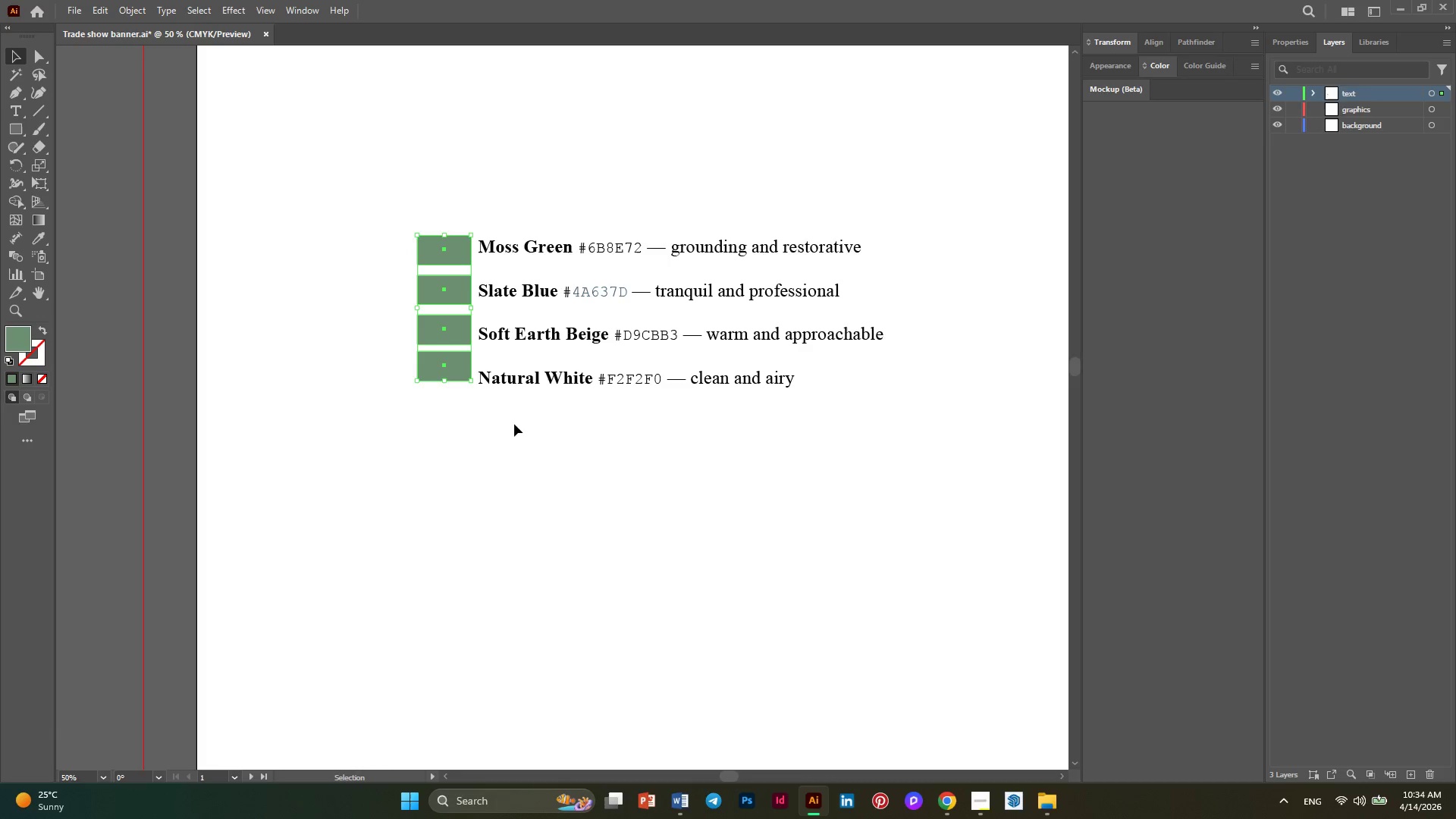 
left_click([514, 424])
 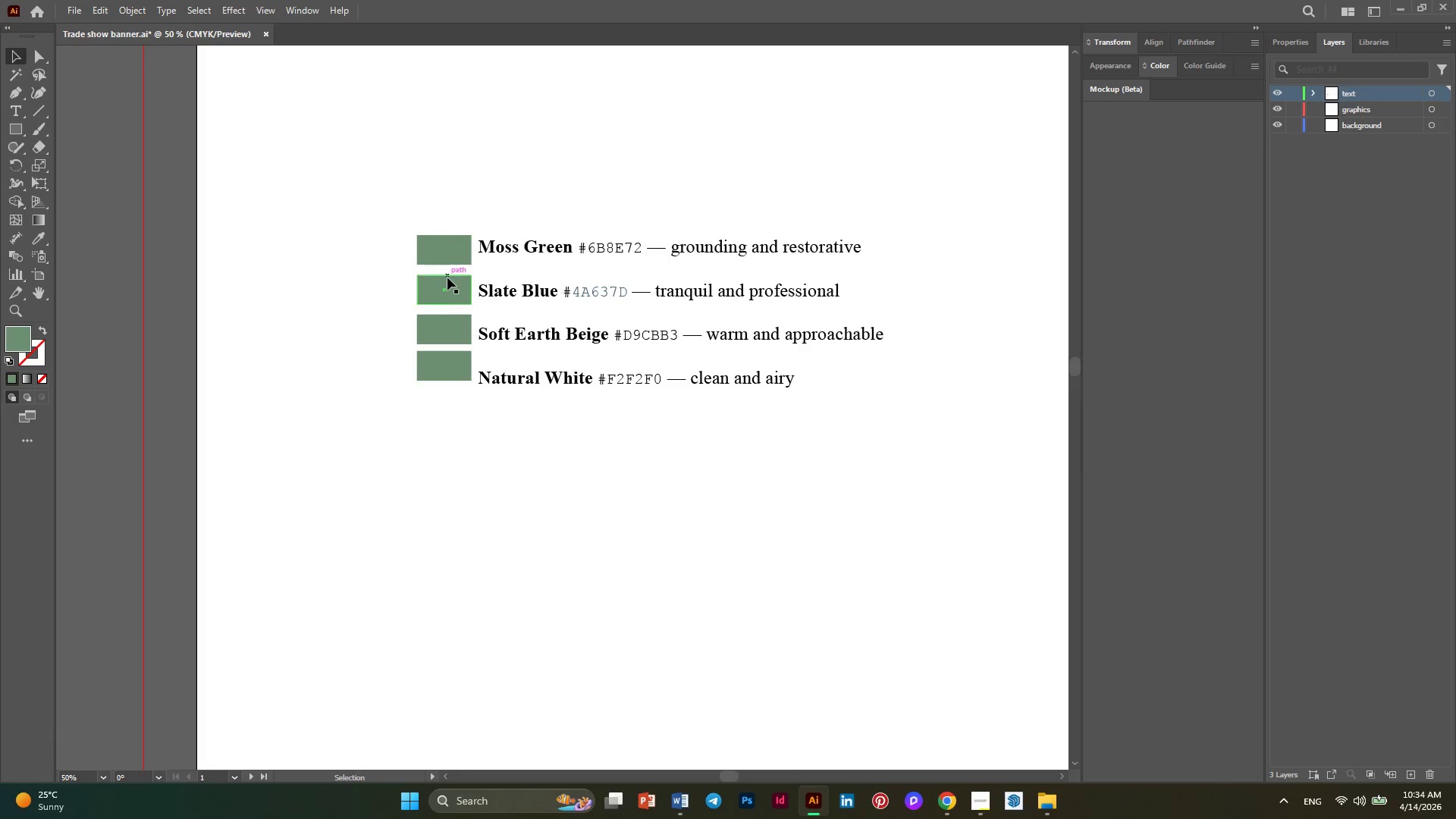 
left_click([447, 278])
 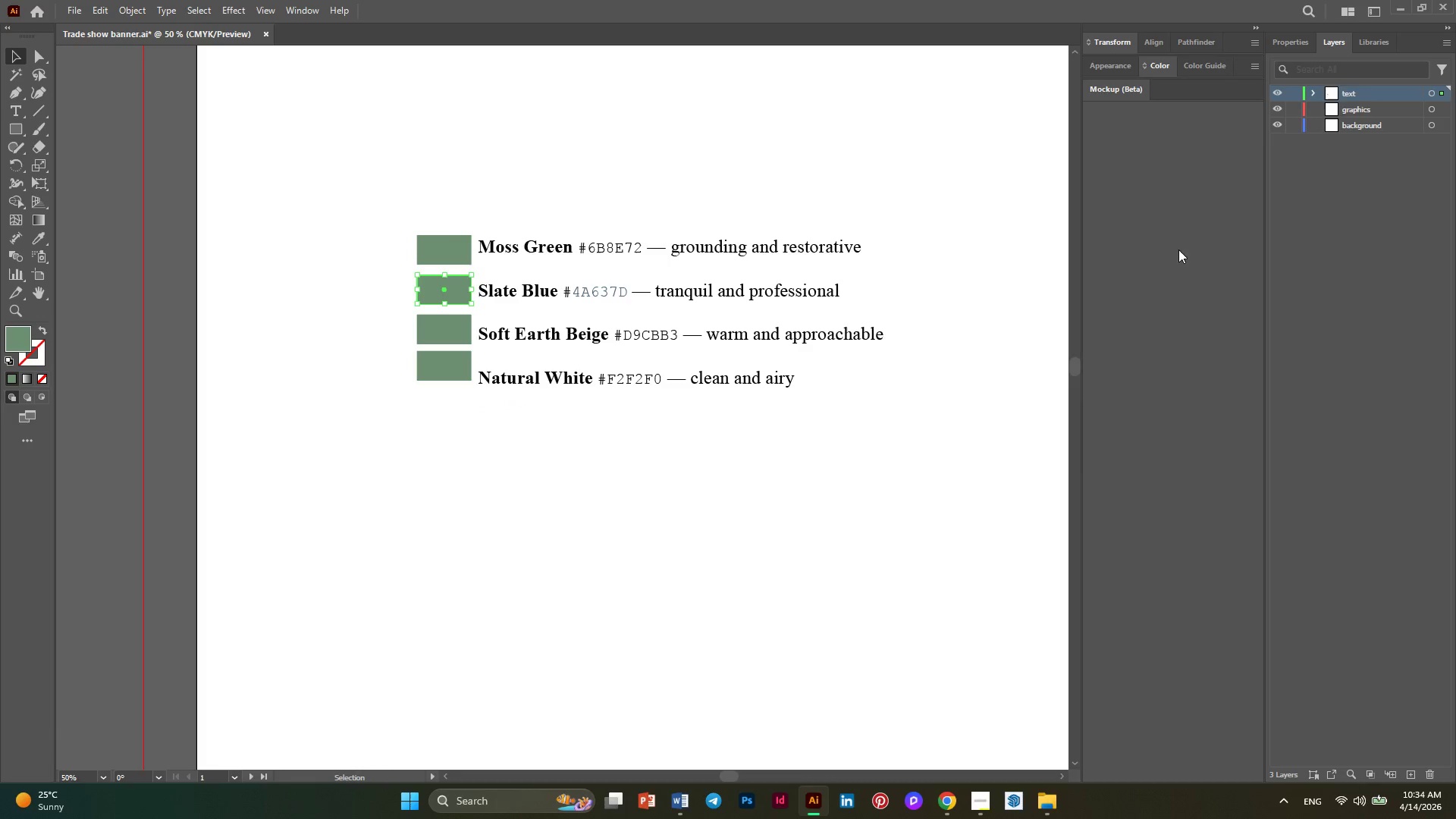 
left_click([1298, 48])
 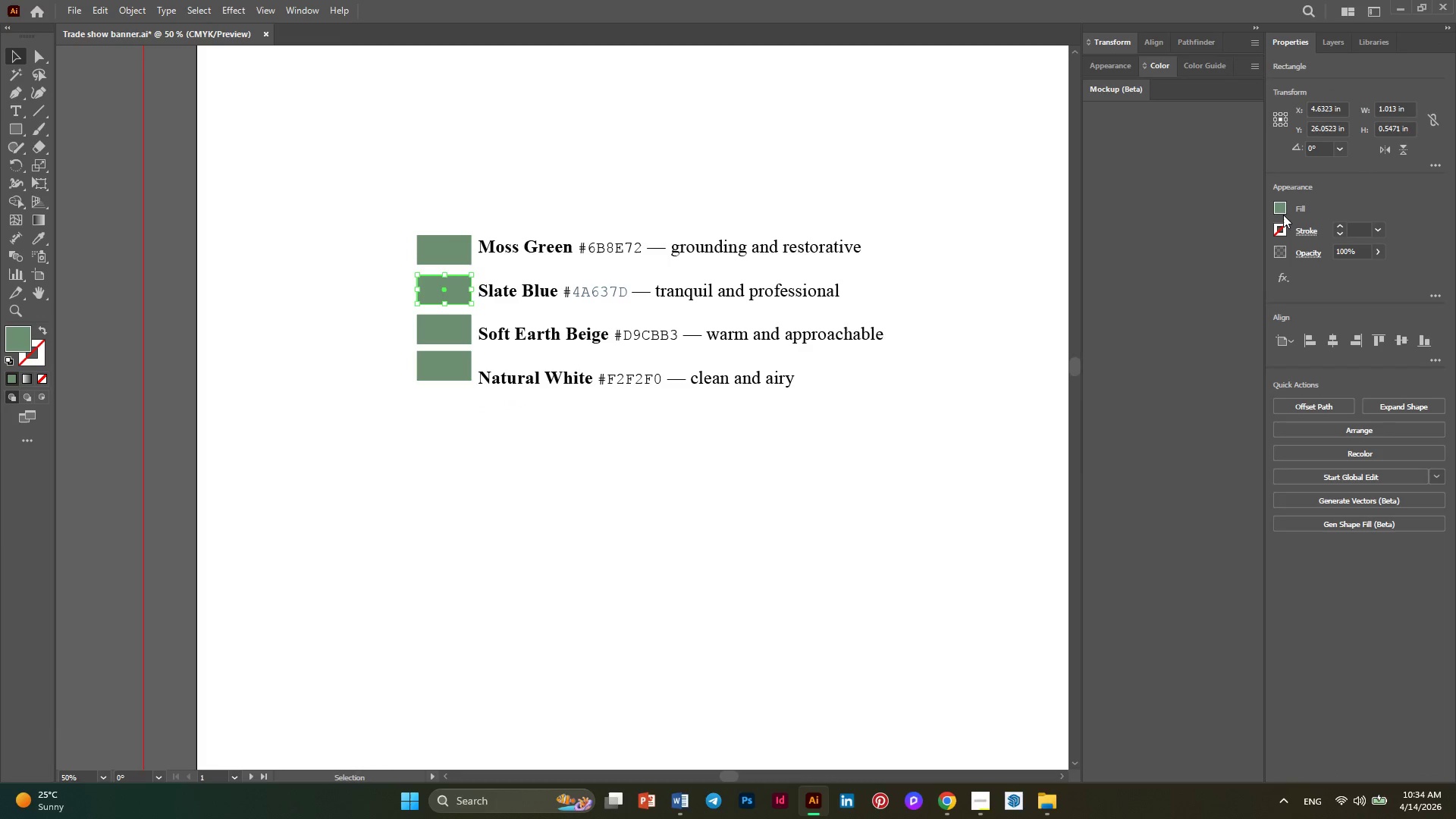 
left_click([1282, 207])
 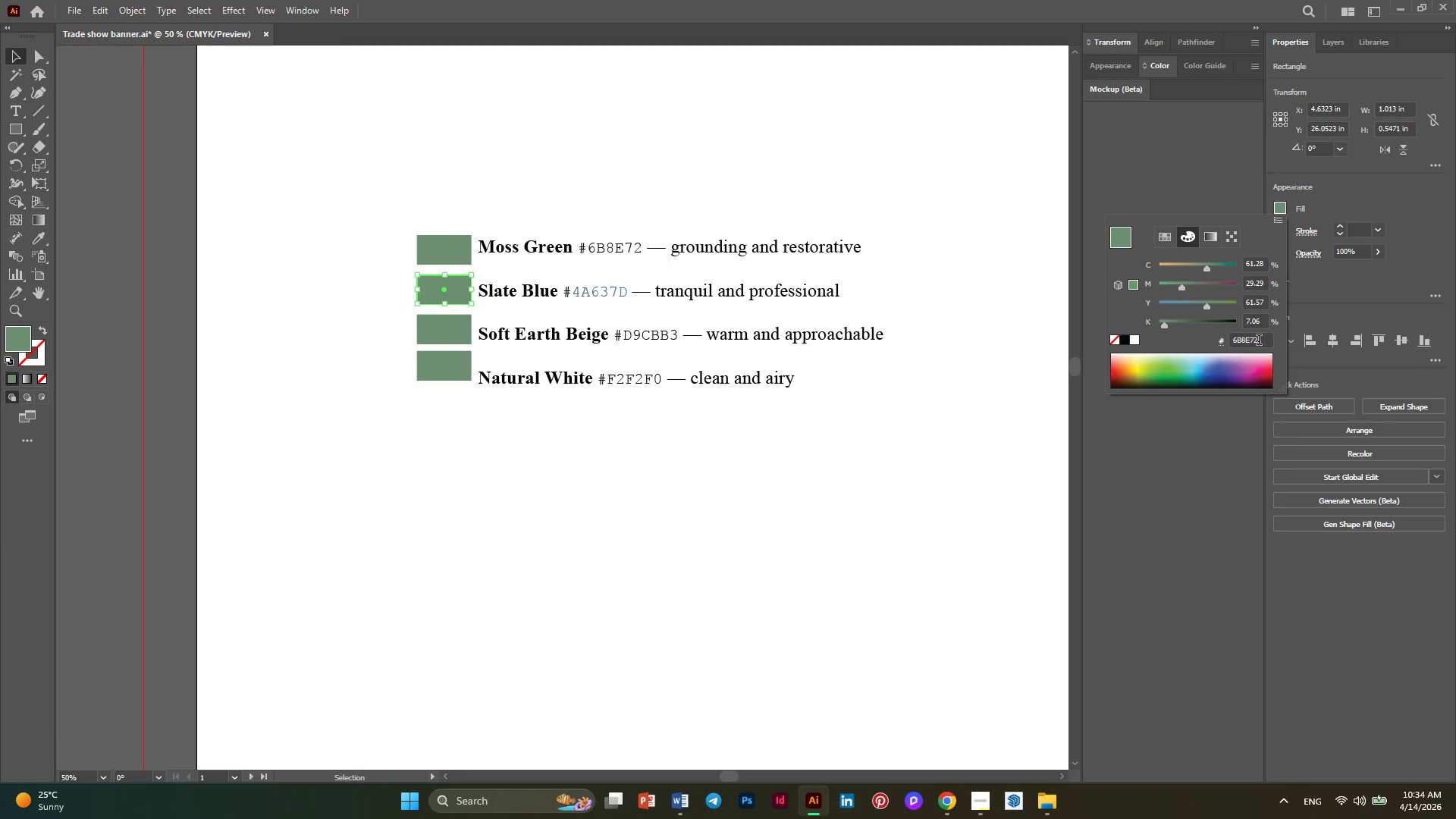 
left_click_drag(start_coordinate=[1259, 341], to_coordinate=[1219, 341])
 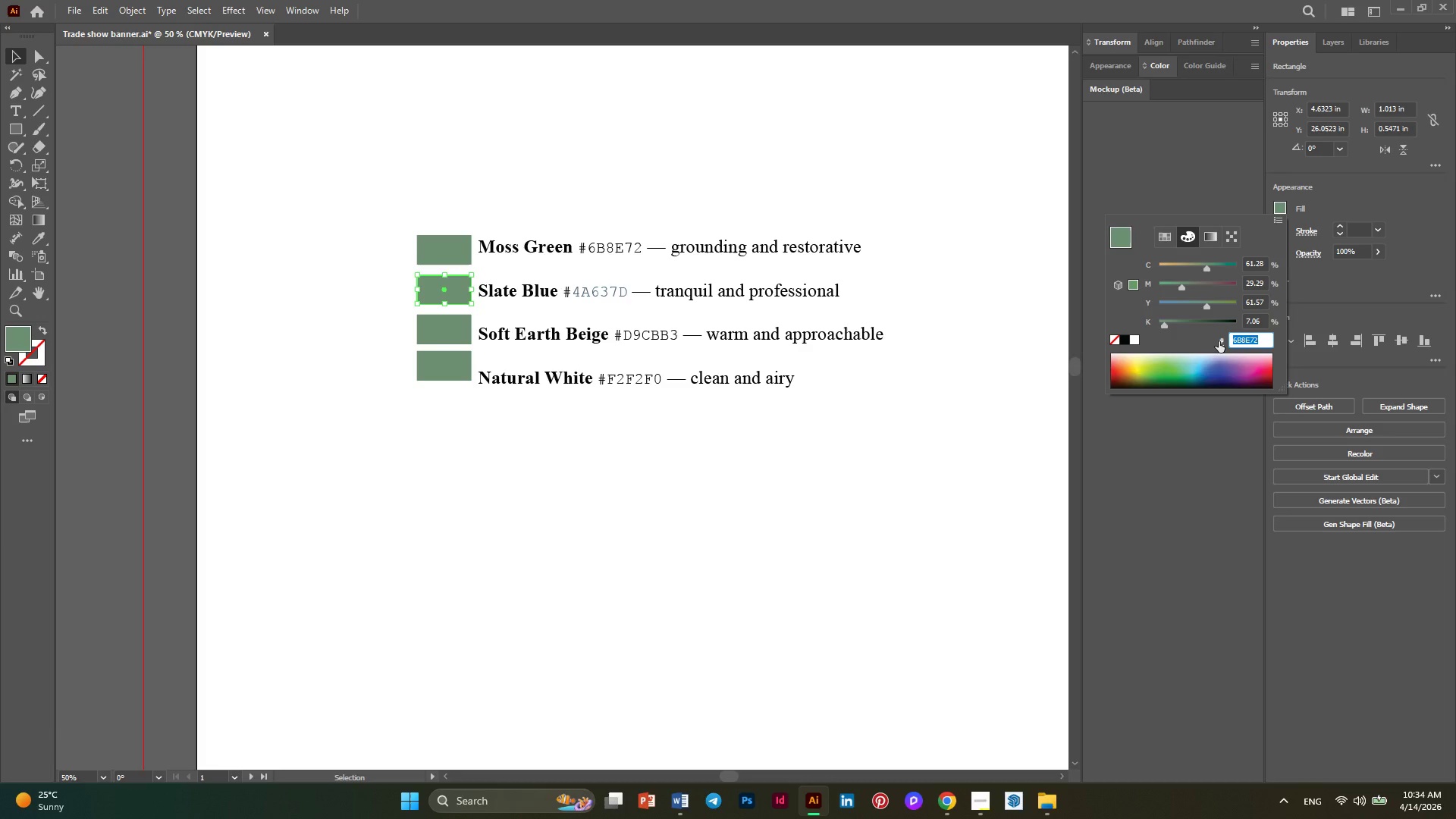 
key(Control+V)
 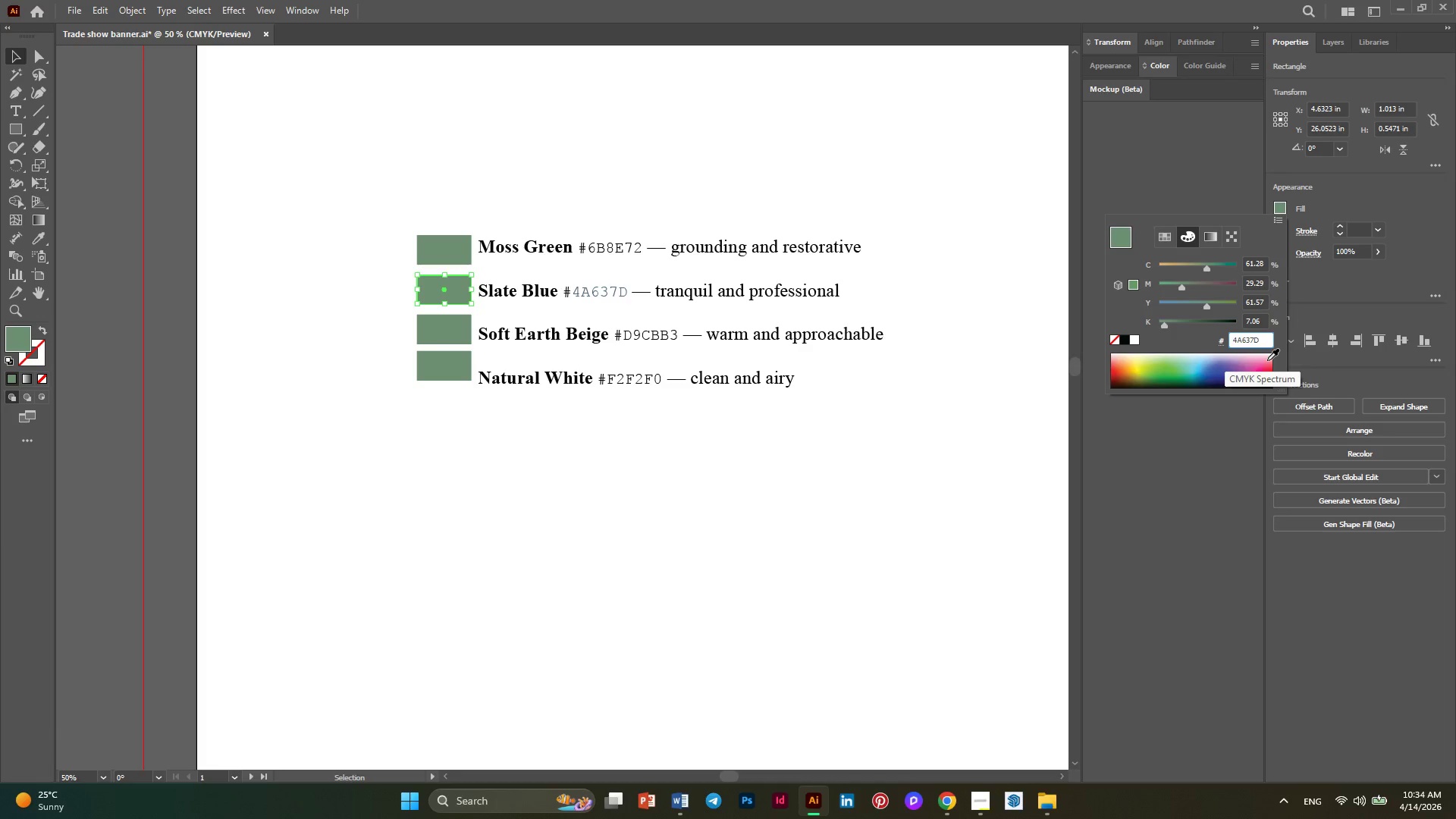 
key(Enter)
 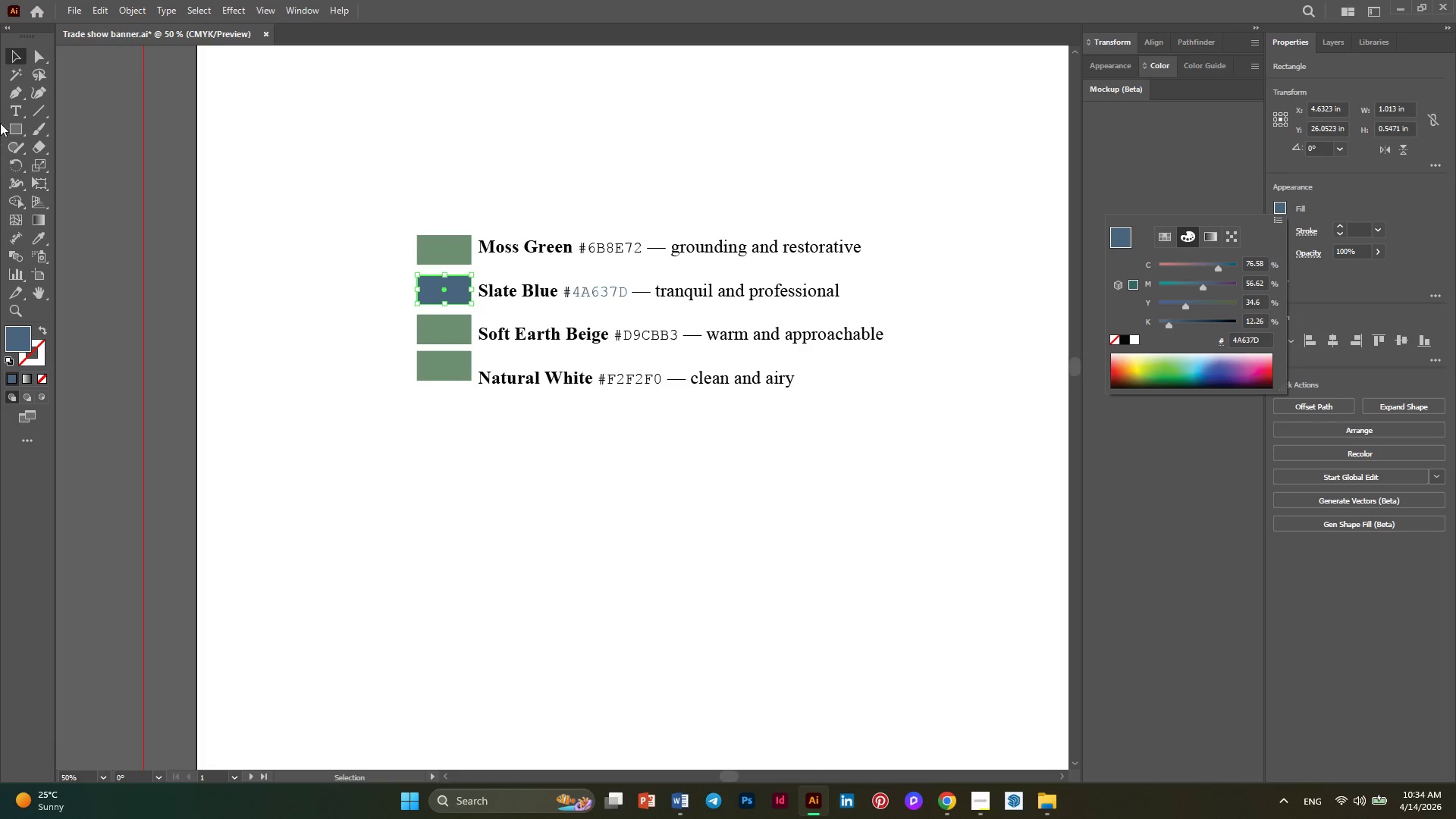 
left_click([11, 57])
 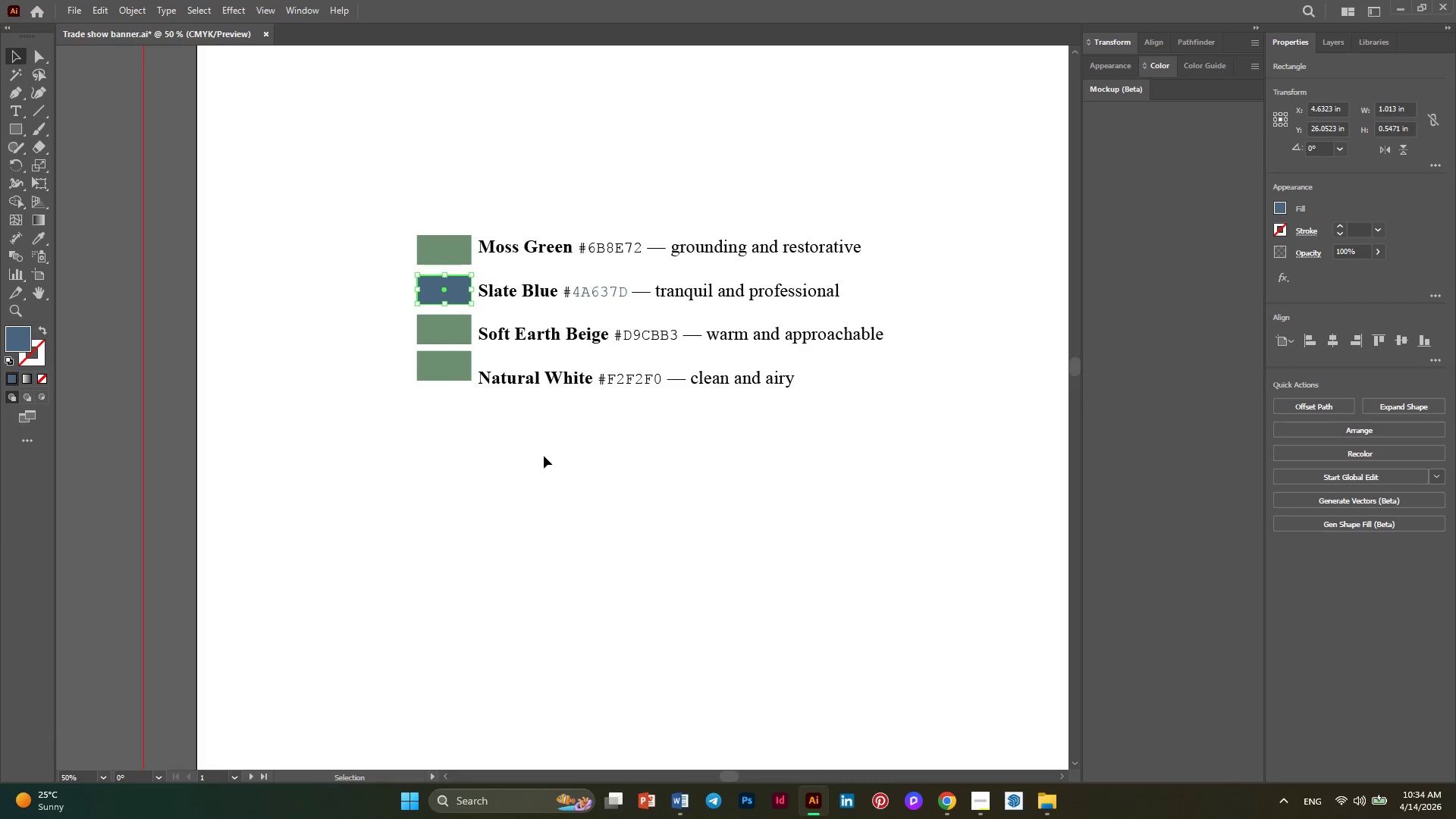 
left_click([544, 456])
 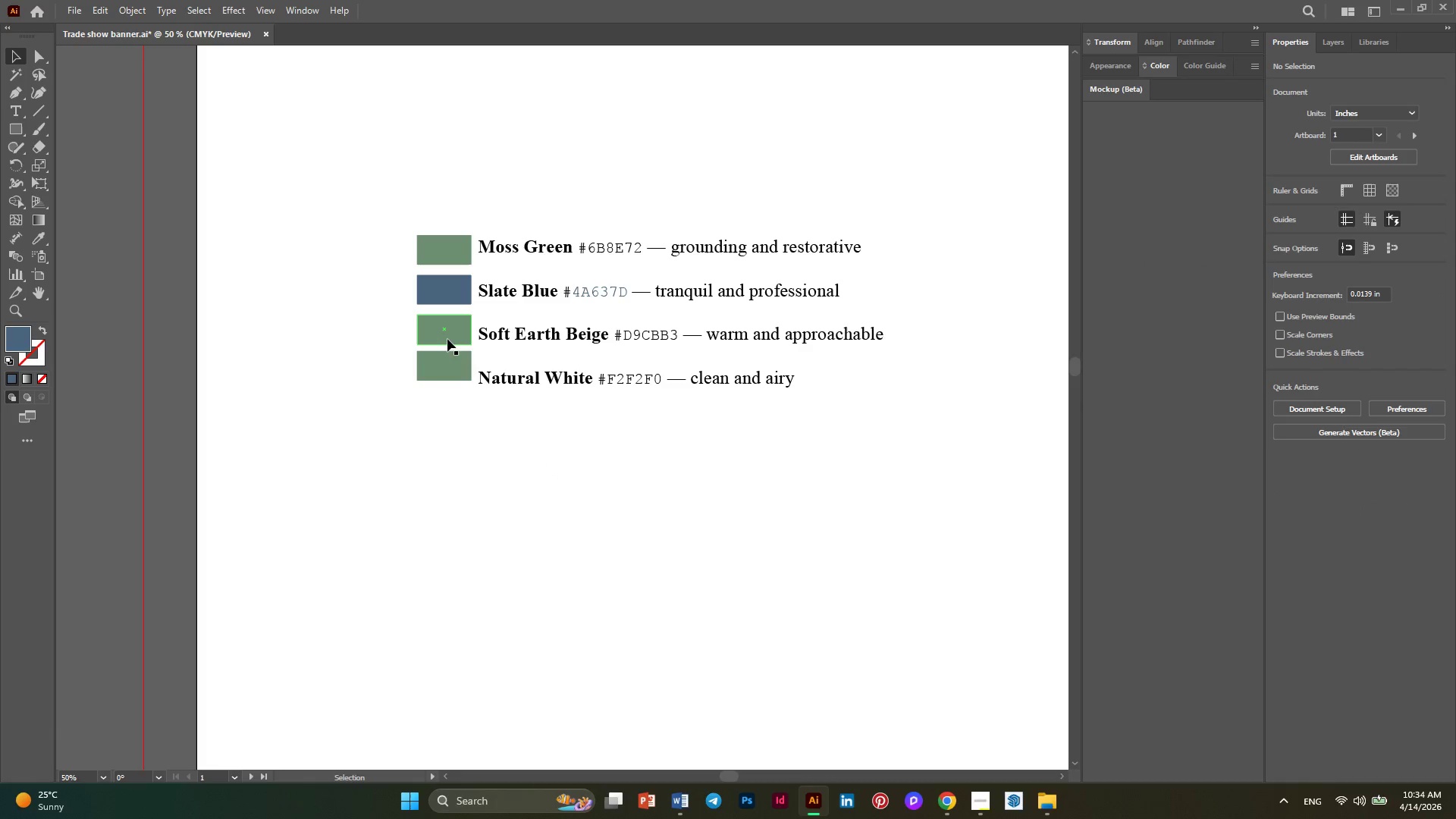 
left_click([446, 335])
 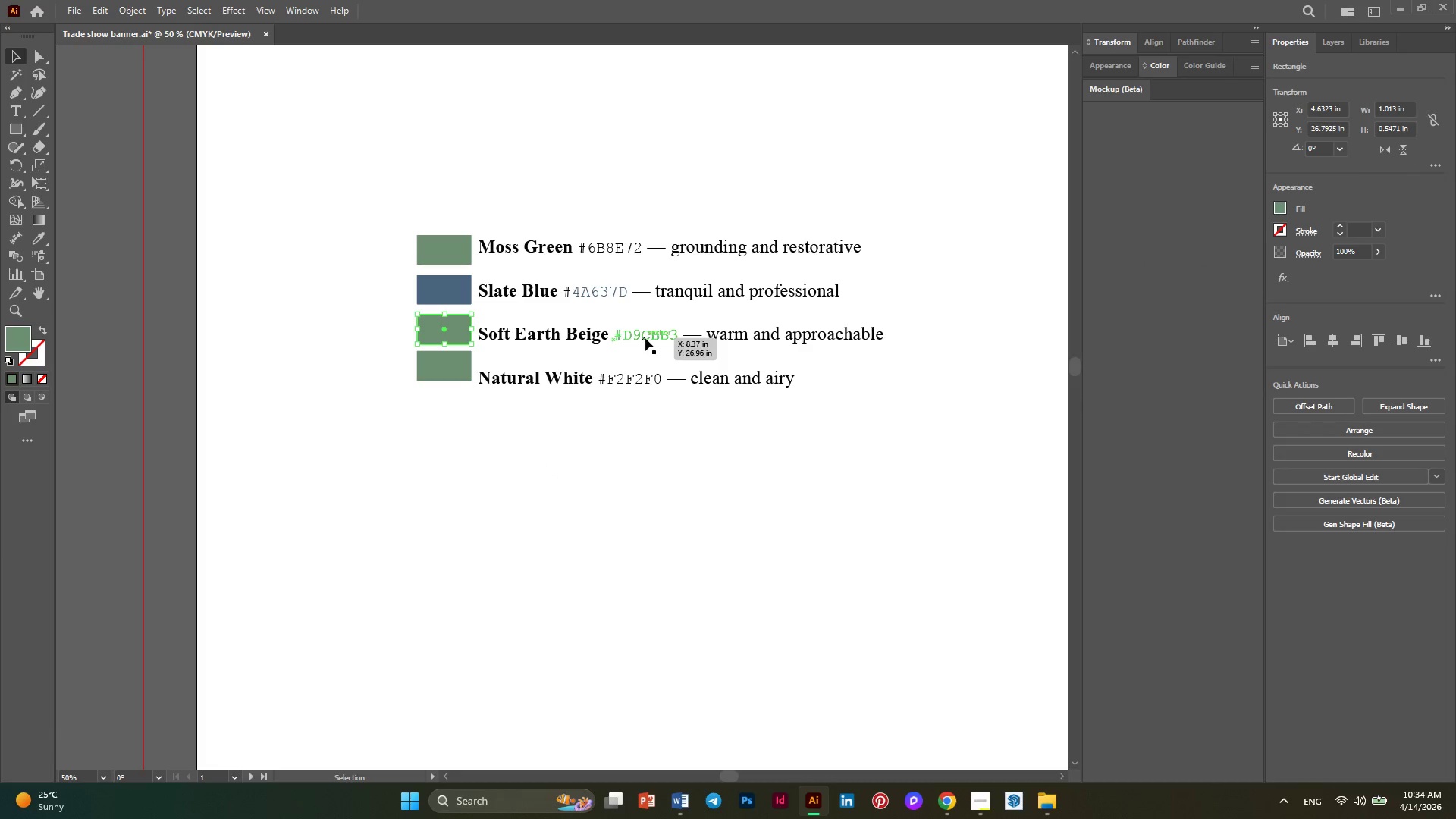 
double_click([645, 338])
 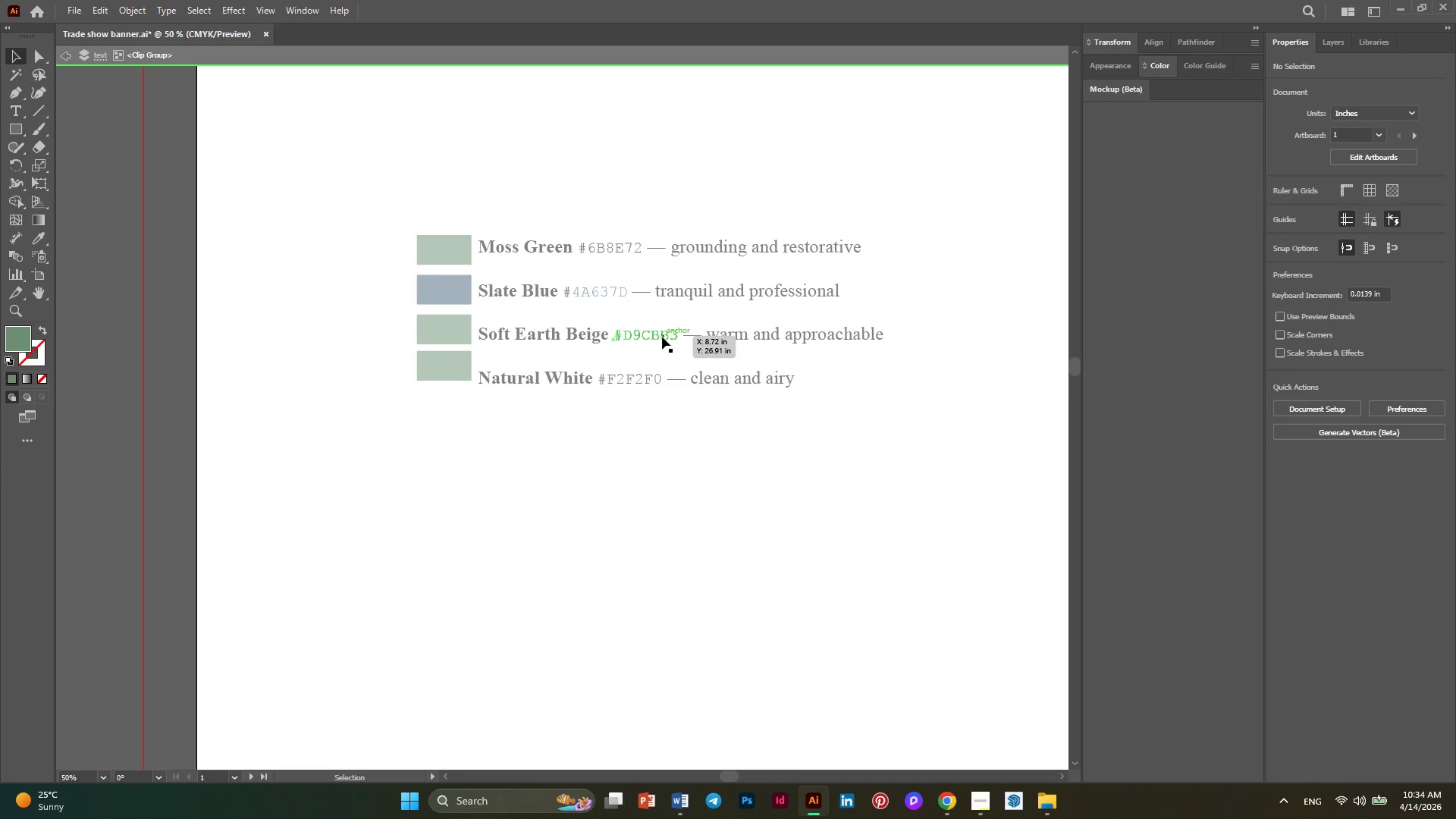 
left_click([662, 337])
 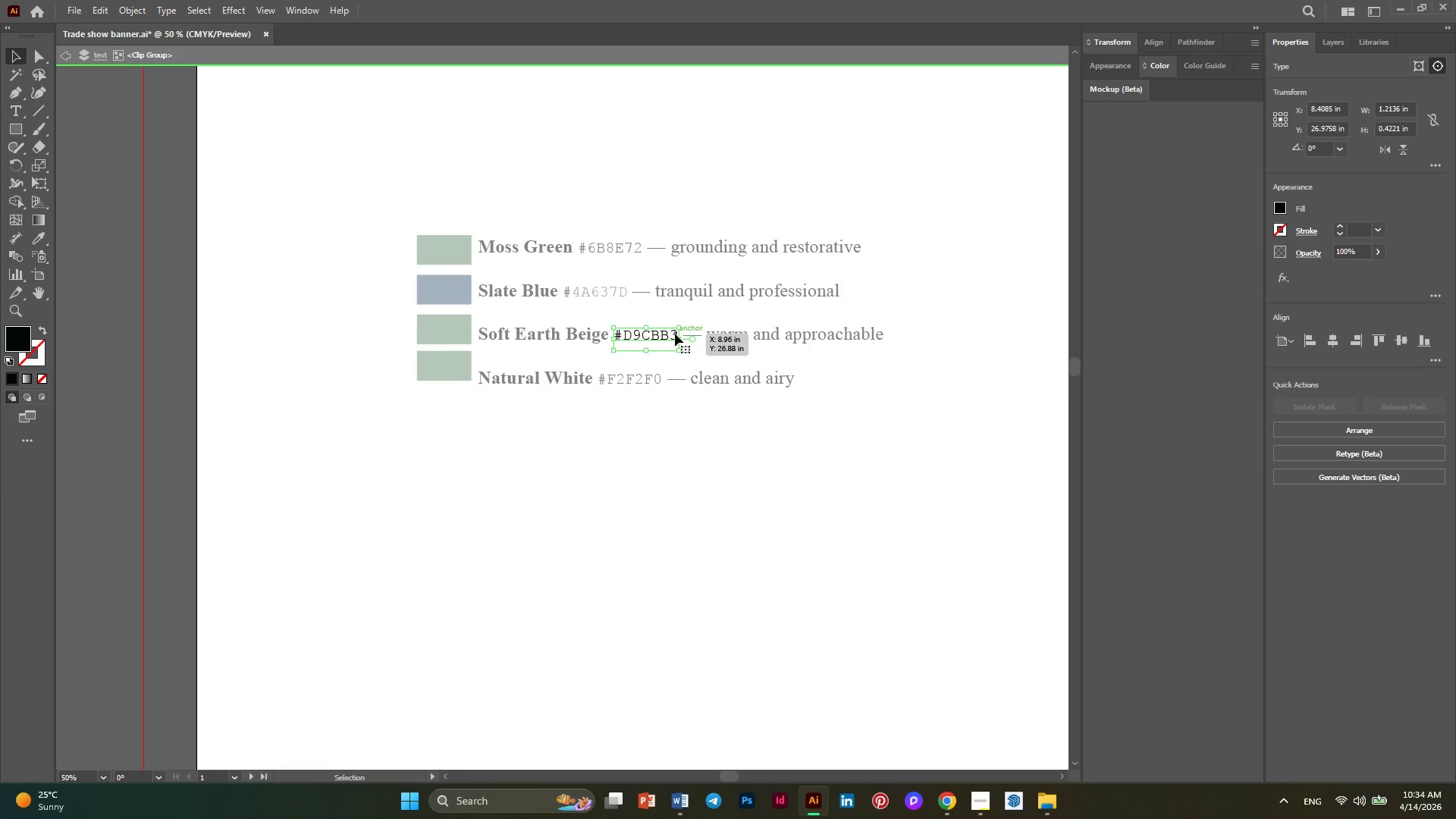 
left_click([675, 334])
 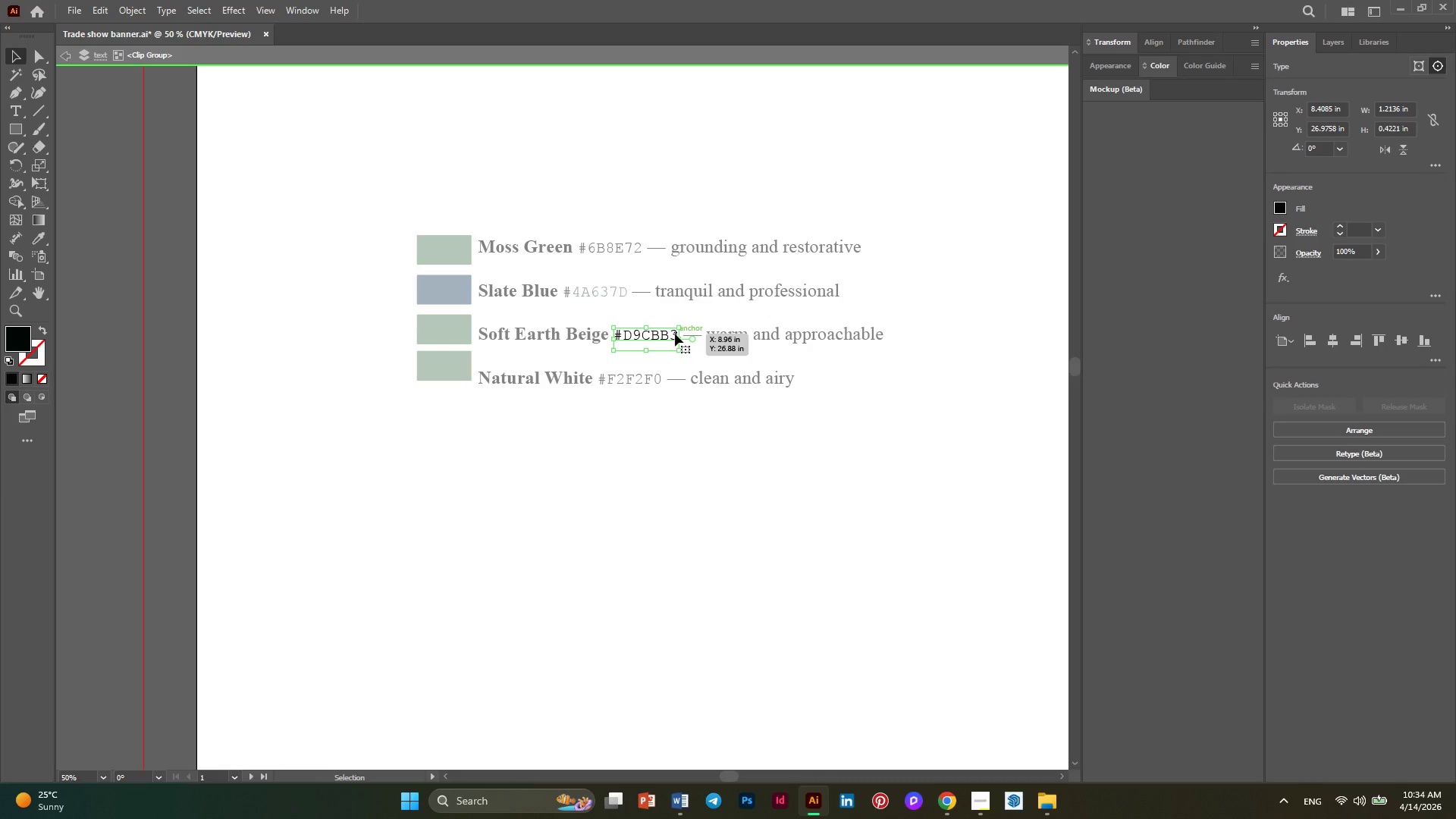 
left_click_drag(start_coordinate=[675, 334], to_coordinate=[626, 337])
 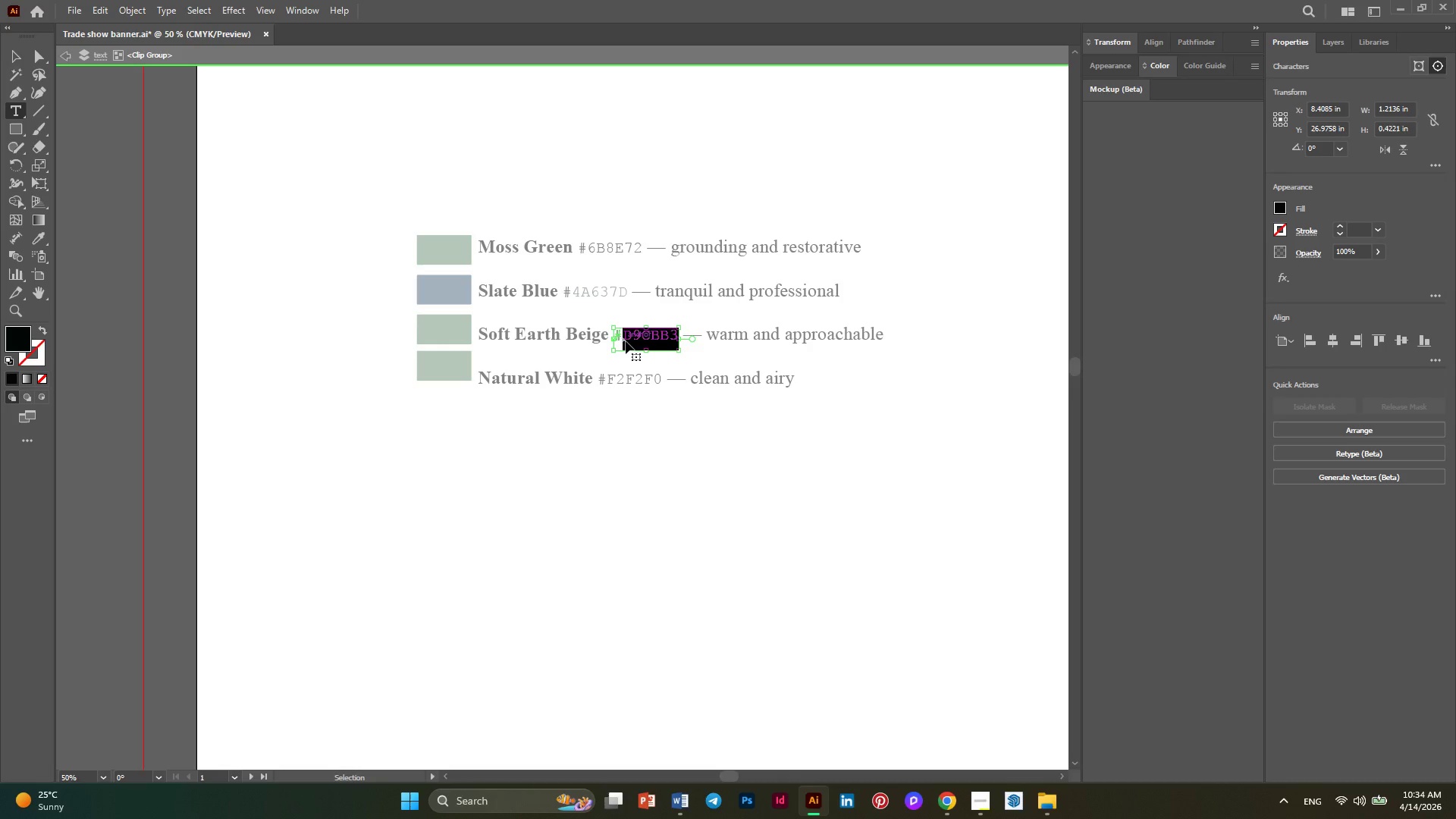 
key(Control+C)
 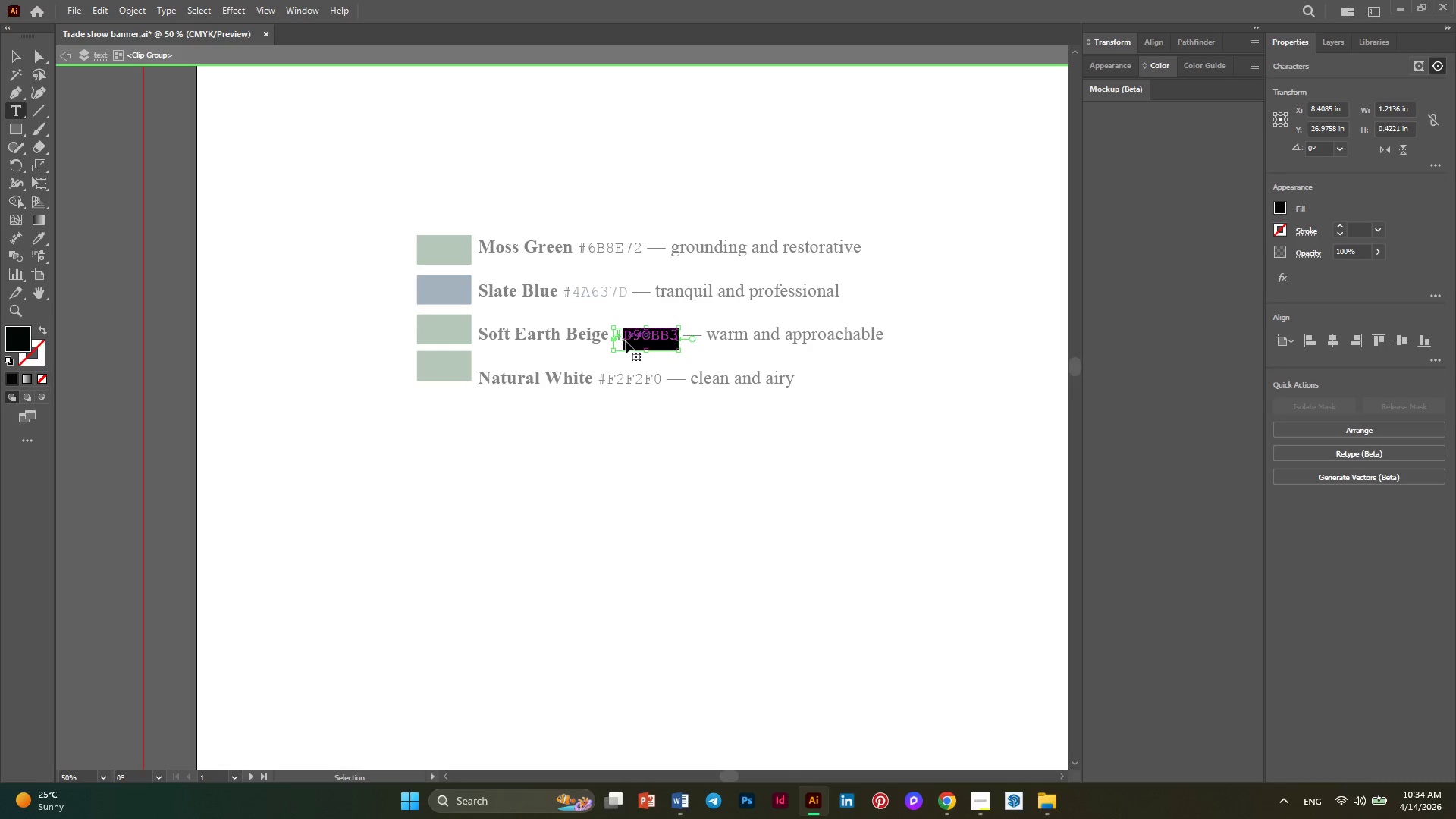 
key(Control+C)
 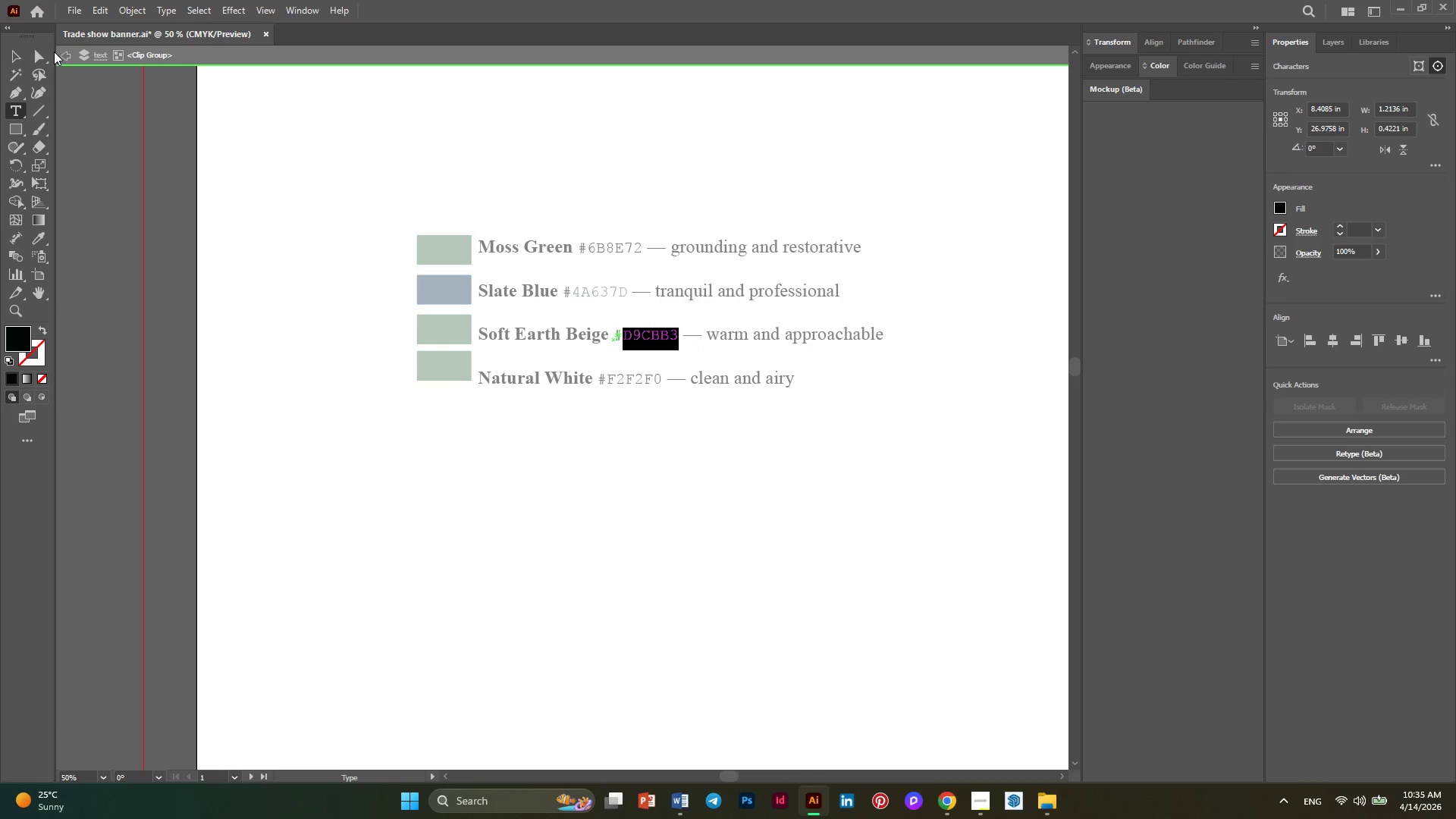 
left_click([60, 55])
 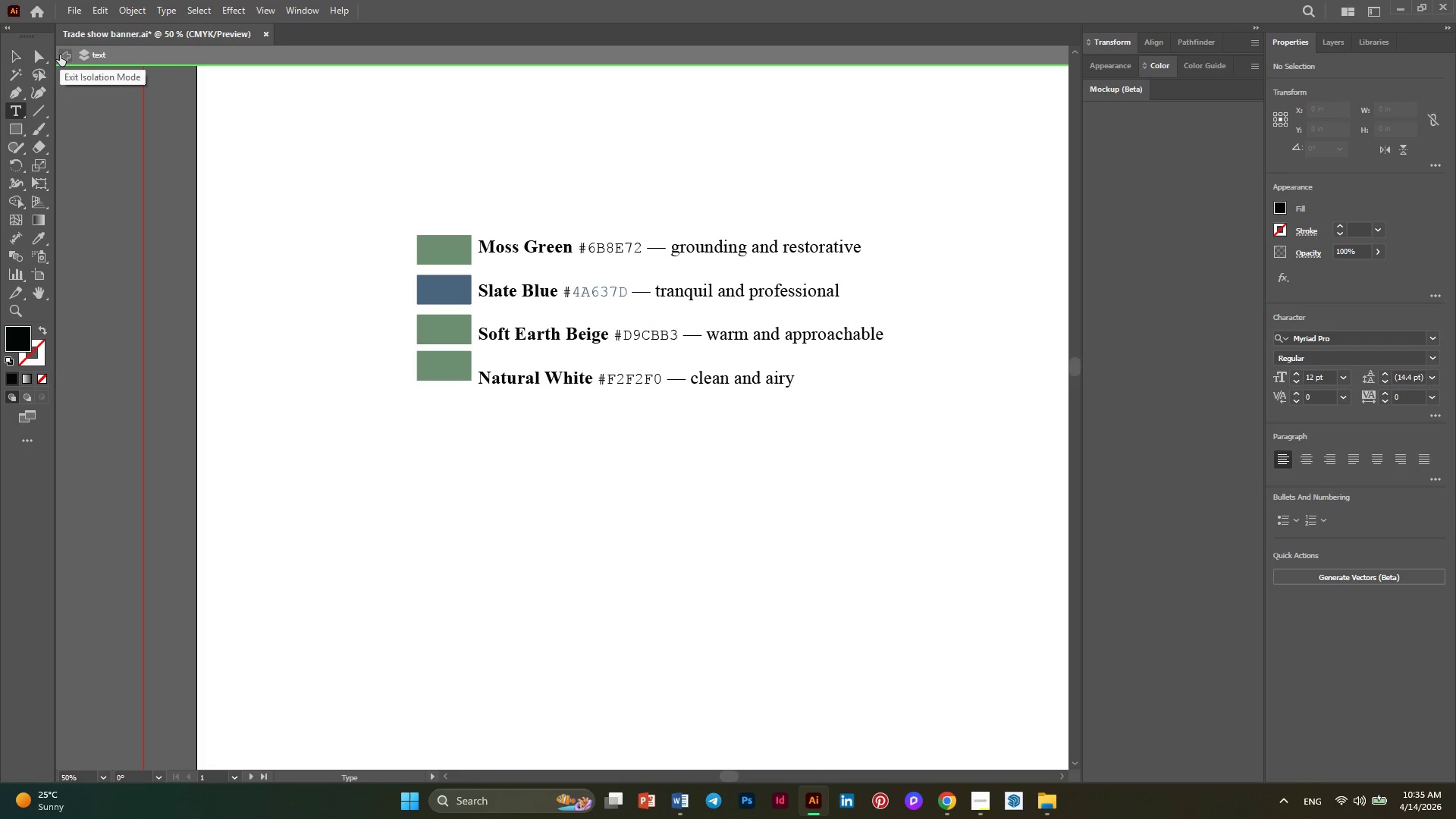 
left_click([60, 55])
 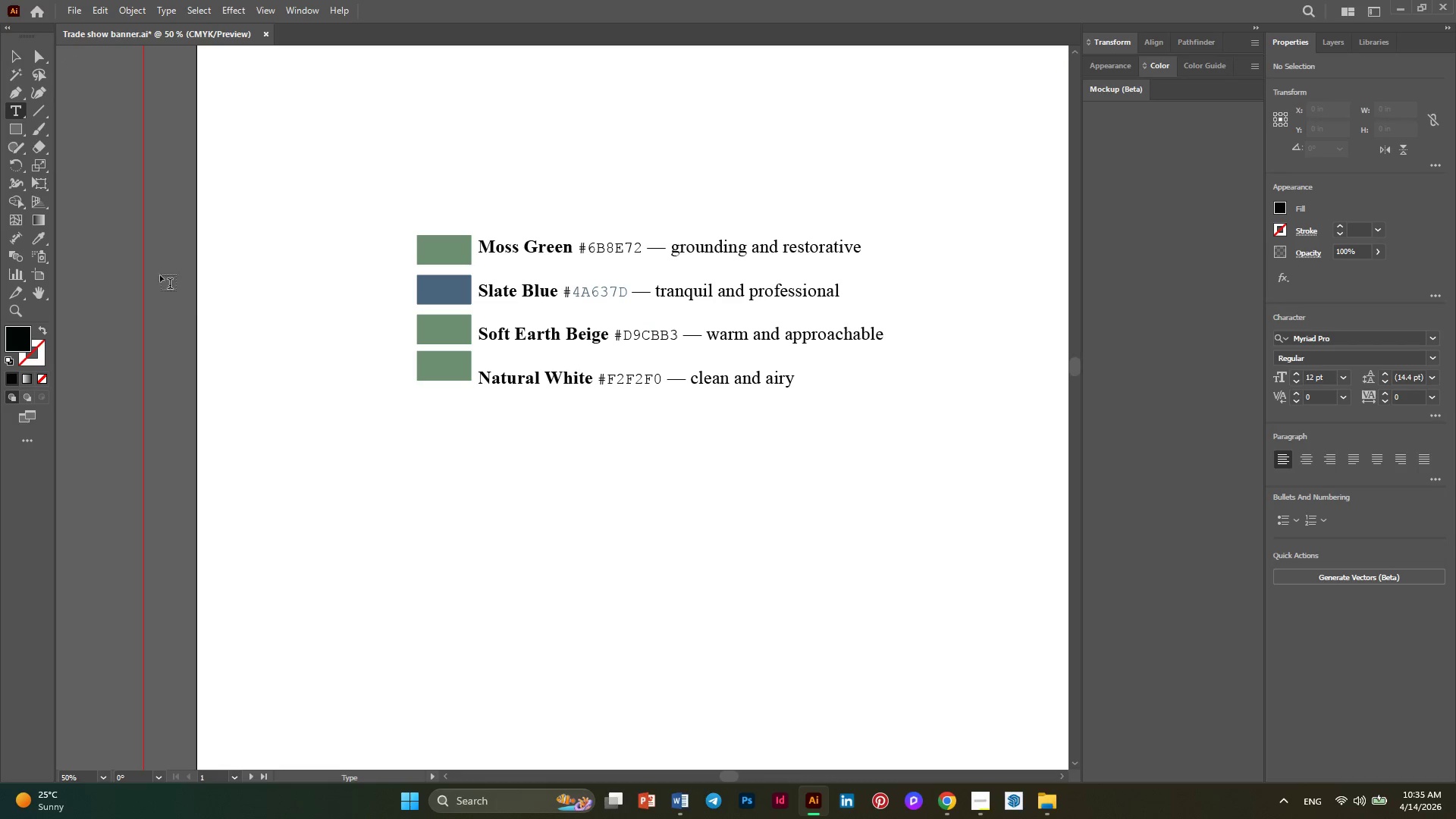 
left_click([14, 53])
 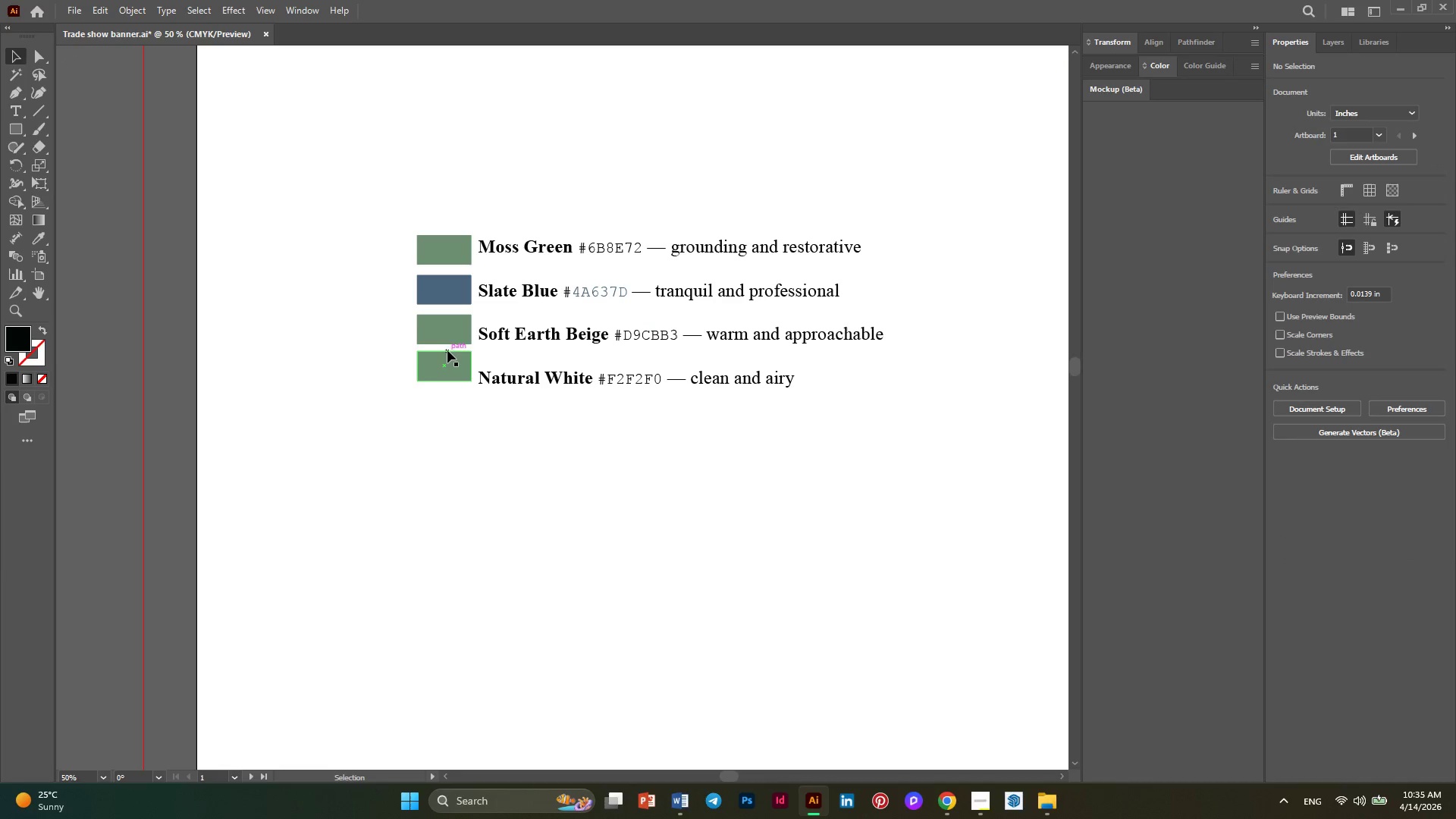 
left_click([449, 336])
 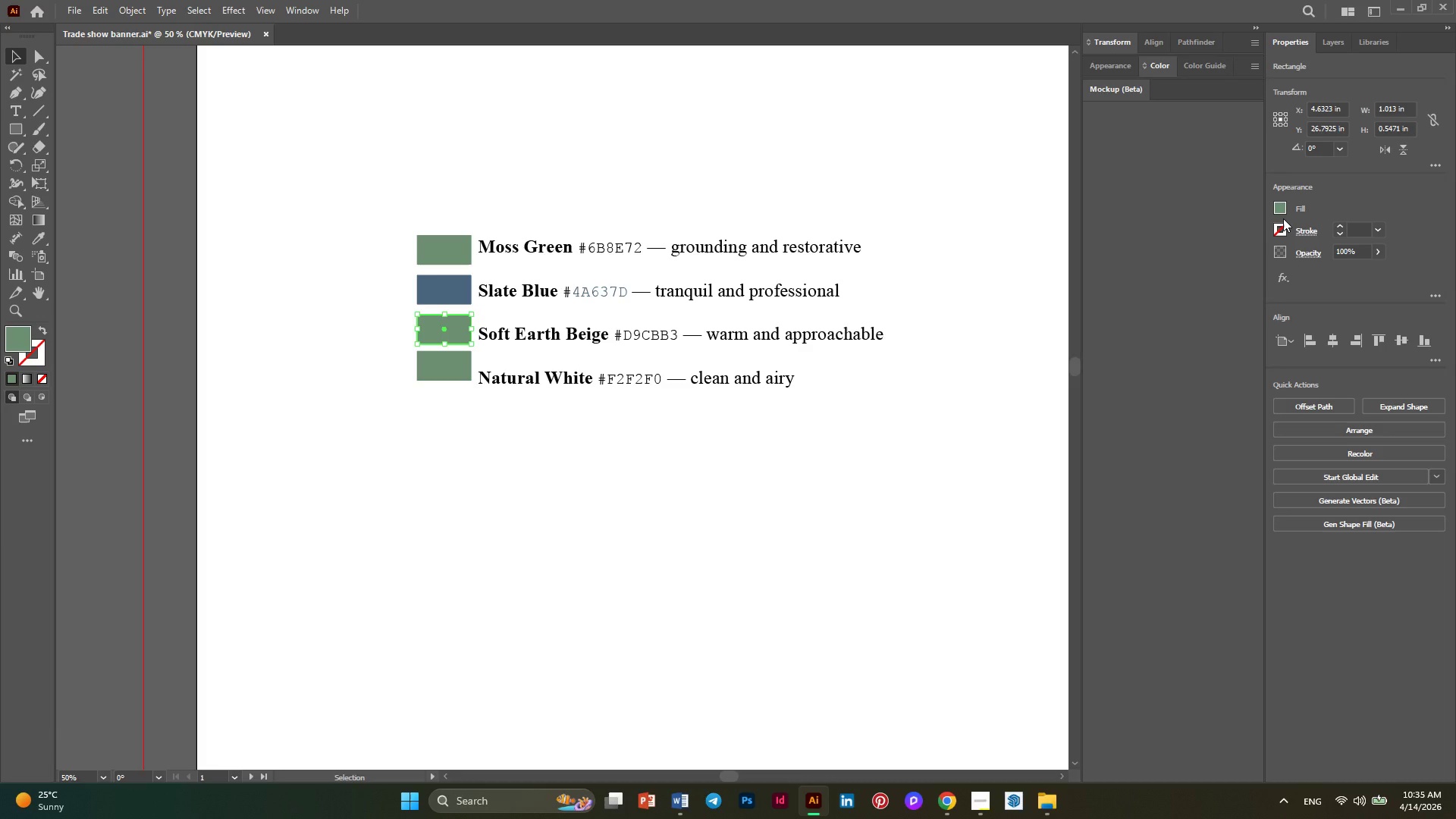 
left_click([1281, 209])
 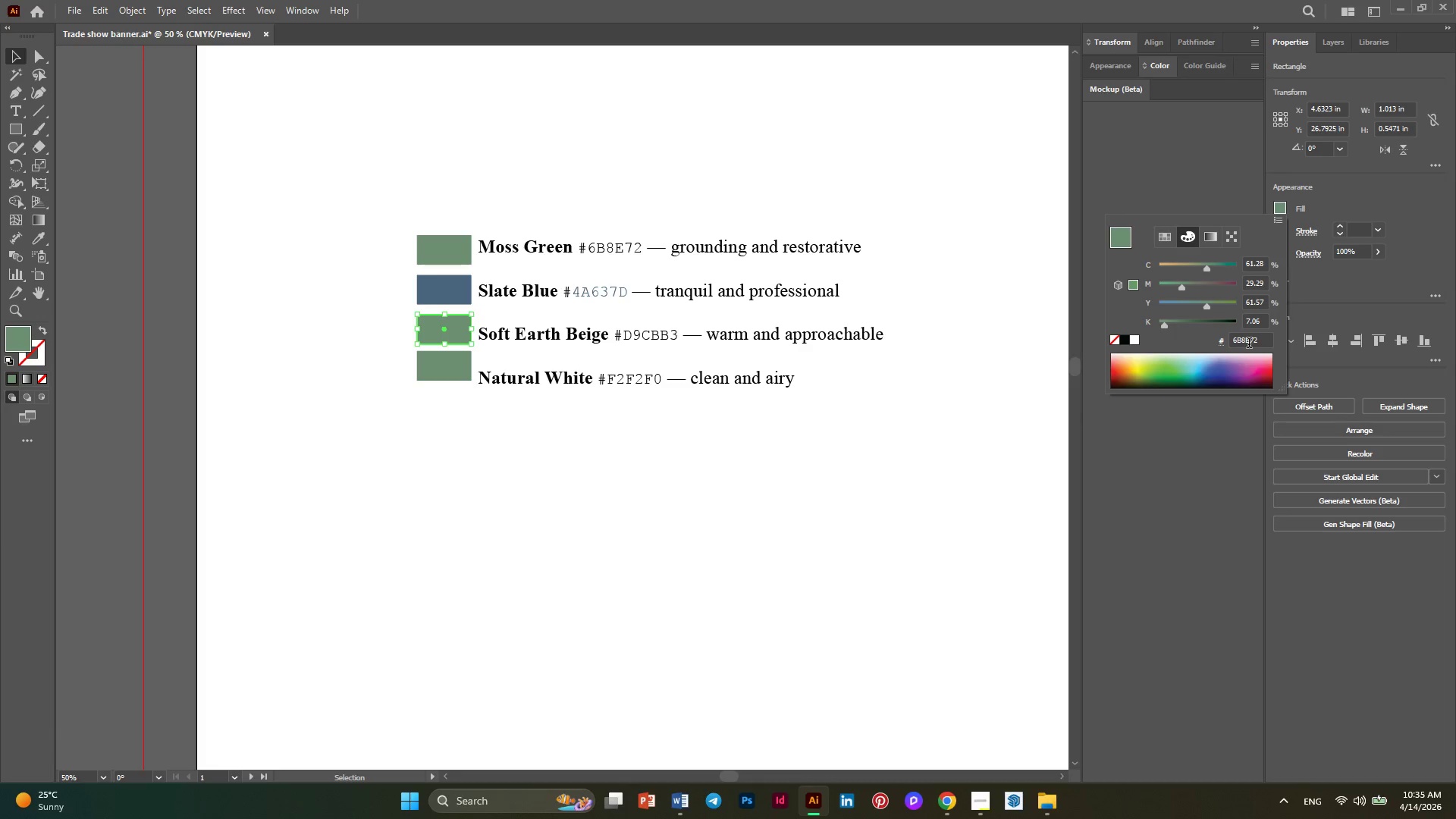 
left_click_drag(start_coordinate=[1263, 340], to_coordinate=[1228, 343])
 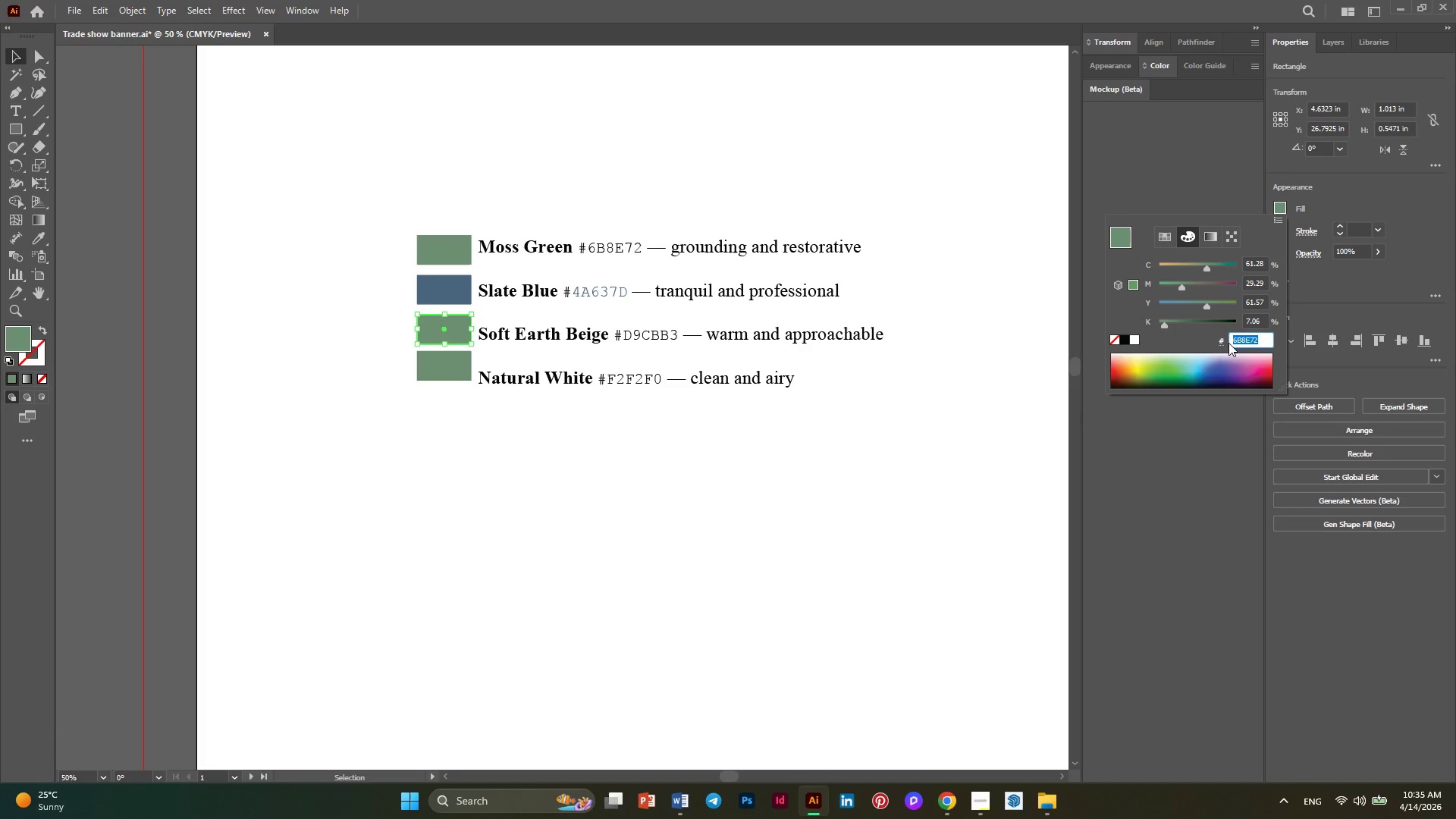 
key(Control+V)
 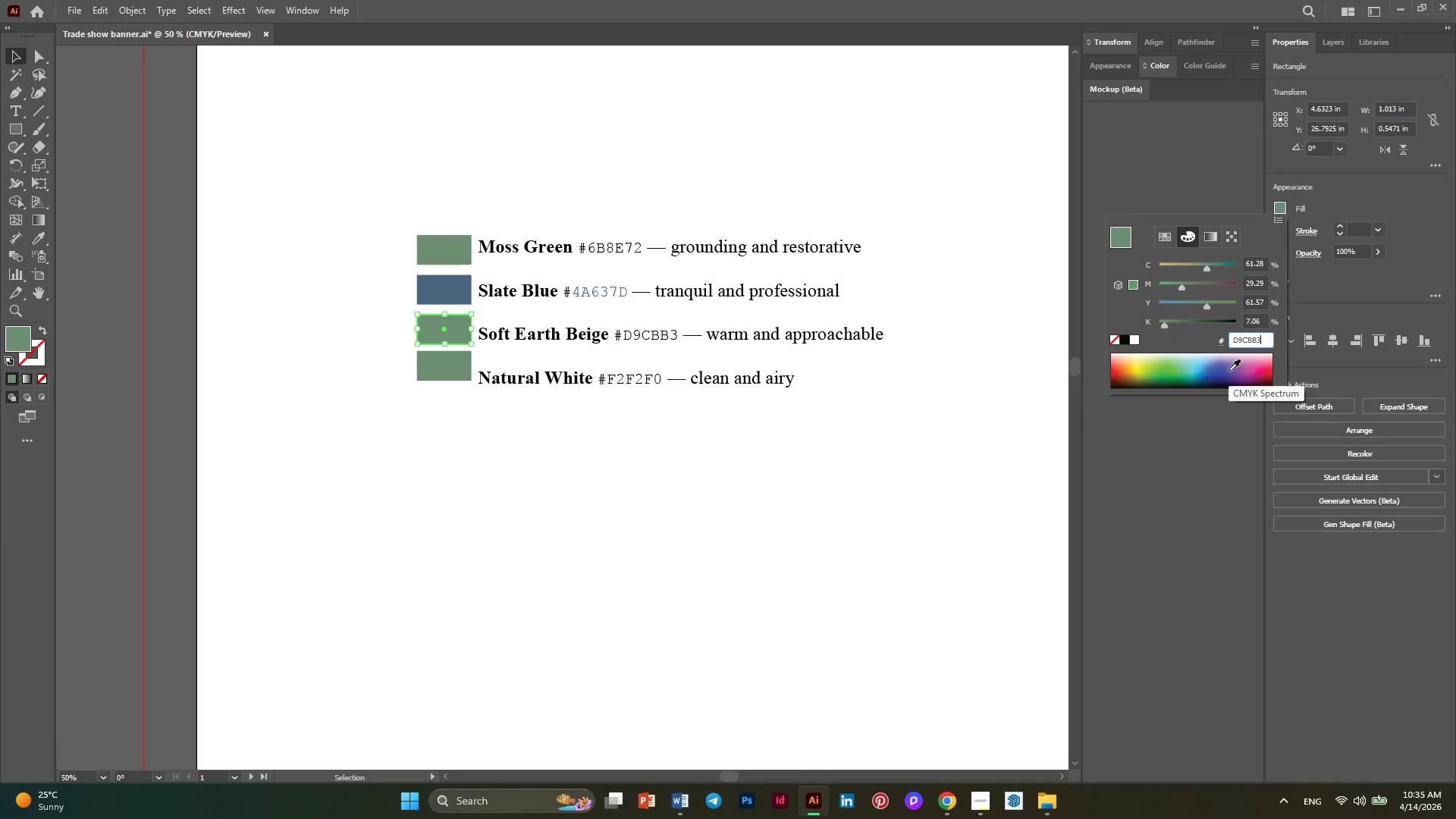 
key(Enter)
 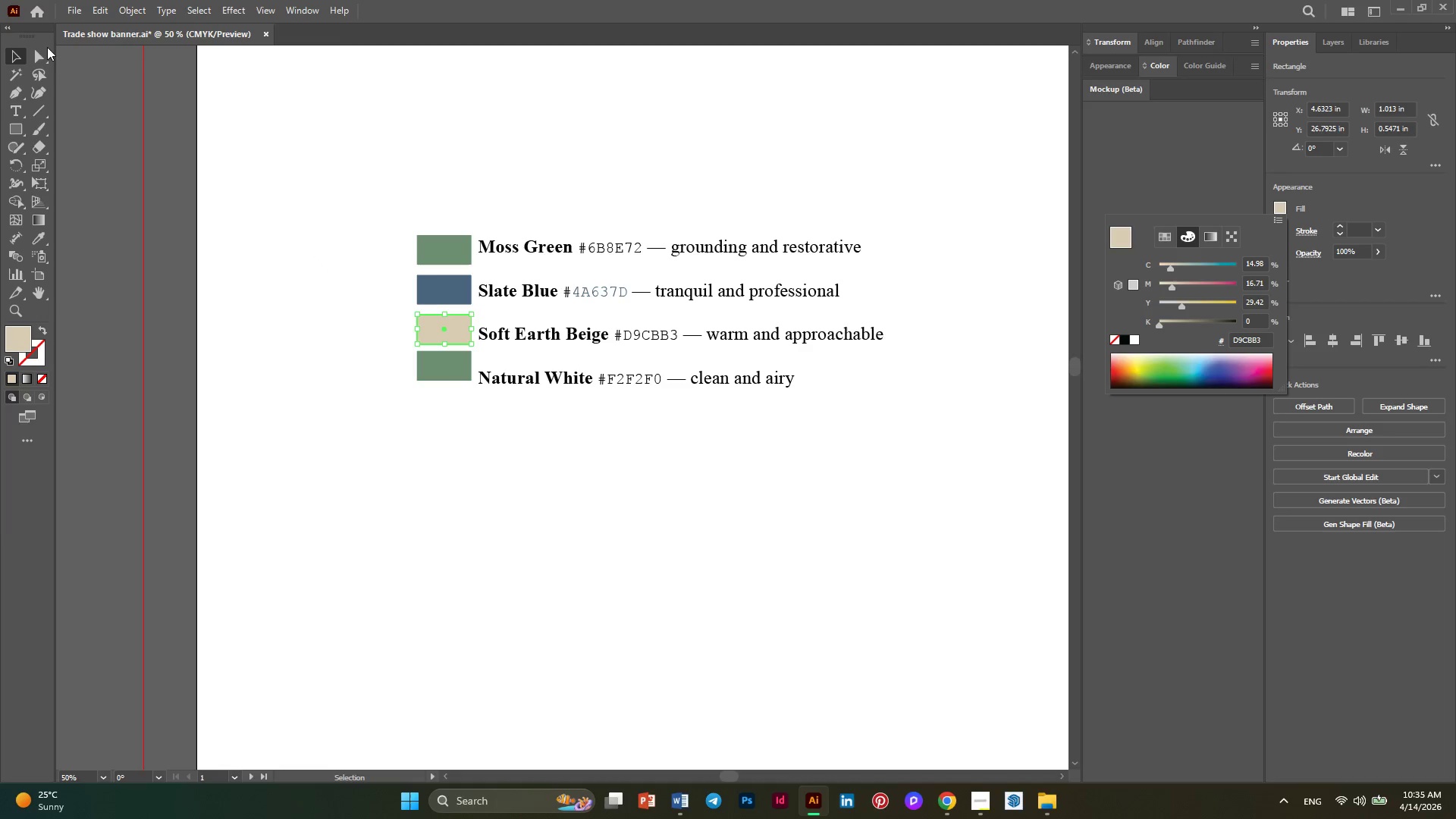 
left_click([359, 147])
 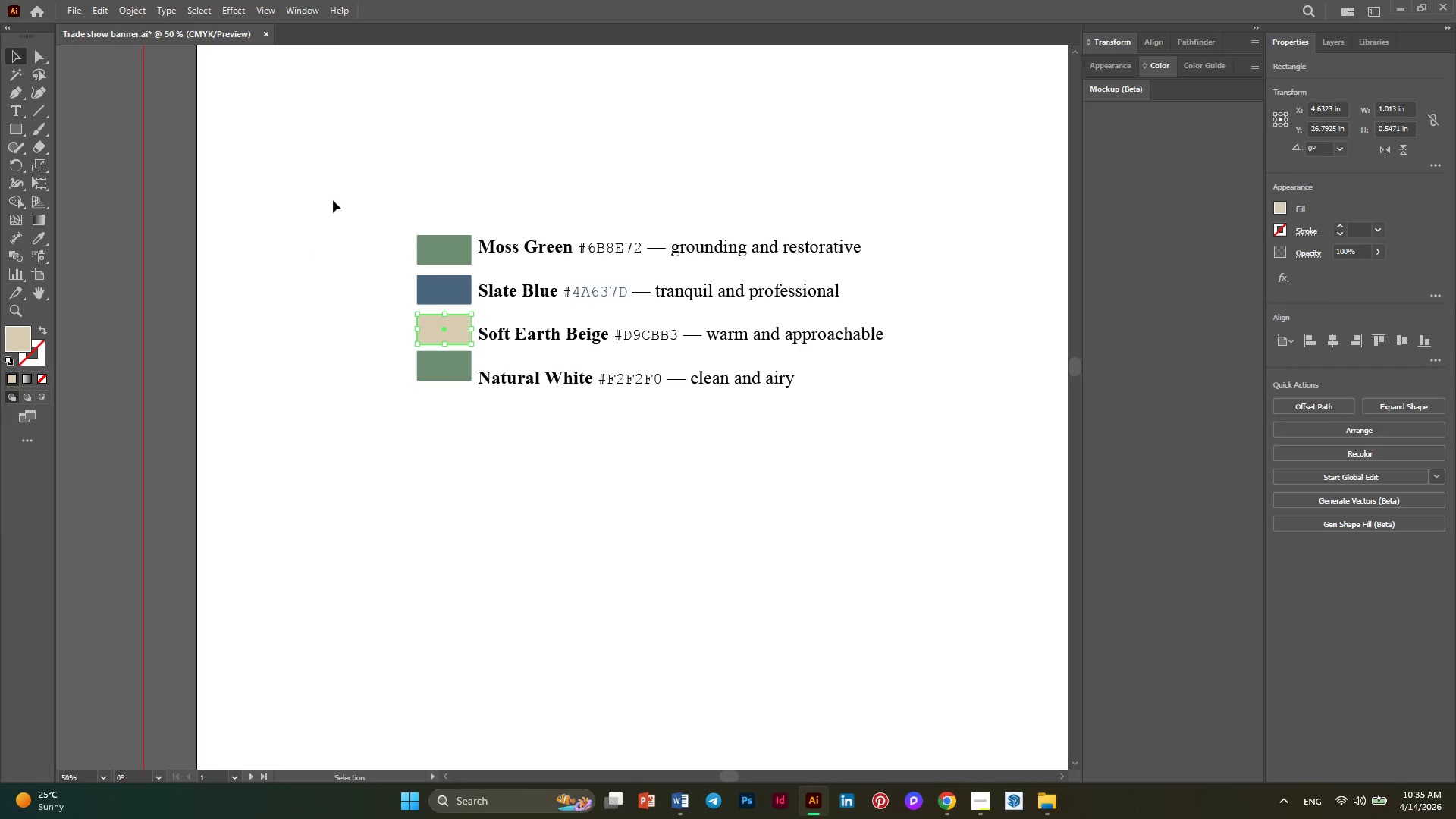 
left_click([333, 200])
 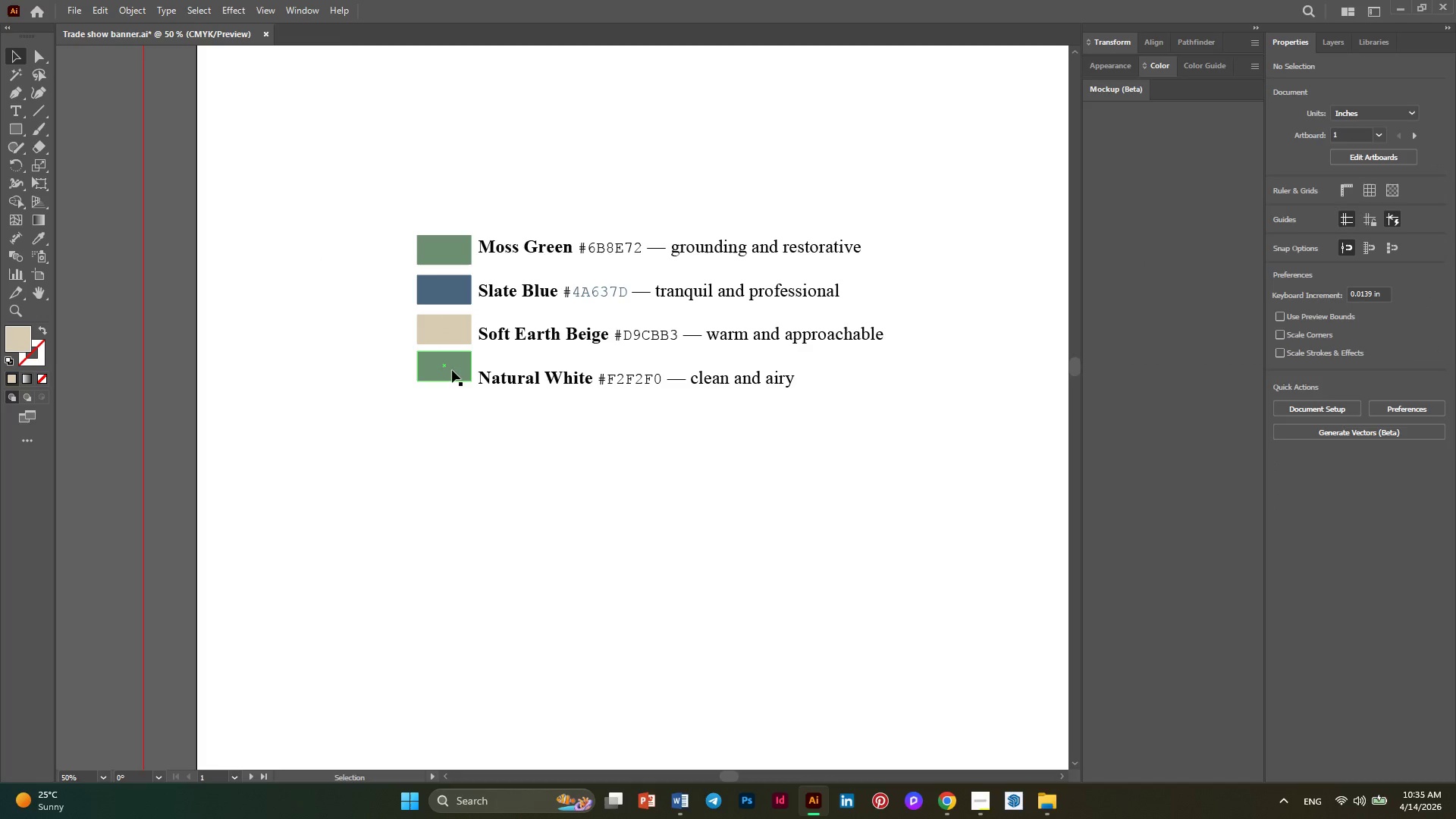 
left_click([452, 370])
 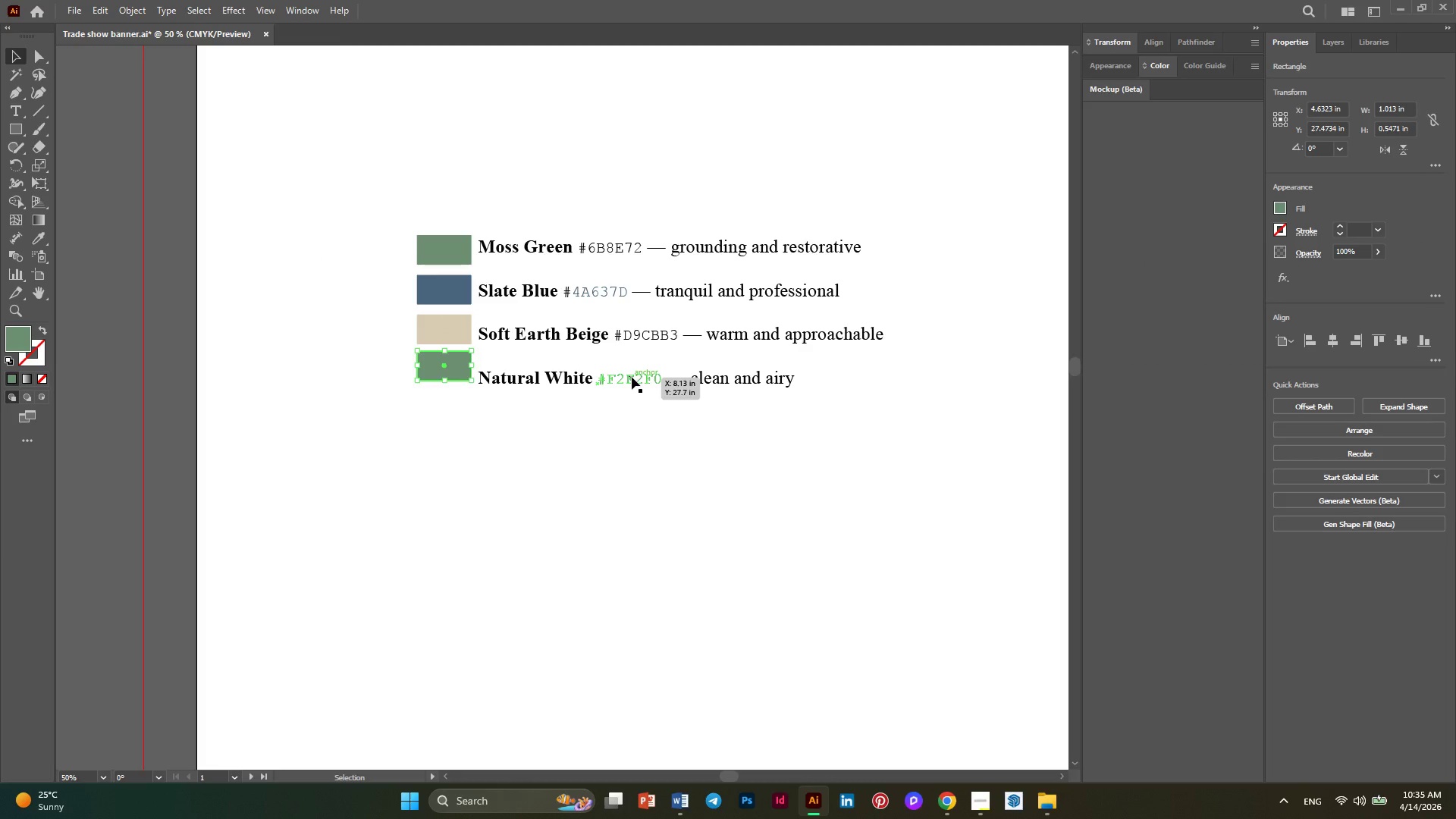 
double_click([645, 381])
 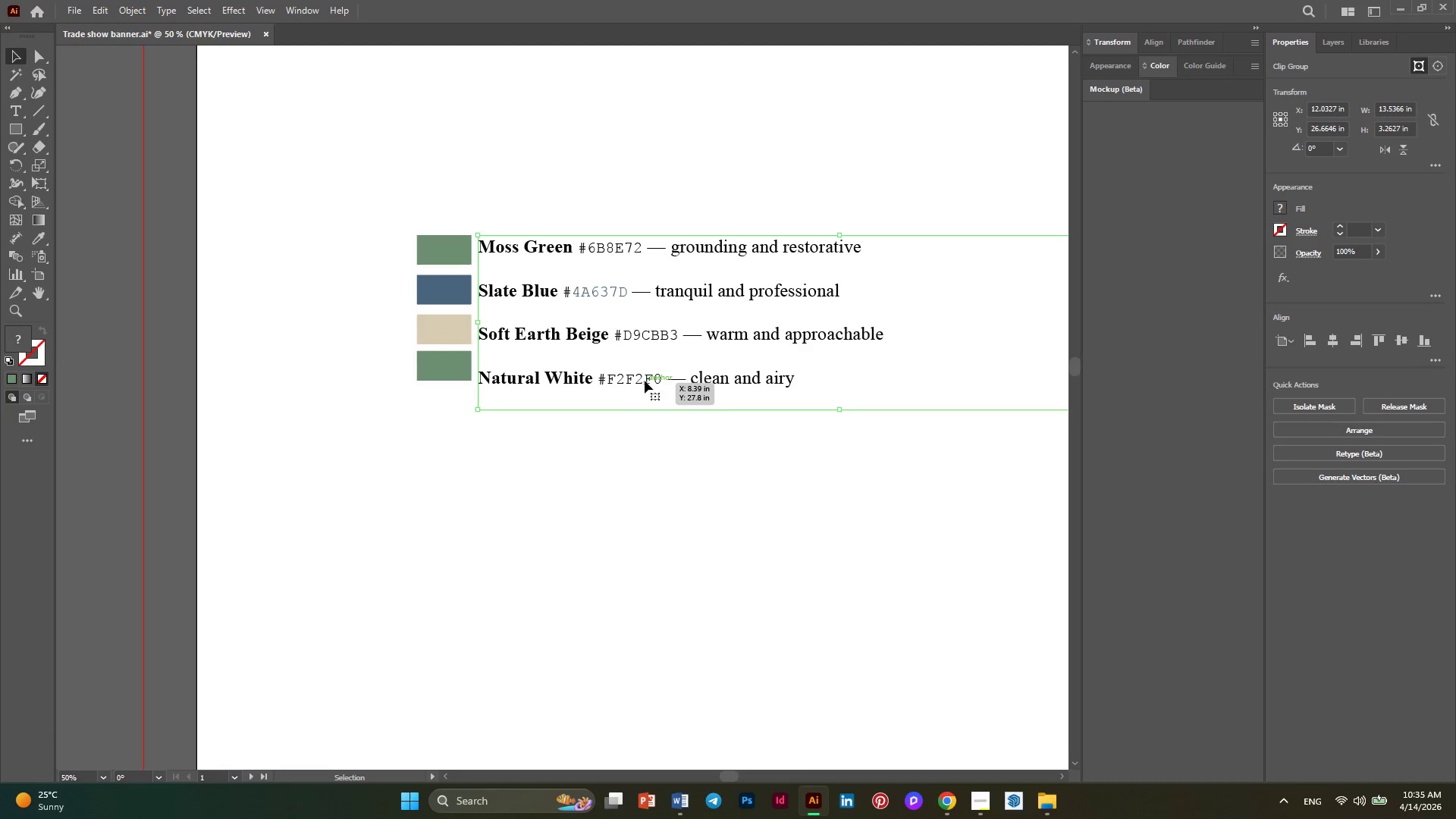 
triple_click([645, 381])
 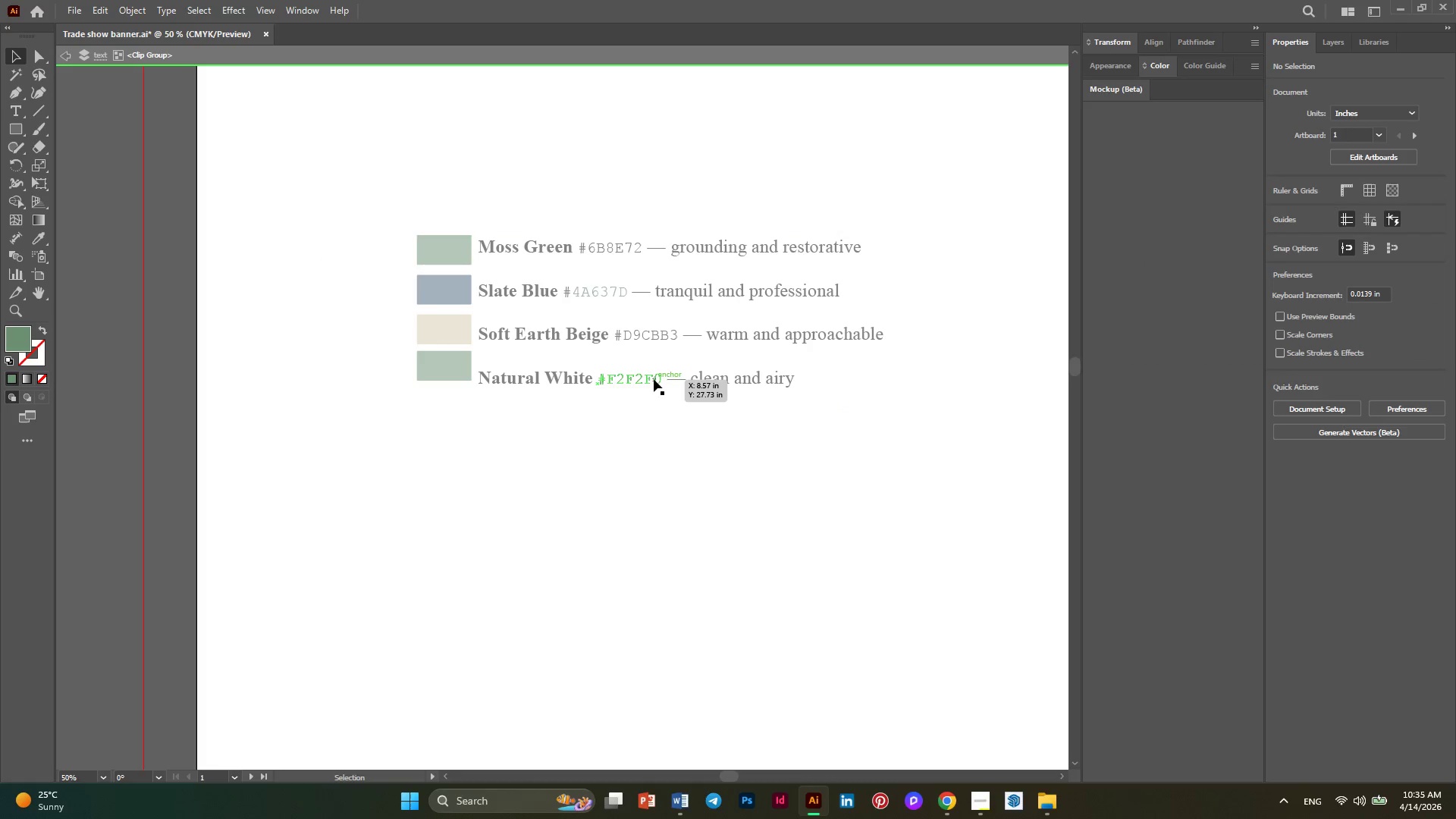 
double_click([654, 379])
 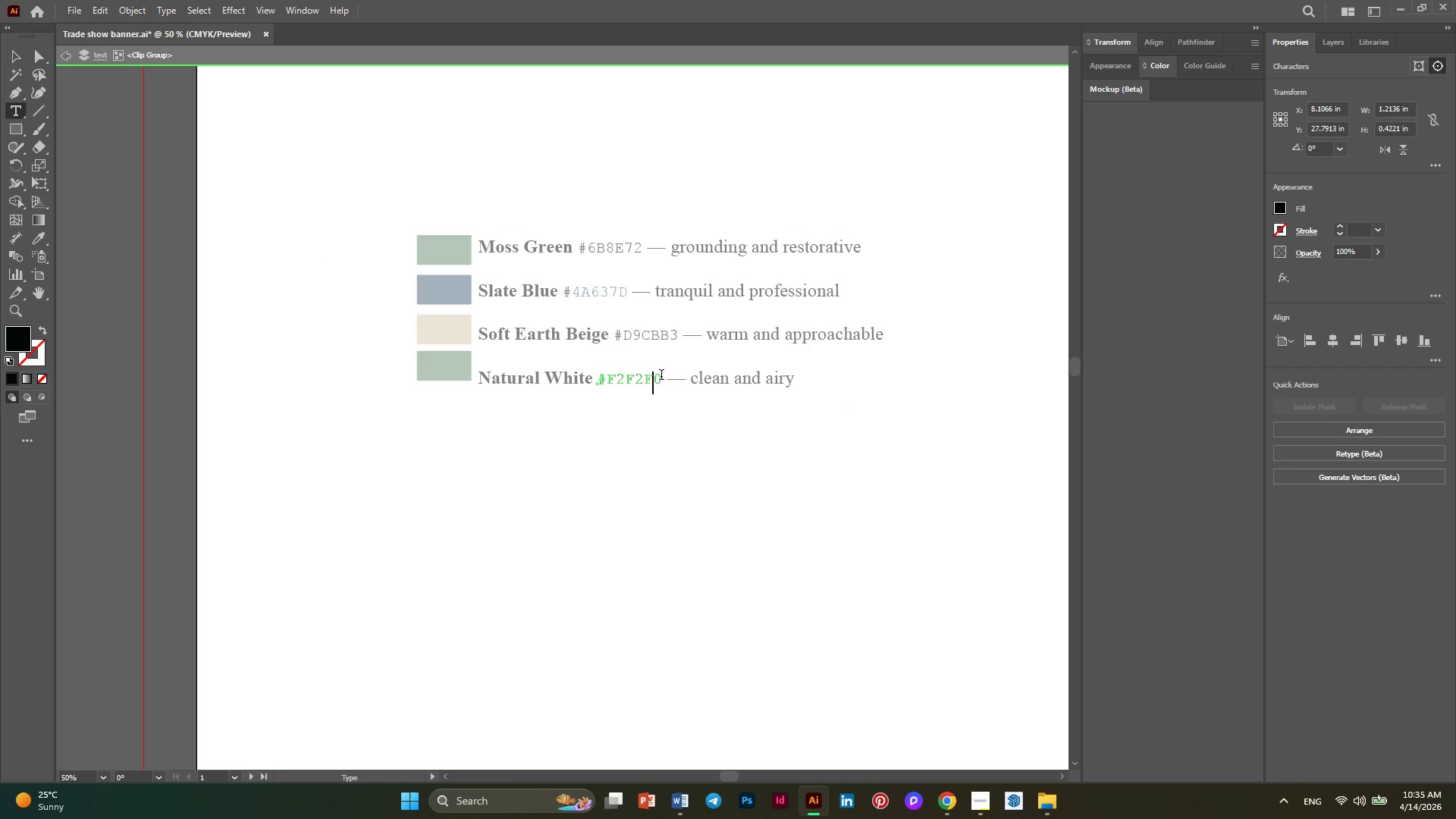 
left_click_drag(start_coordinate=[661, 376], to_coordinate=[608, 376])
 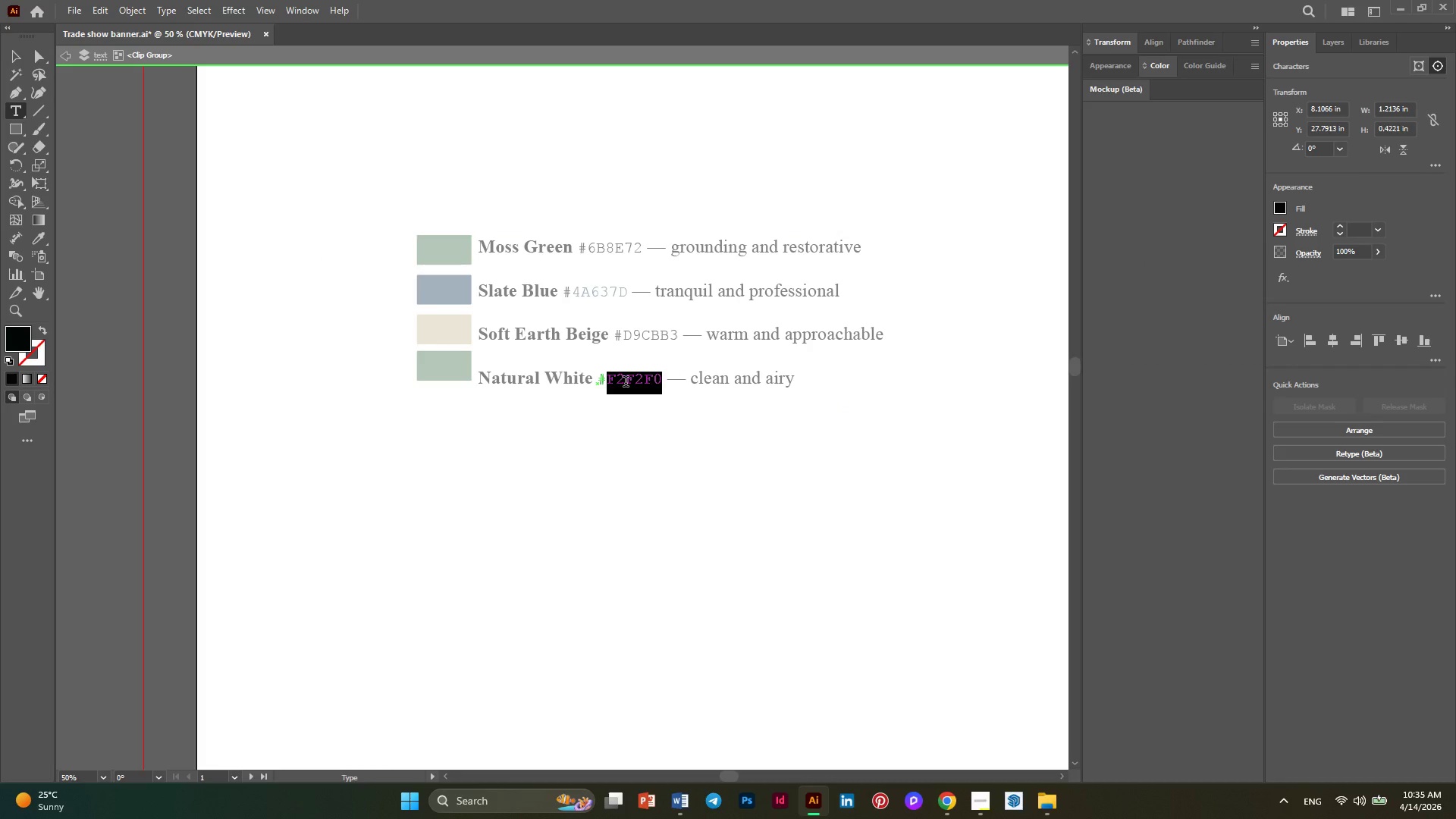 
key(Control+C)
 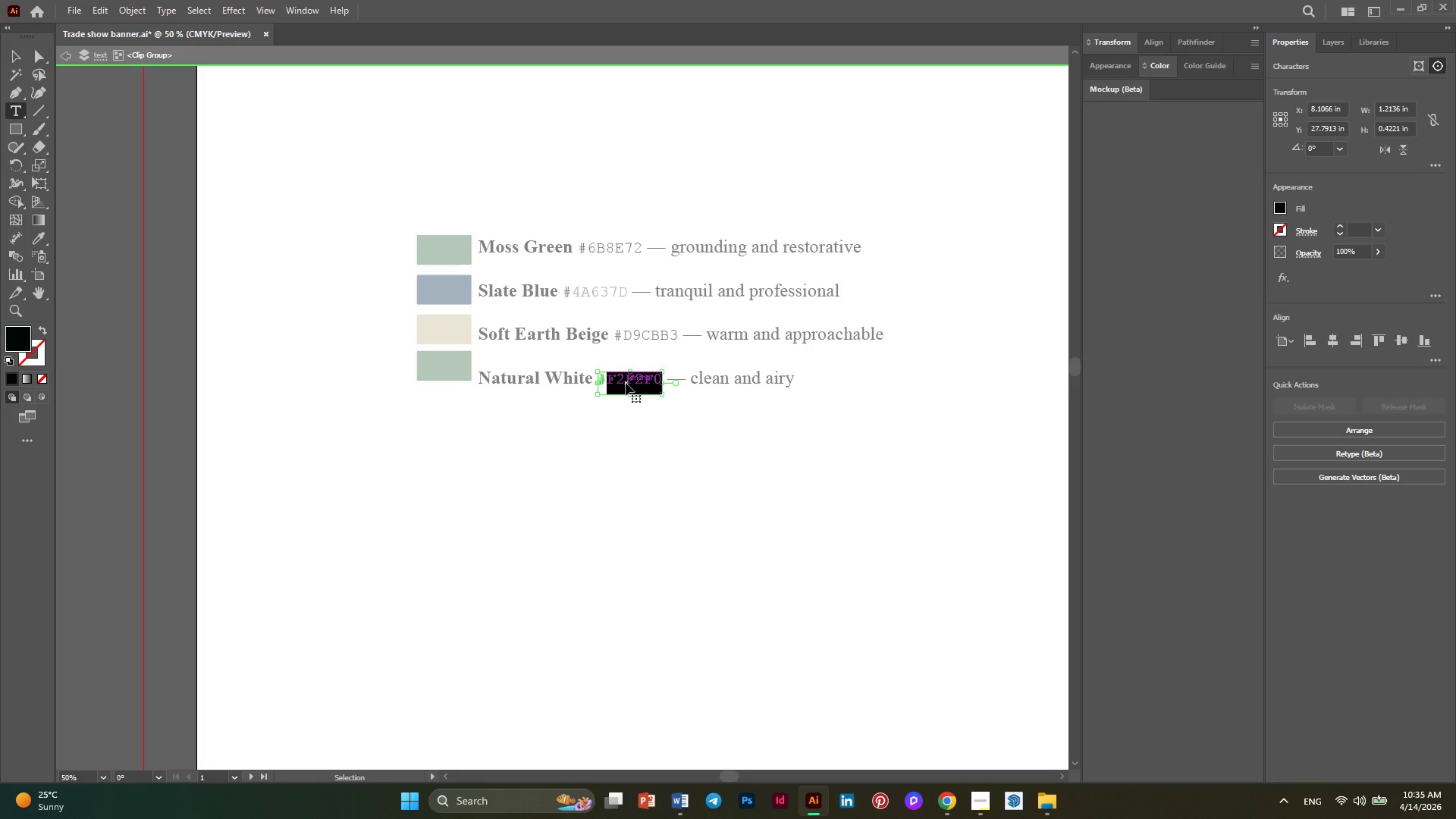 
key(Control+C)
 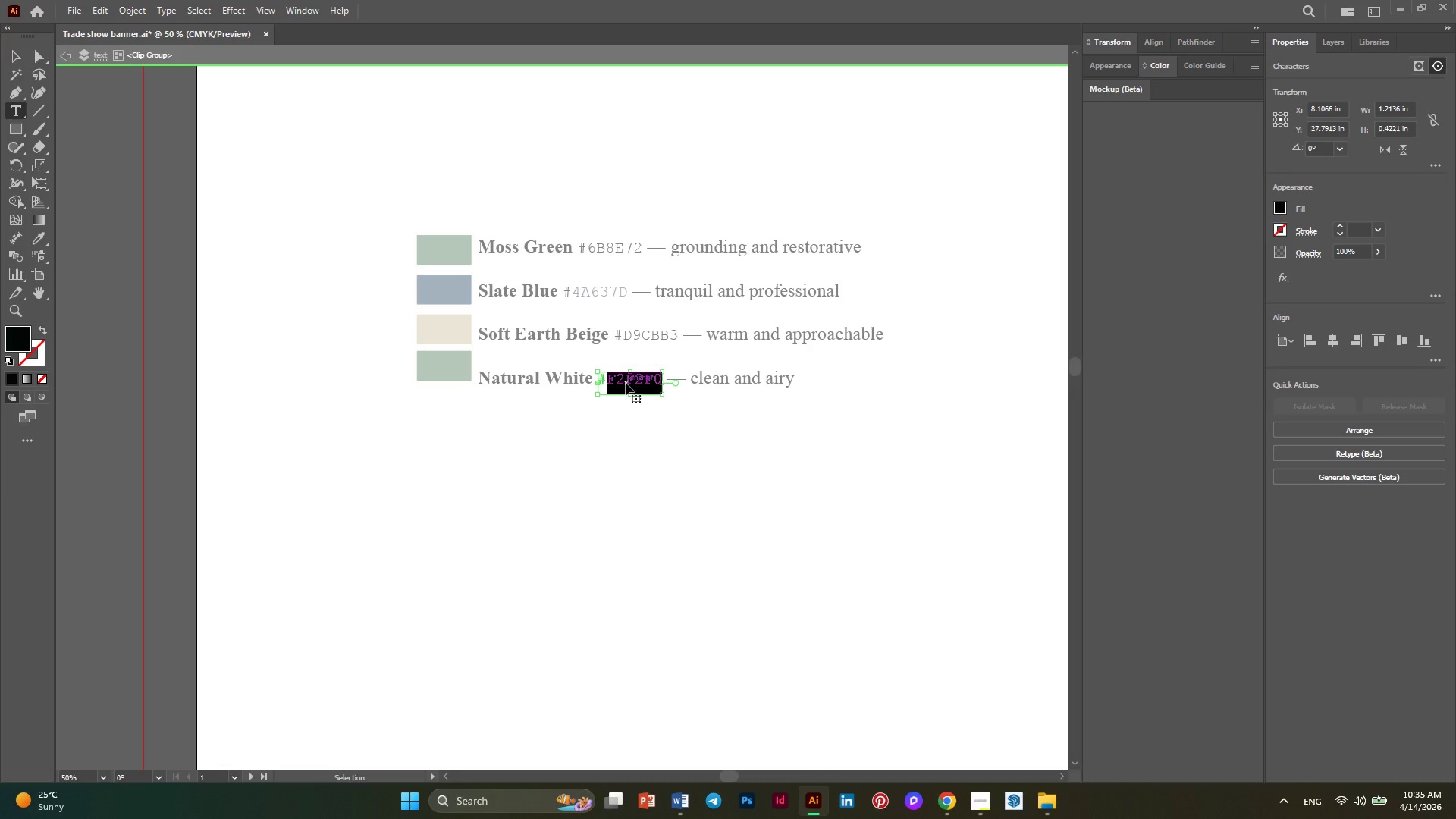 
key(Control+C)
 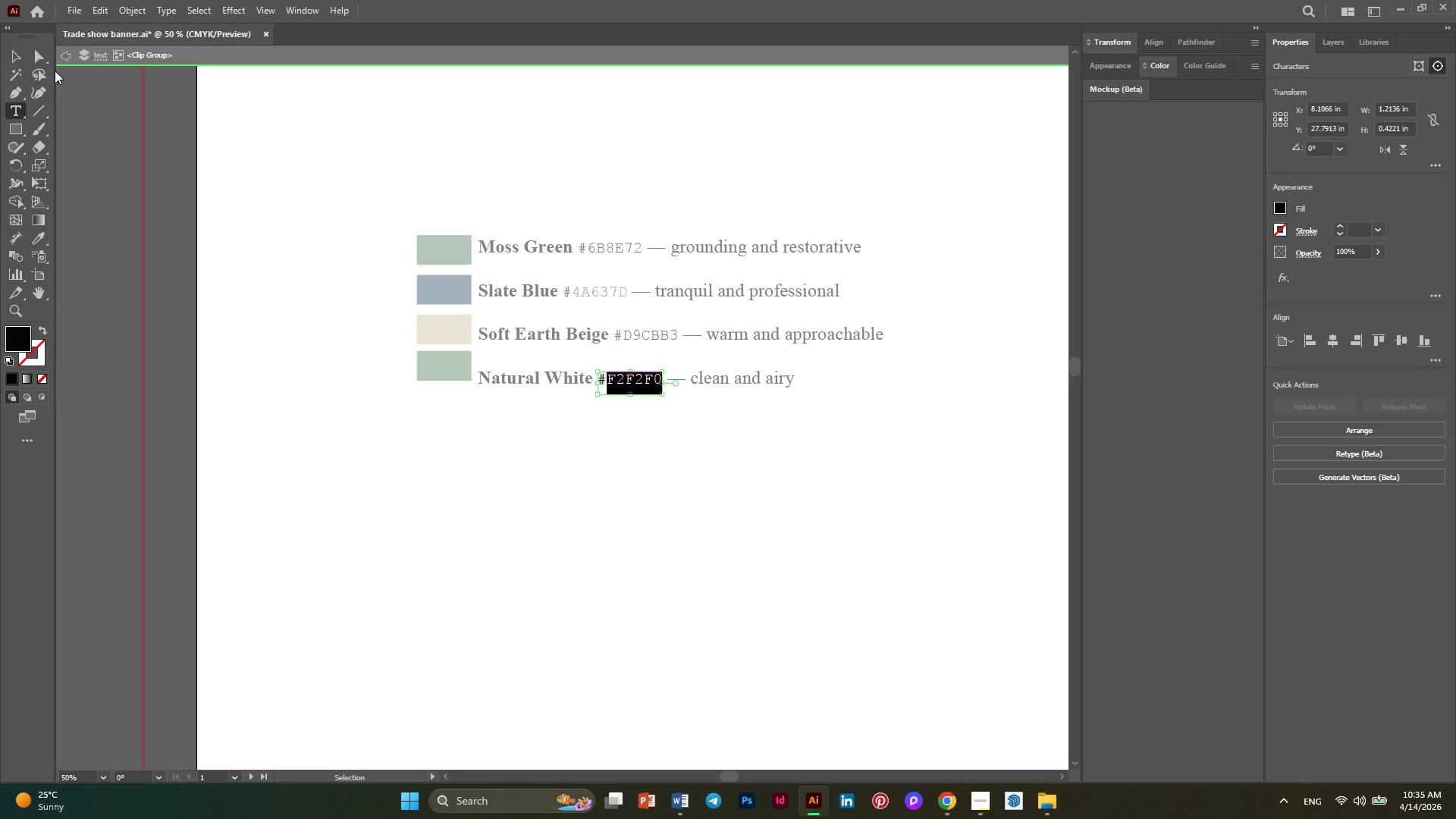 
left_click([59, 53])
 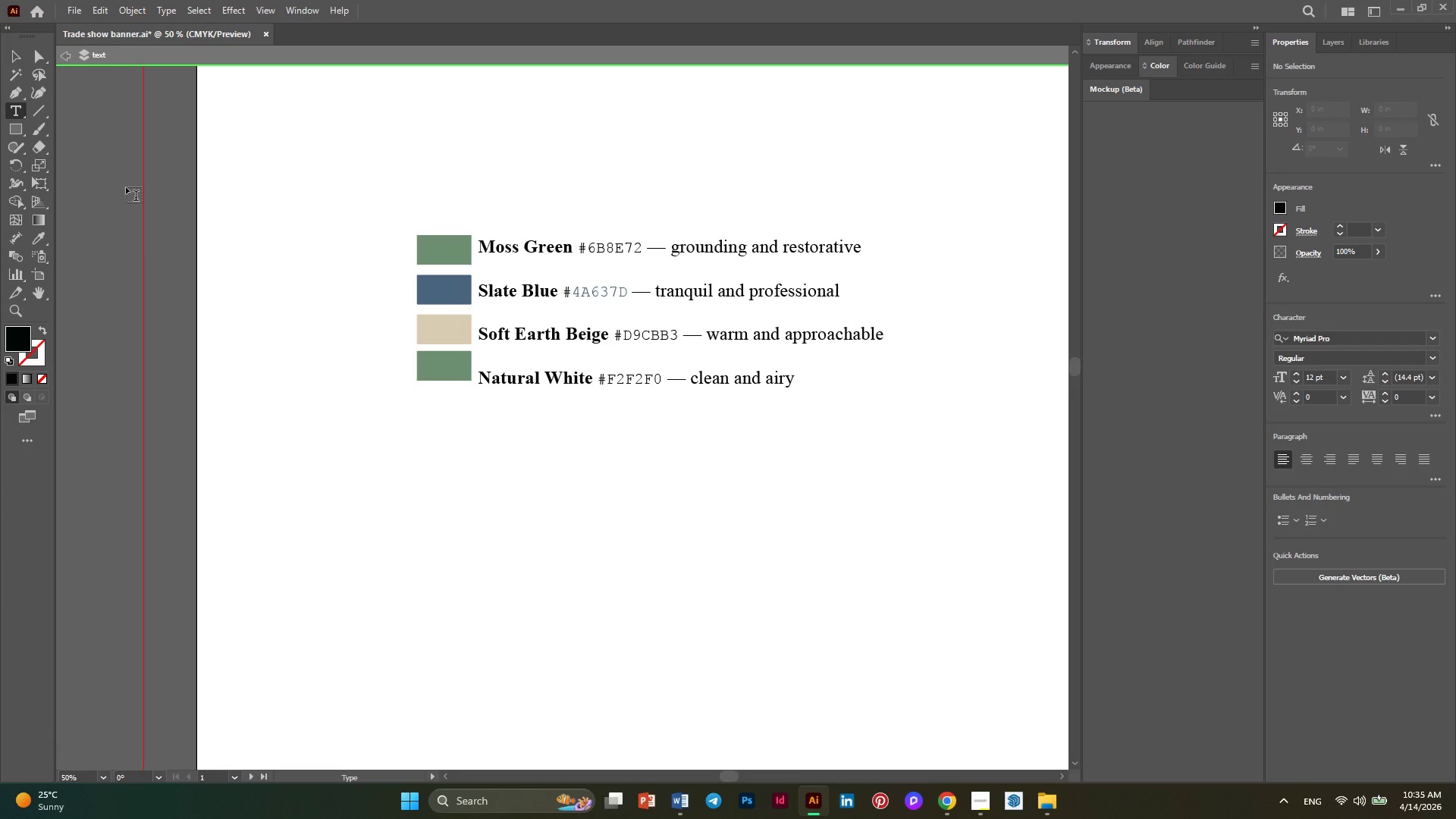 
left_click([17, 61])
 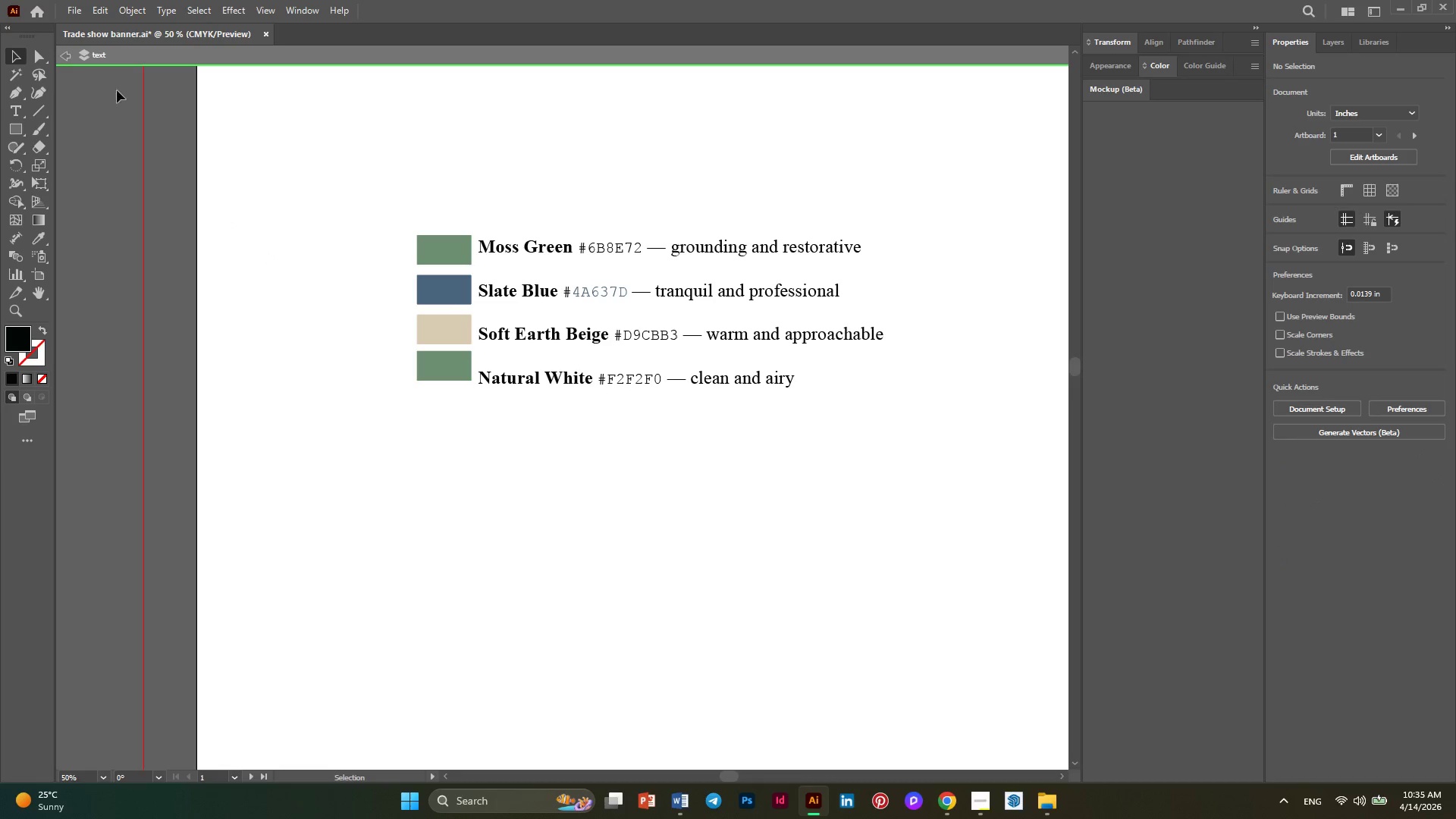 
left_click([72, 53])
 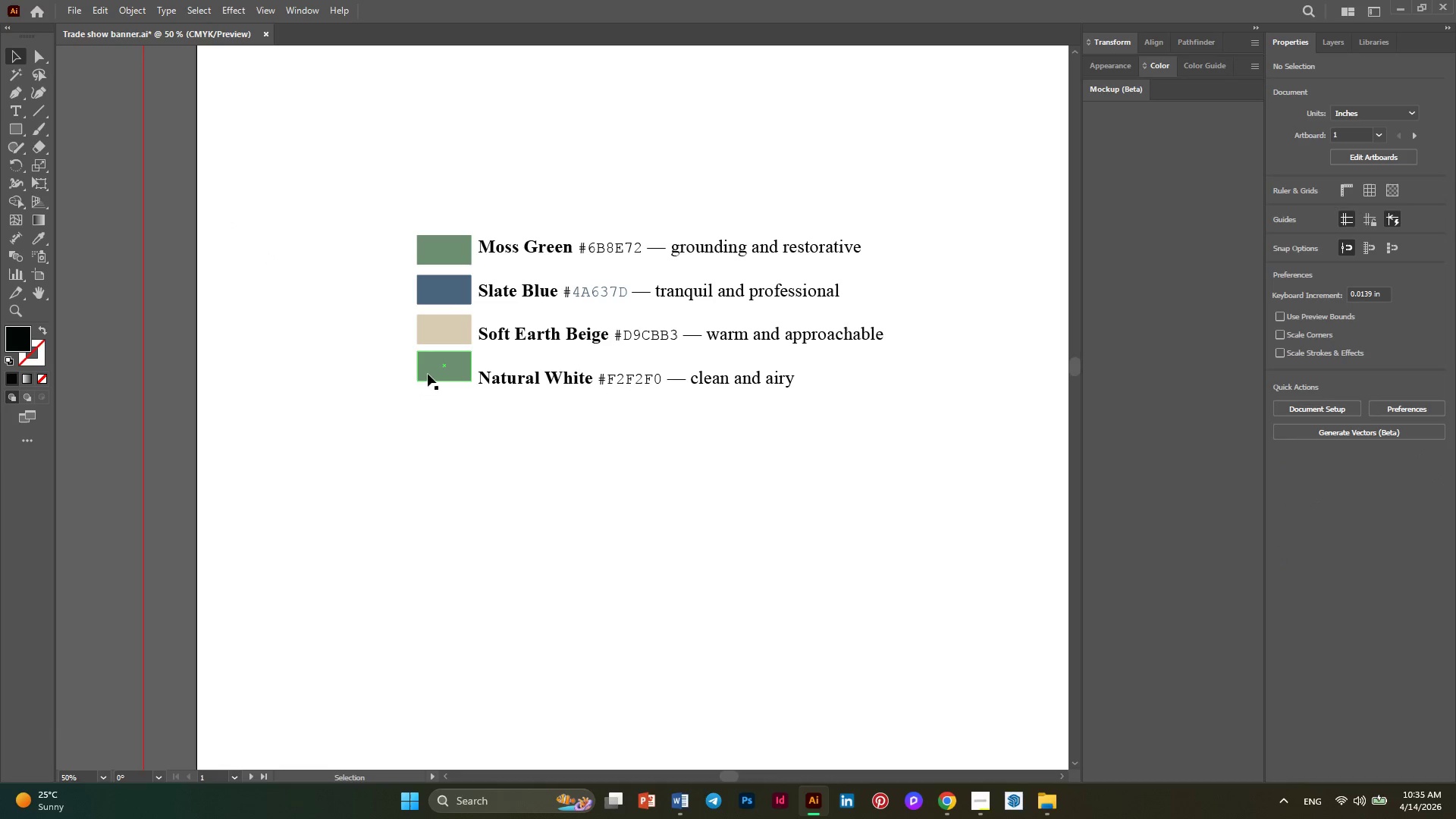 
left_click([431, 372])
 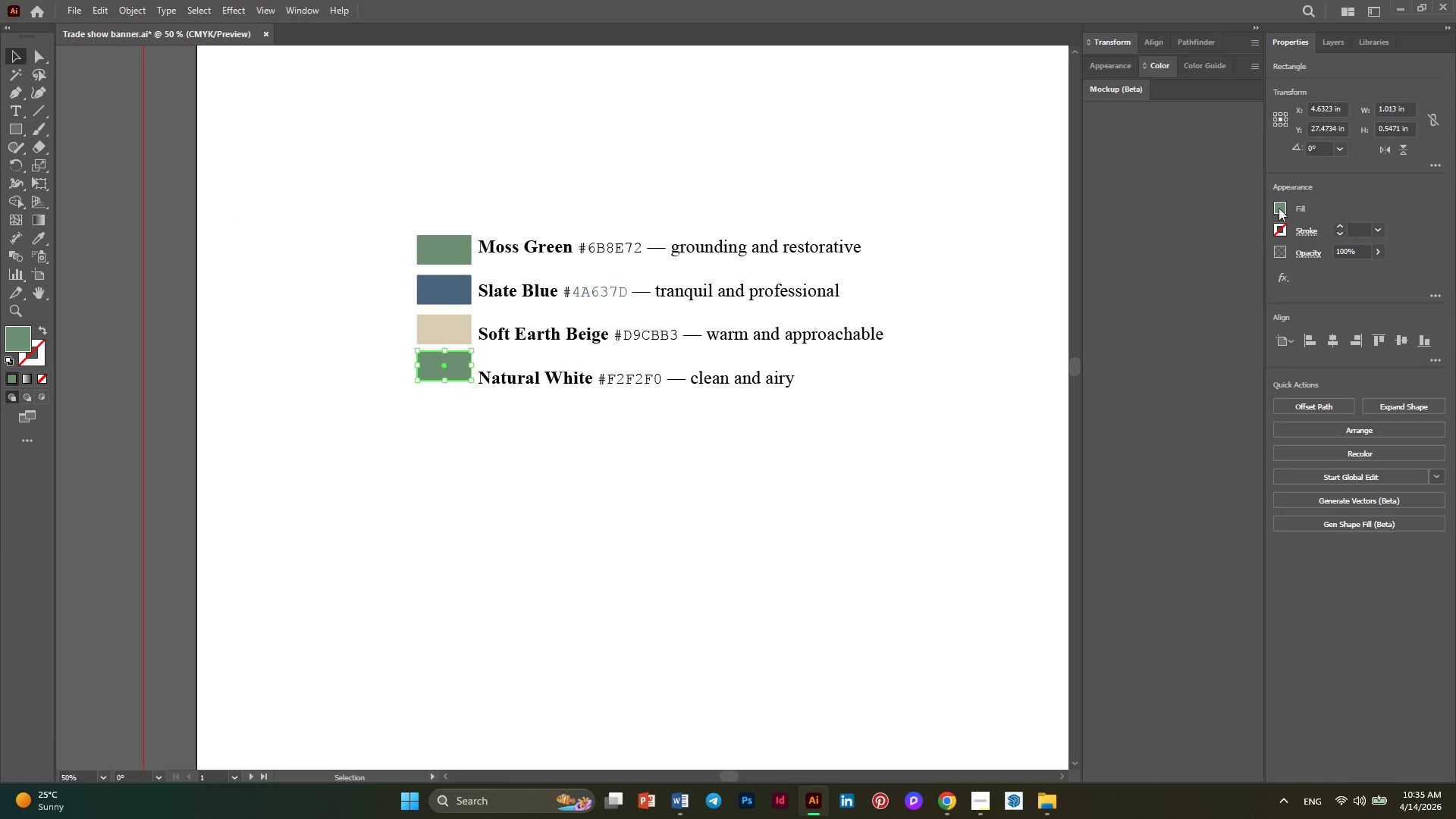 
left_click([1278, 208])
 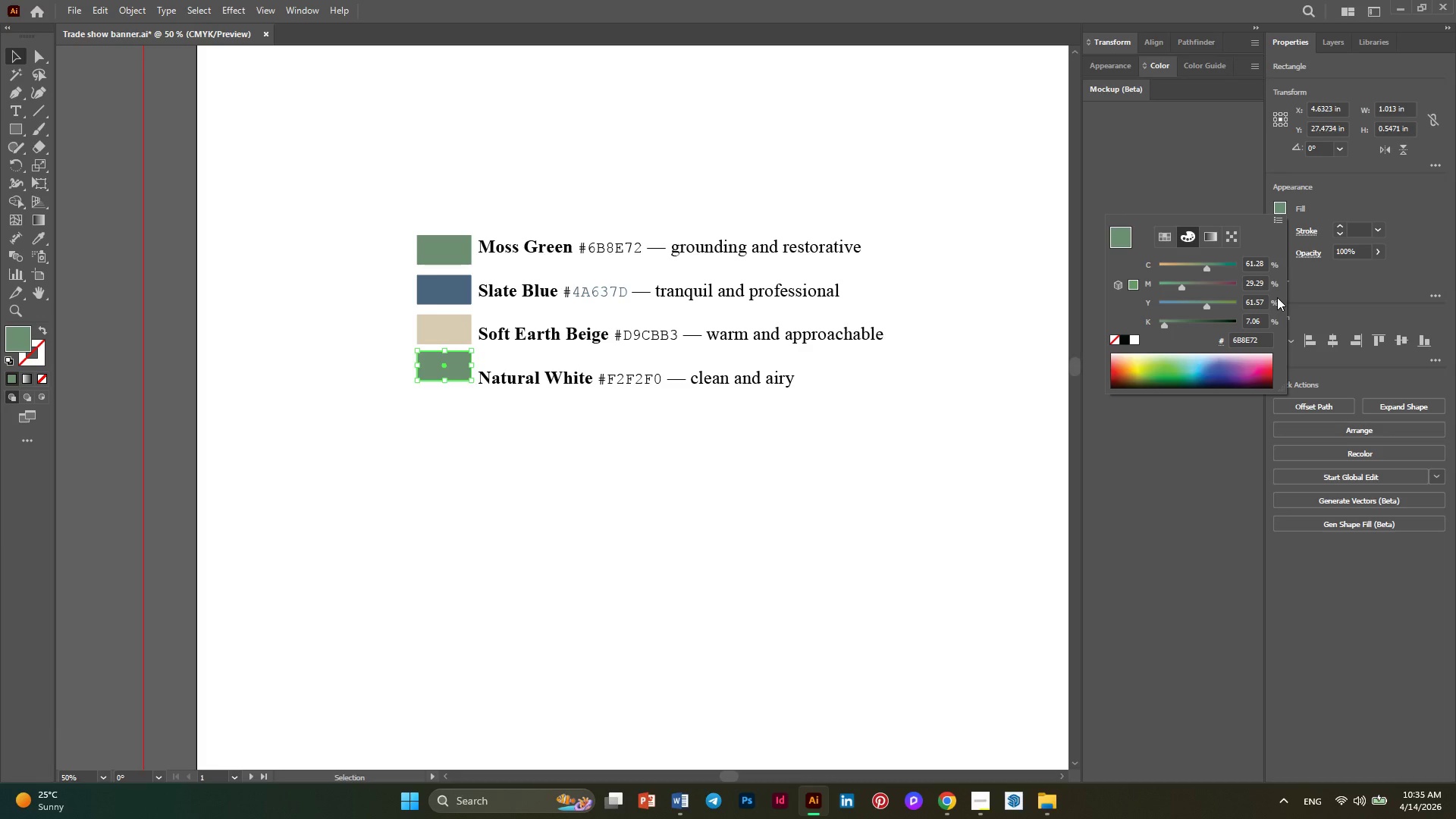 
left_click_drag(start_coordinate=[1263, 341], to_coordinate=[1208, 344])
 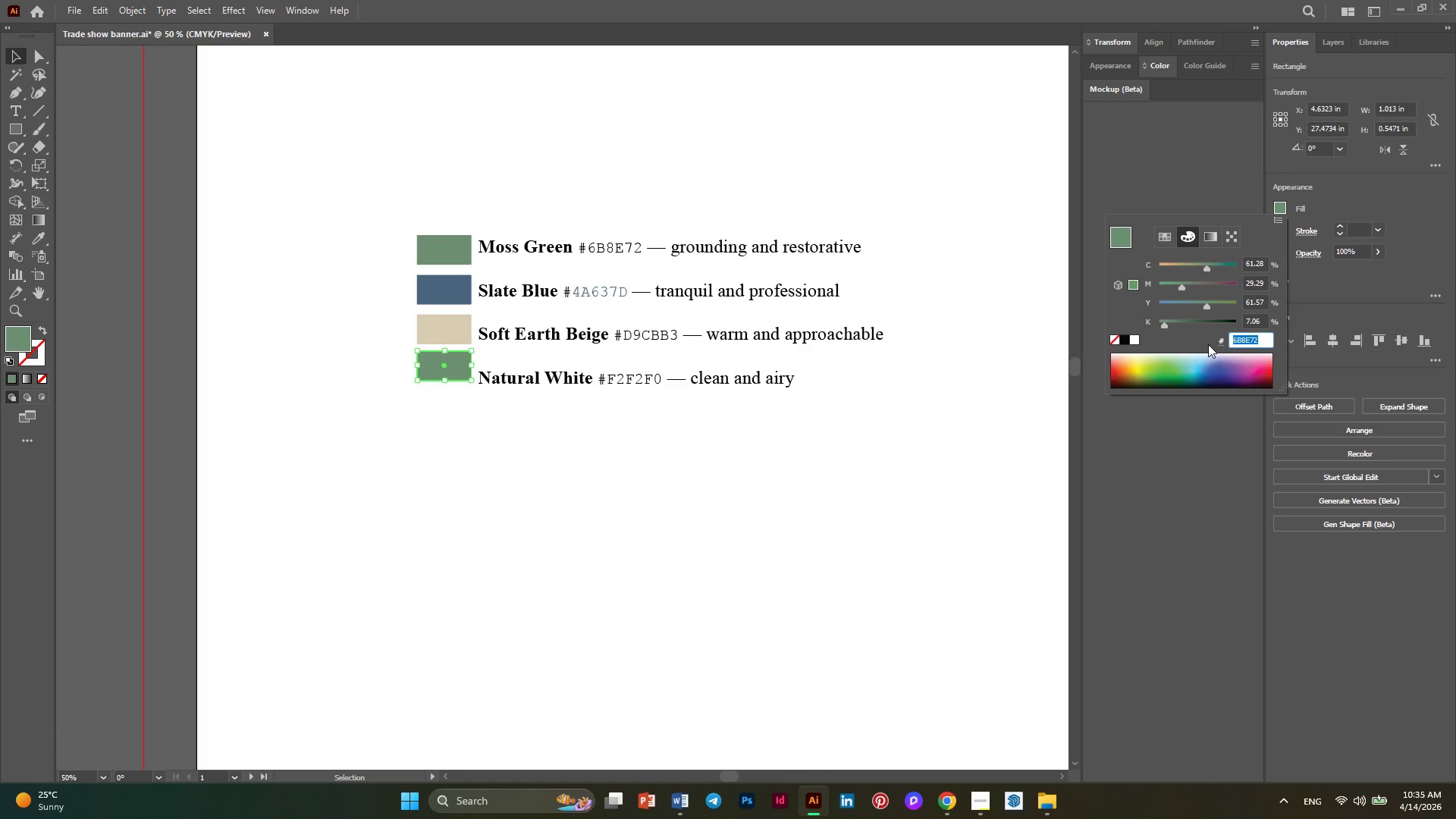 
key(Control+V)
 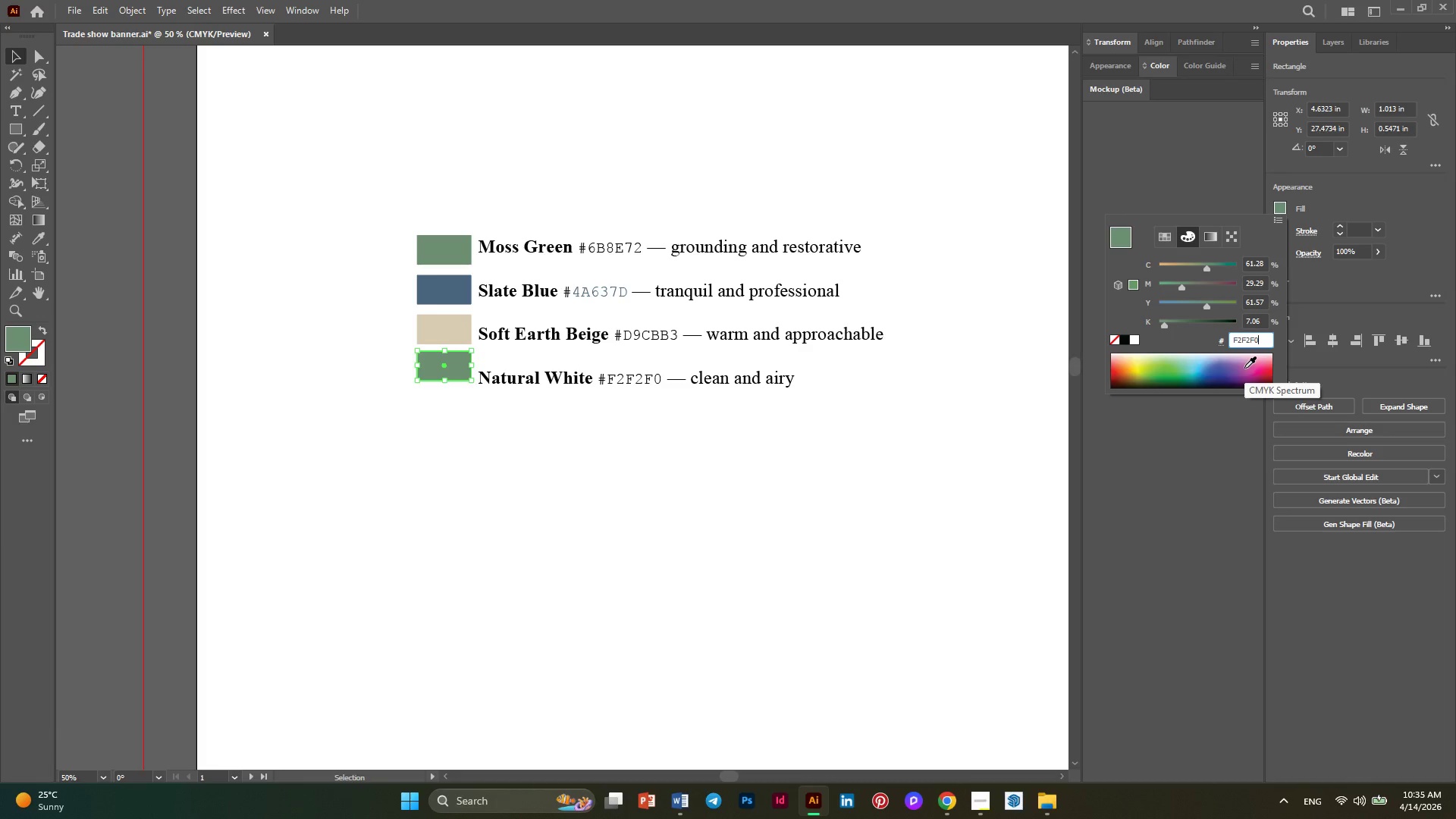 
key(Enter)
 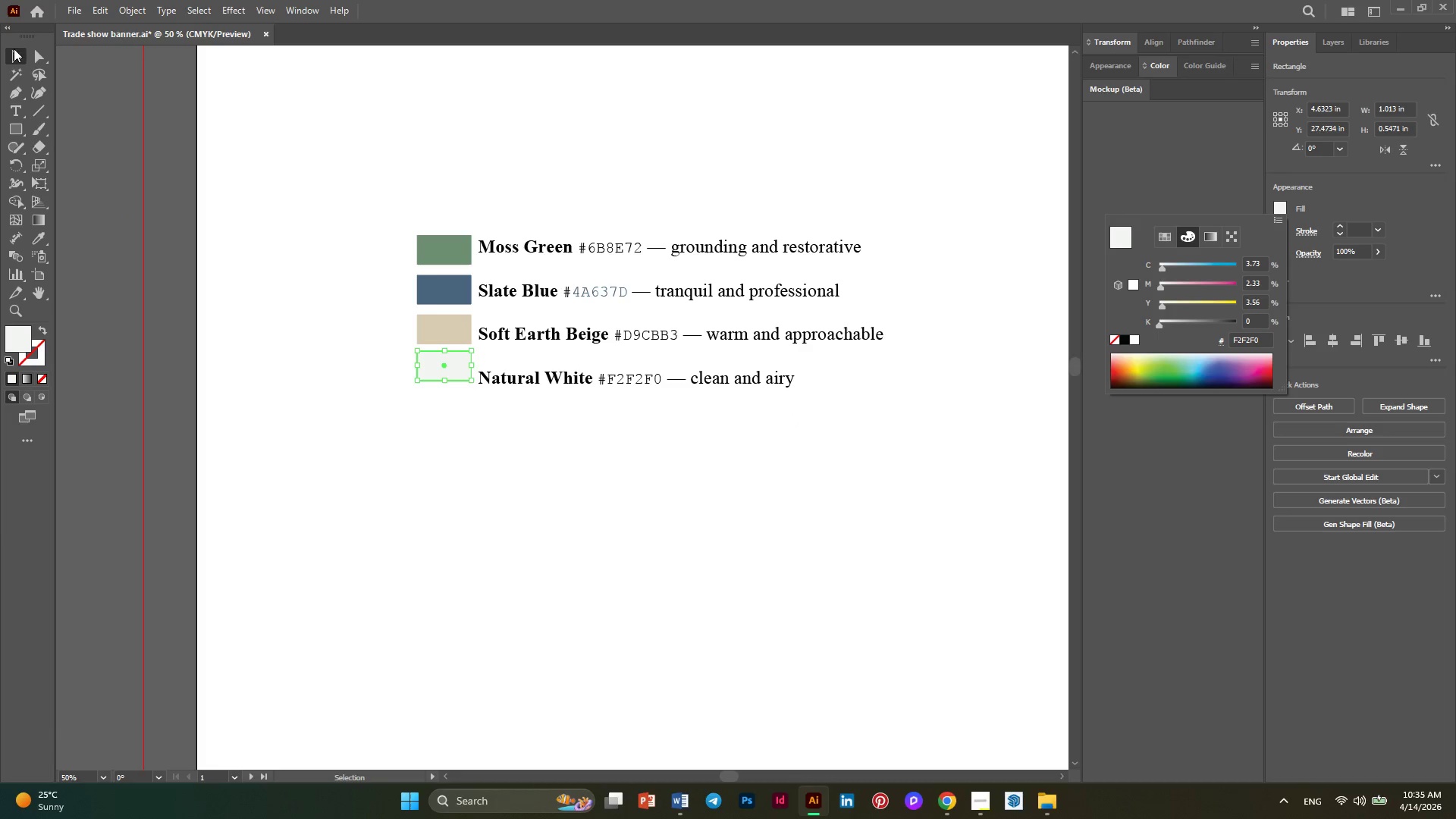 
left_click([248, 127])
 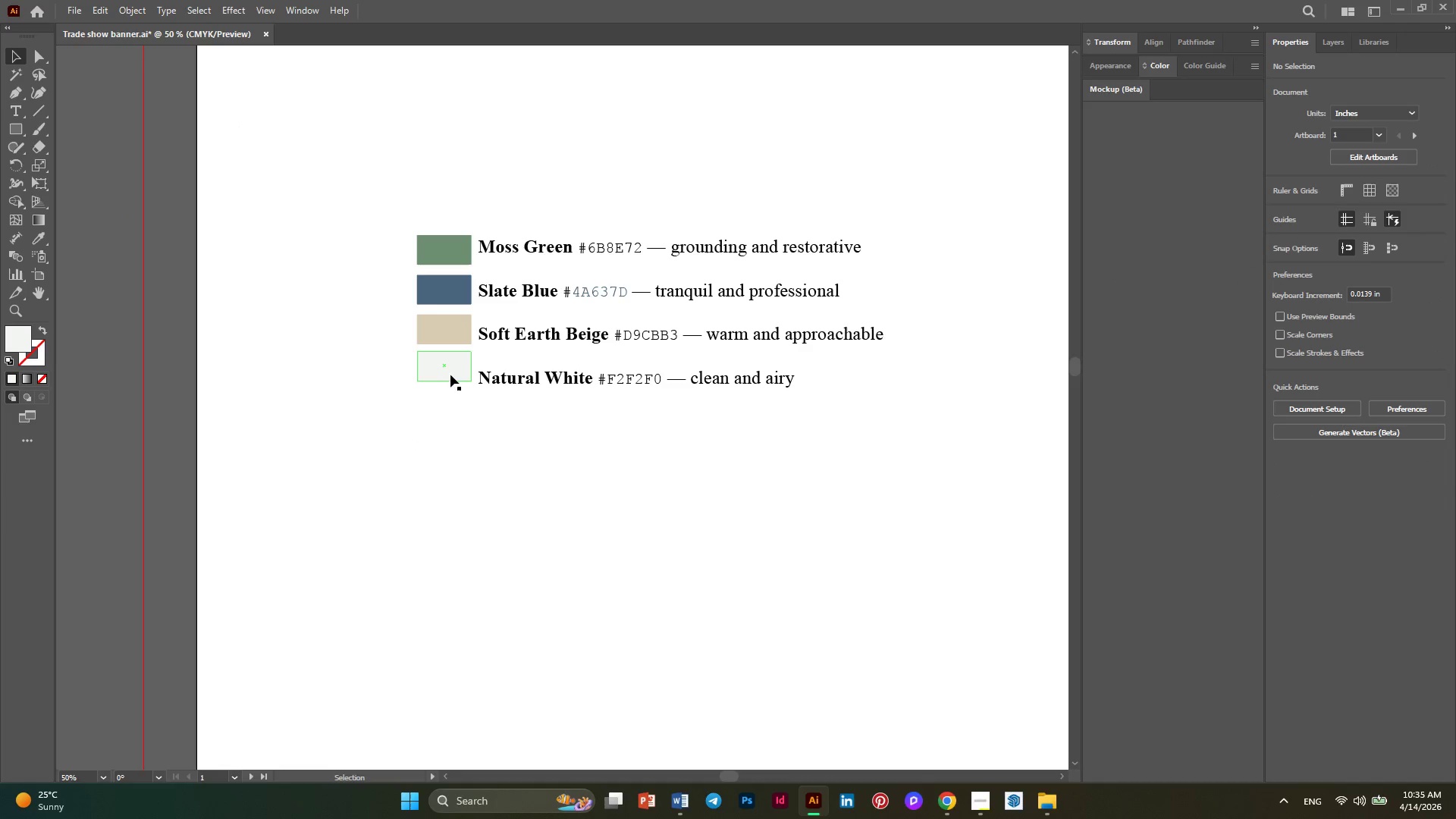 
key(Alt+AltLeft)
 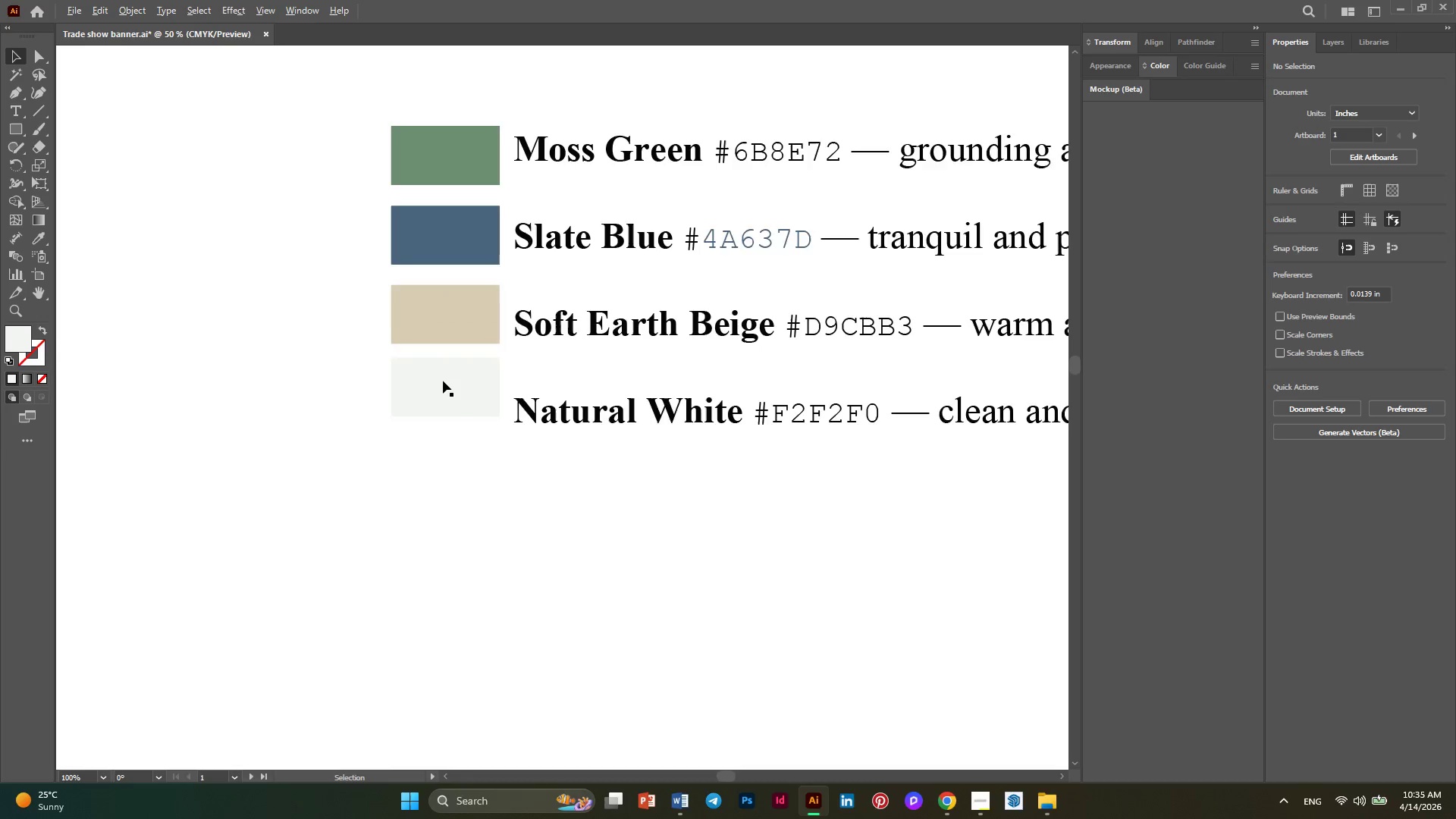 
scroll: coordinate [443, 381], scroll_direction: up, amount: 3.0
 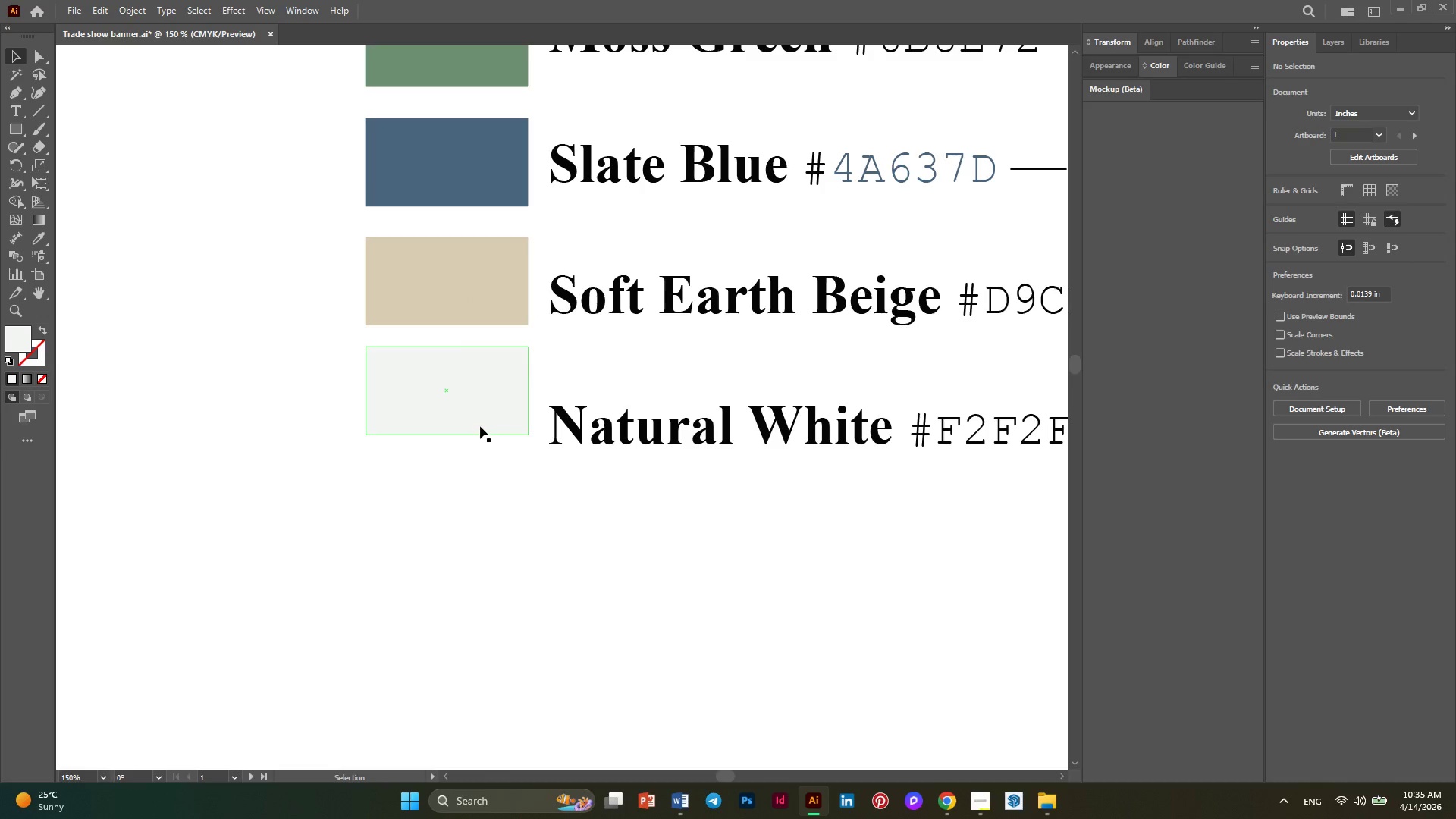 
left_click_drag(start_coordinate=[480, 426], to_coordinate=[480, 445])
 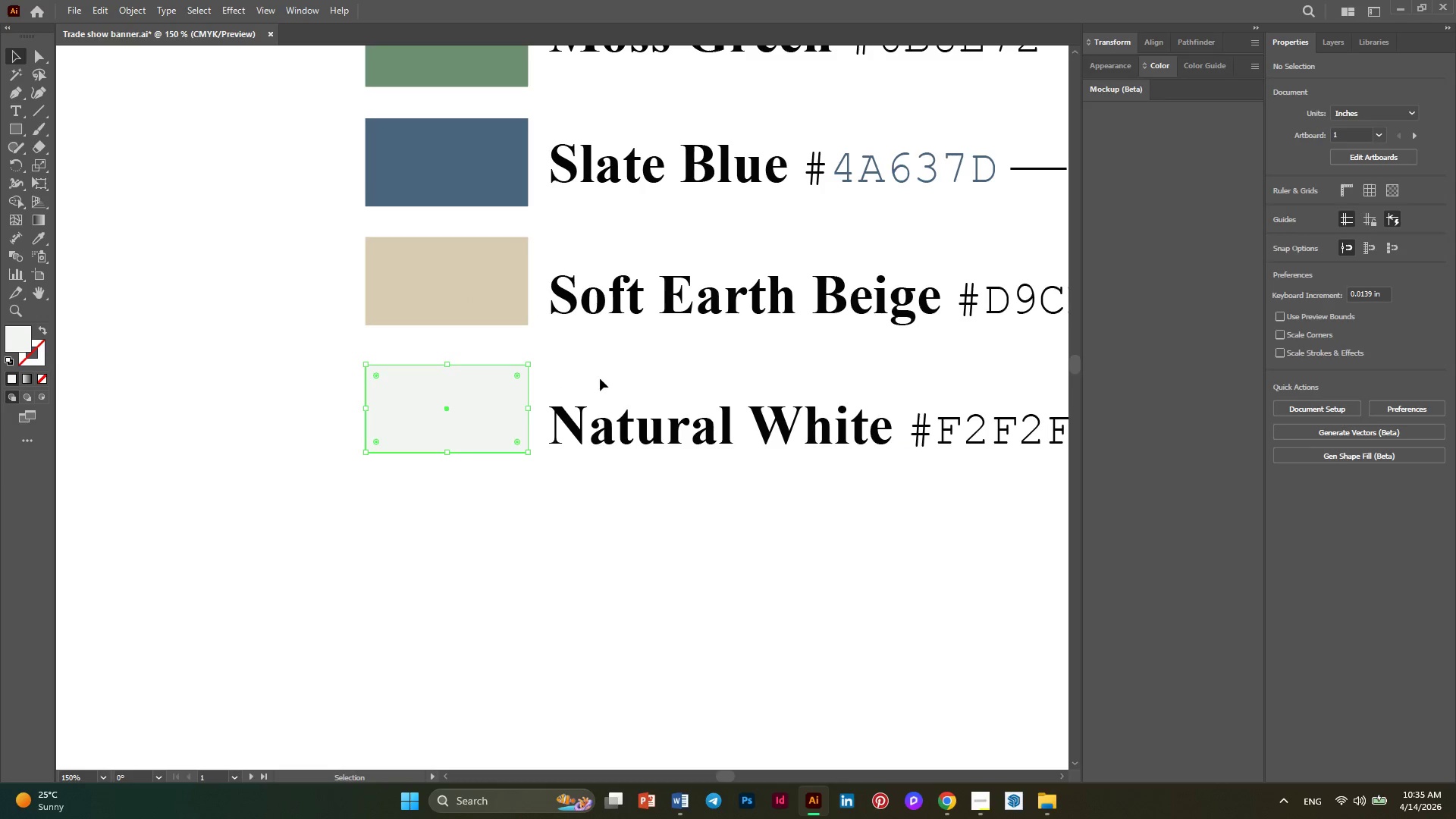 
left_click([607, 378])
 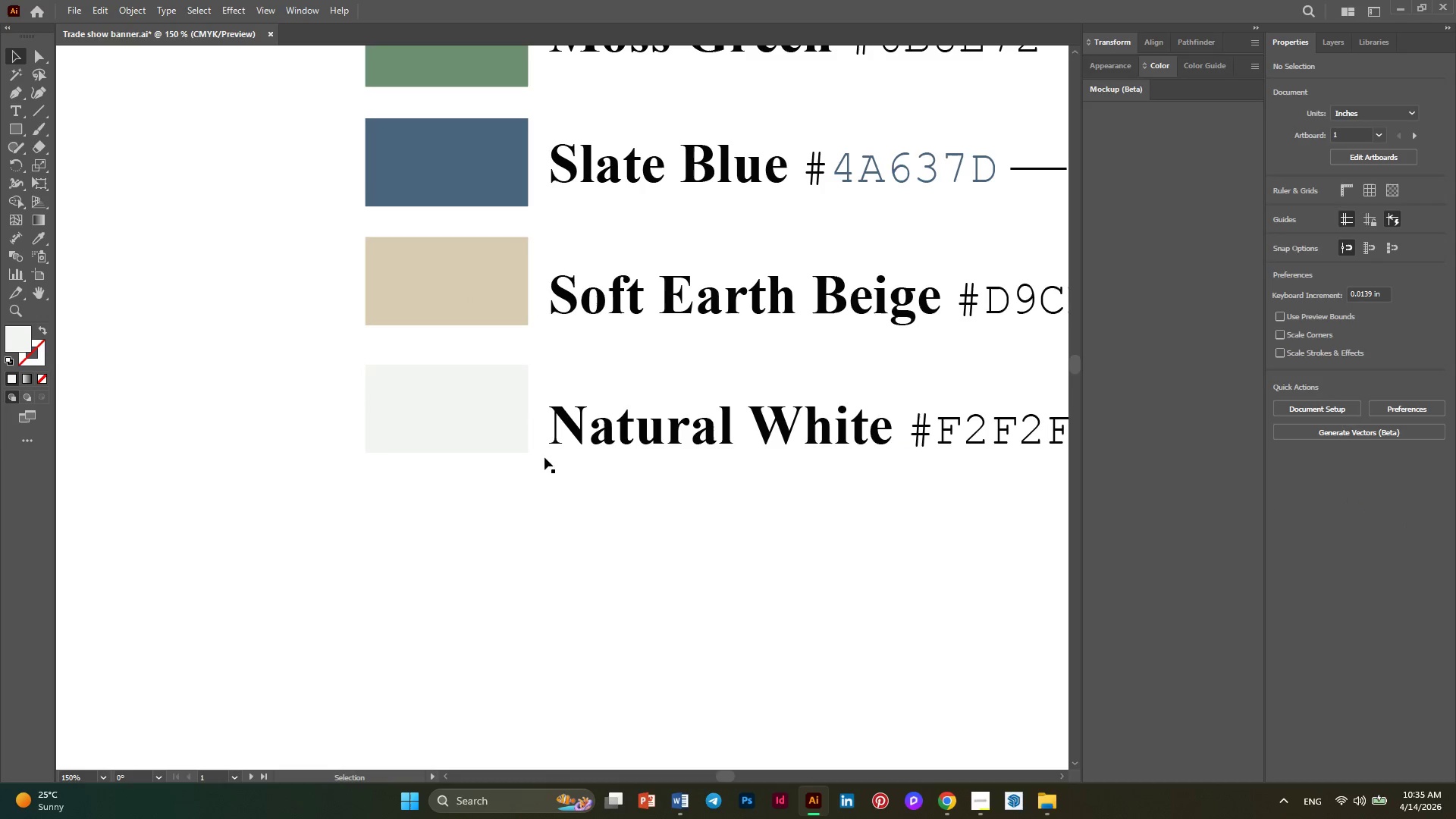 
key(Alt+AltLeft)
 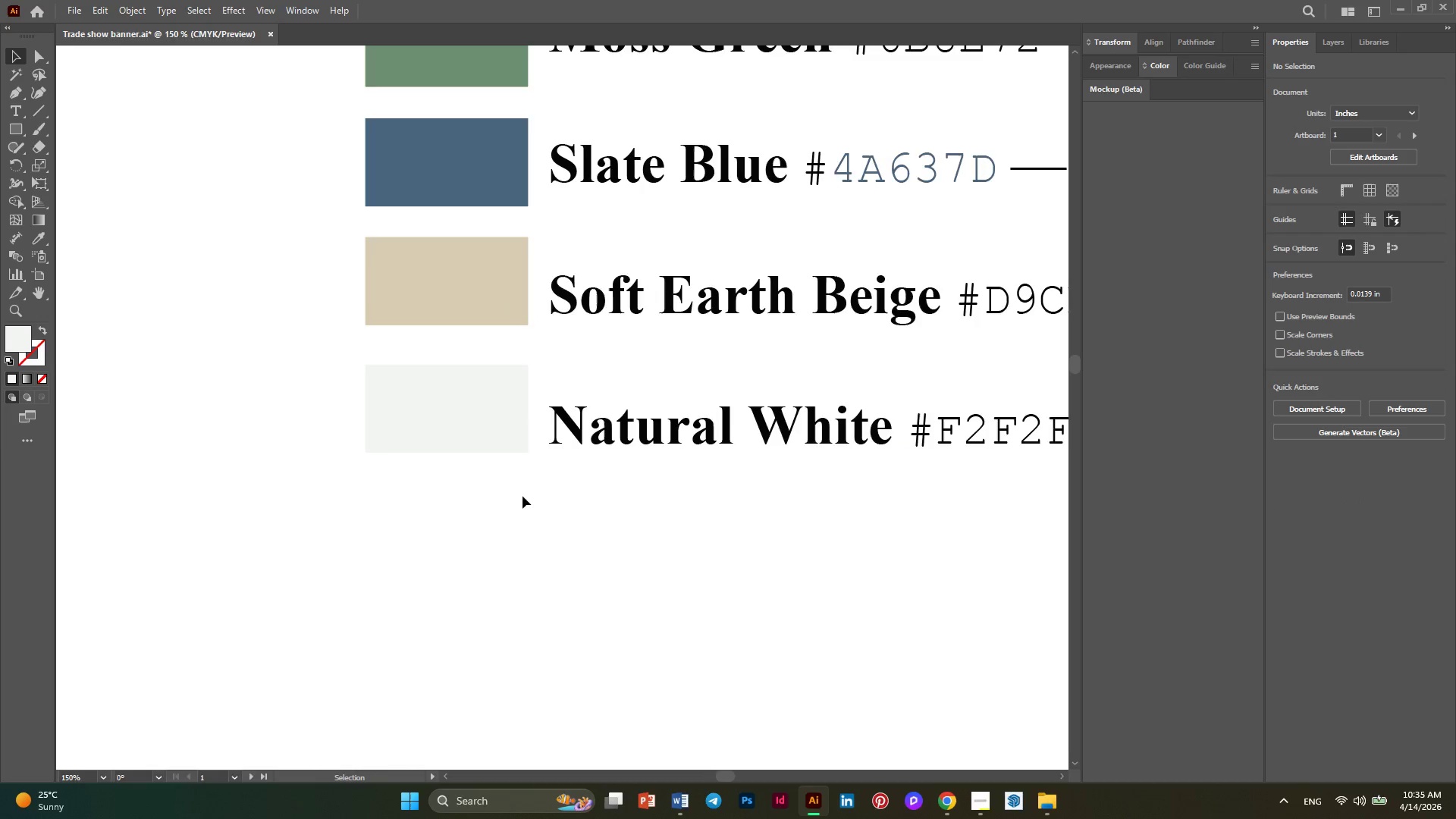 
key(Alt+AltLeft)
 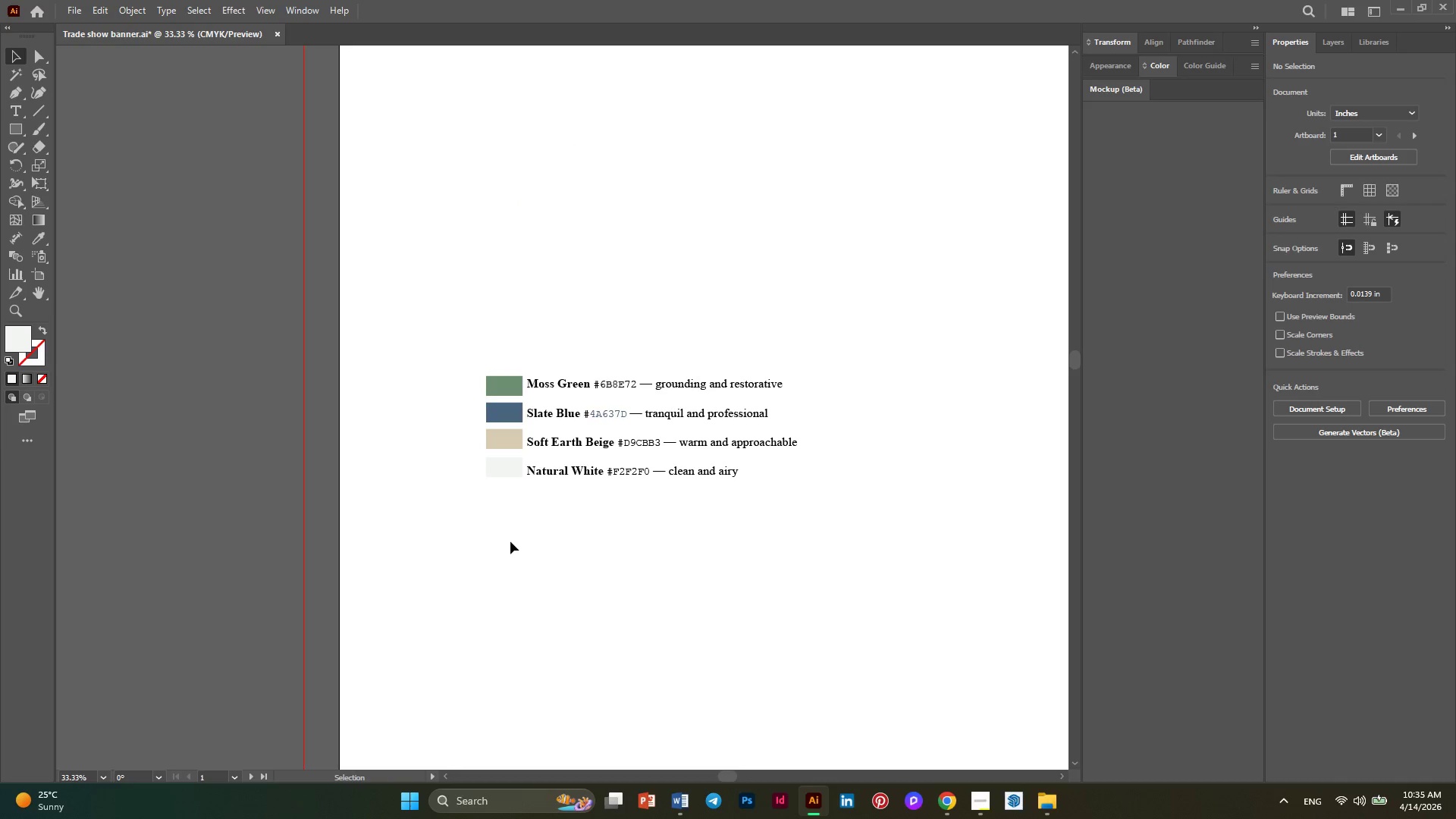 
scroll: coordinate [519, 504], scroll_direction: down, amount: 4.0
 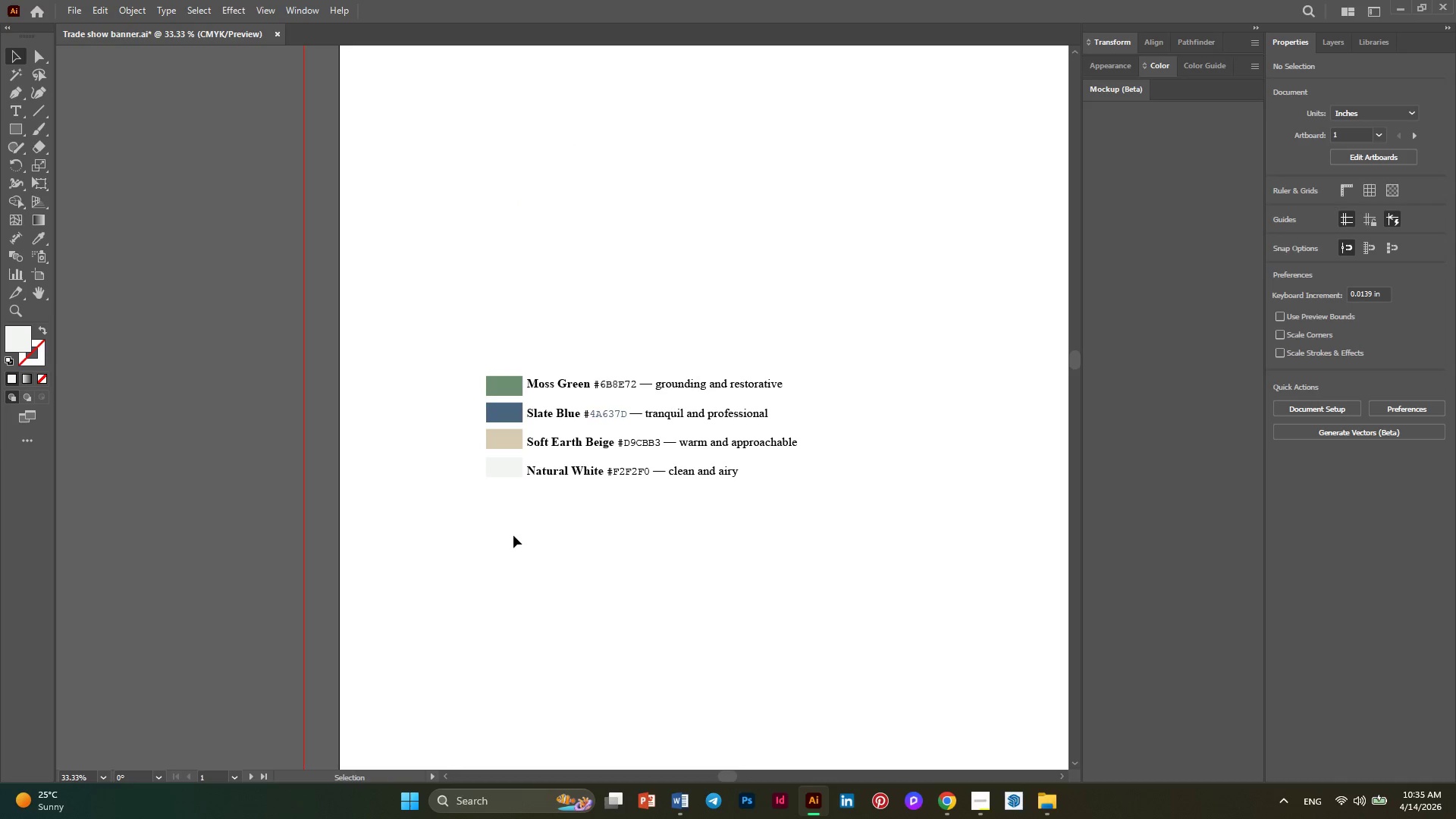 
key(Alt+AltLeft)
 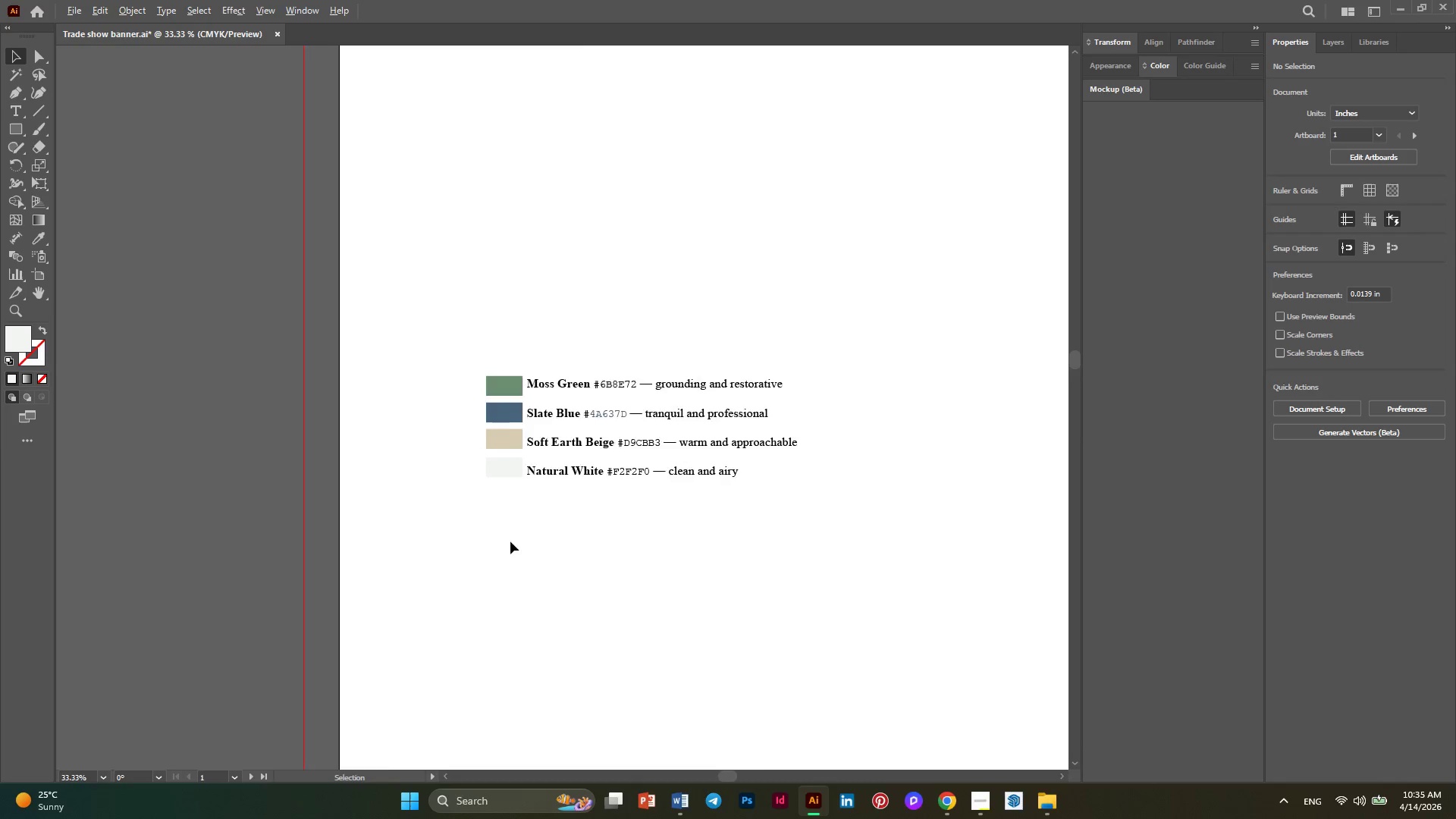 
scroll: coordinate [510, 541], scroll_direction: down, amount: 1.0
 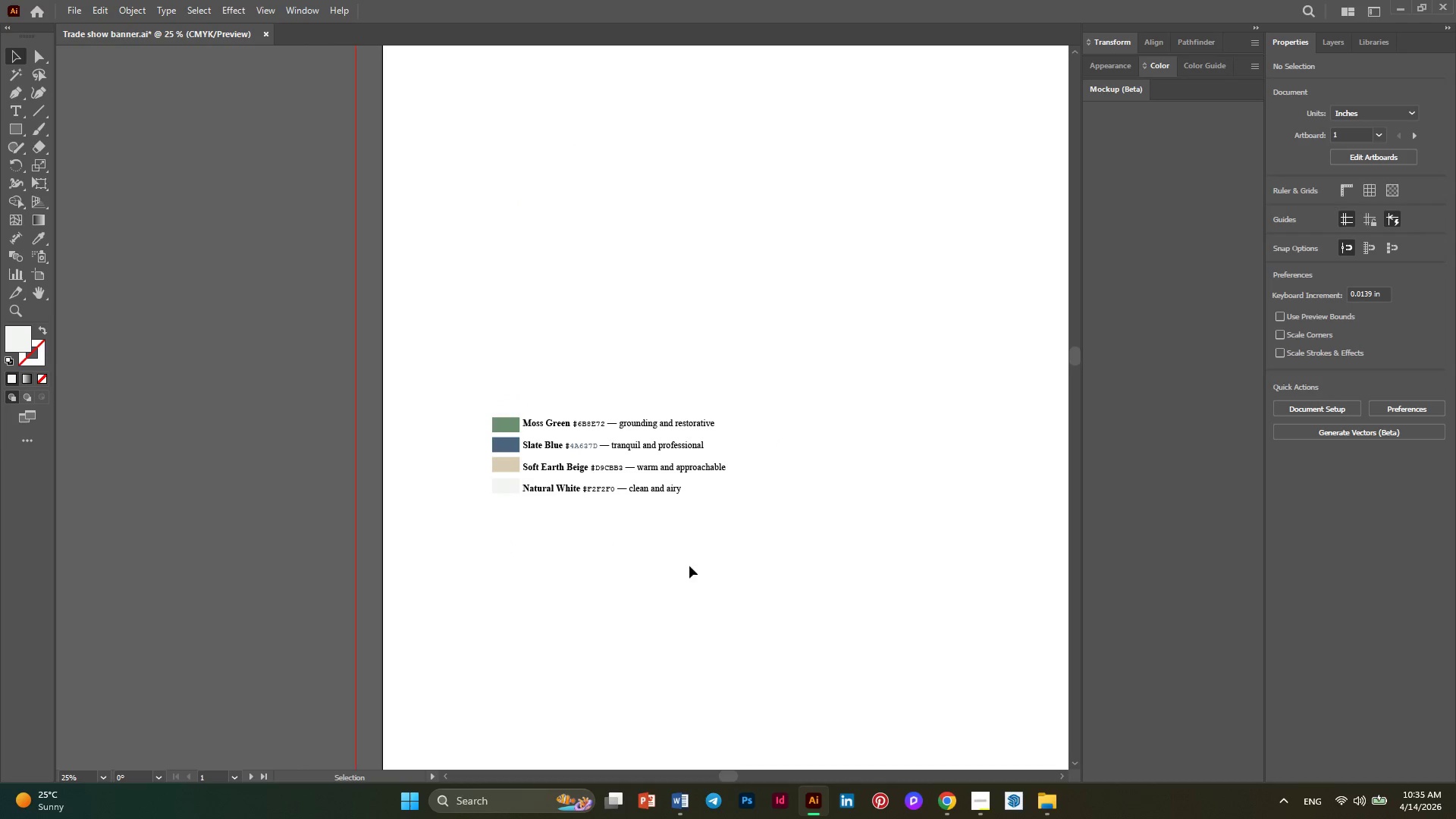 
left_click_drag(start_coordinate=[728, 564], to_coordinate=[460, 384])
 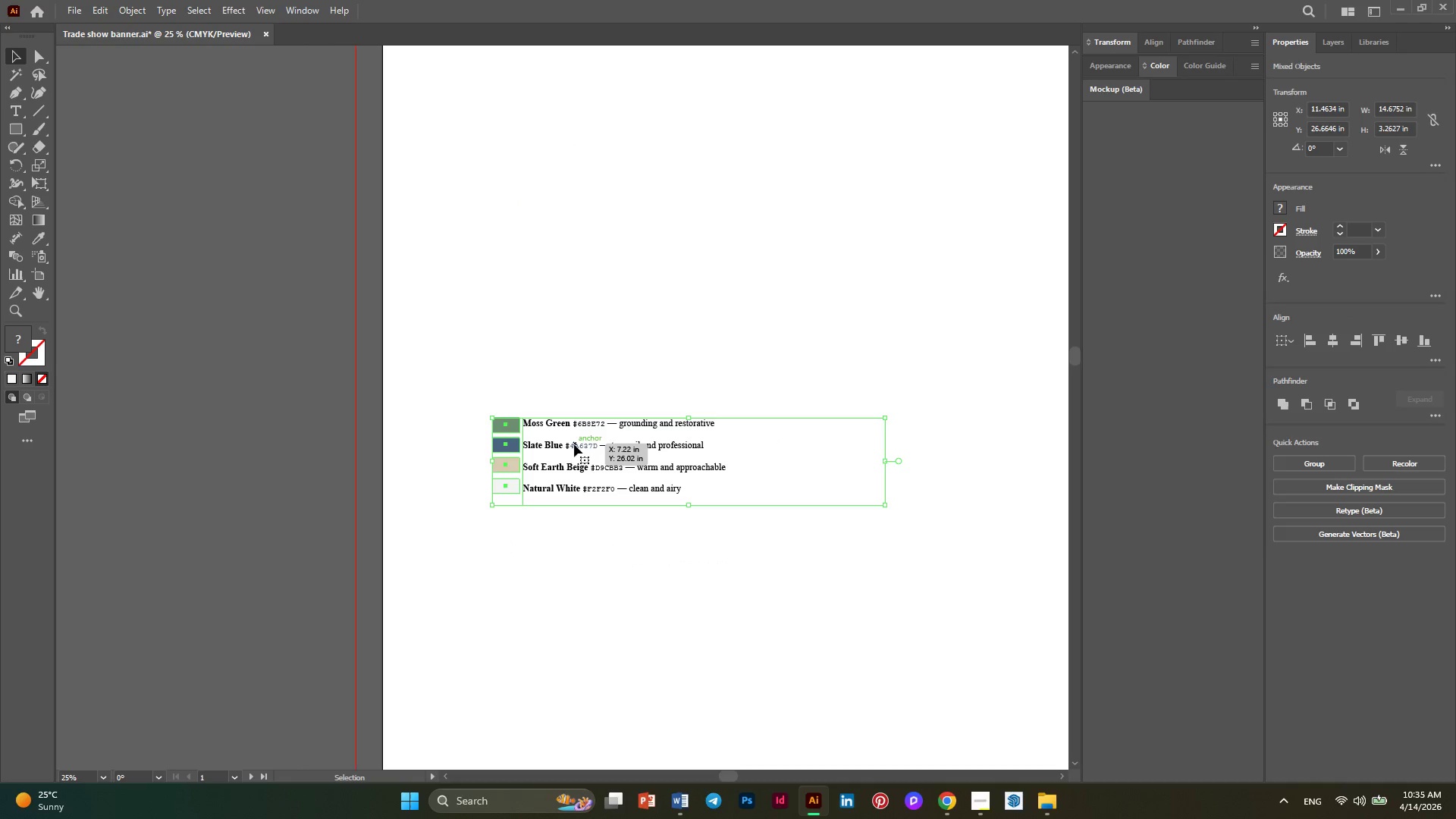 
right_click([574, 444])
 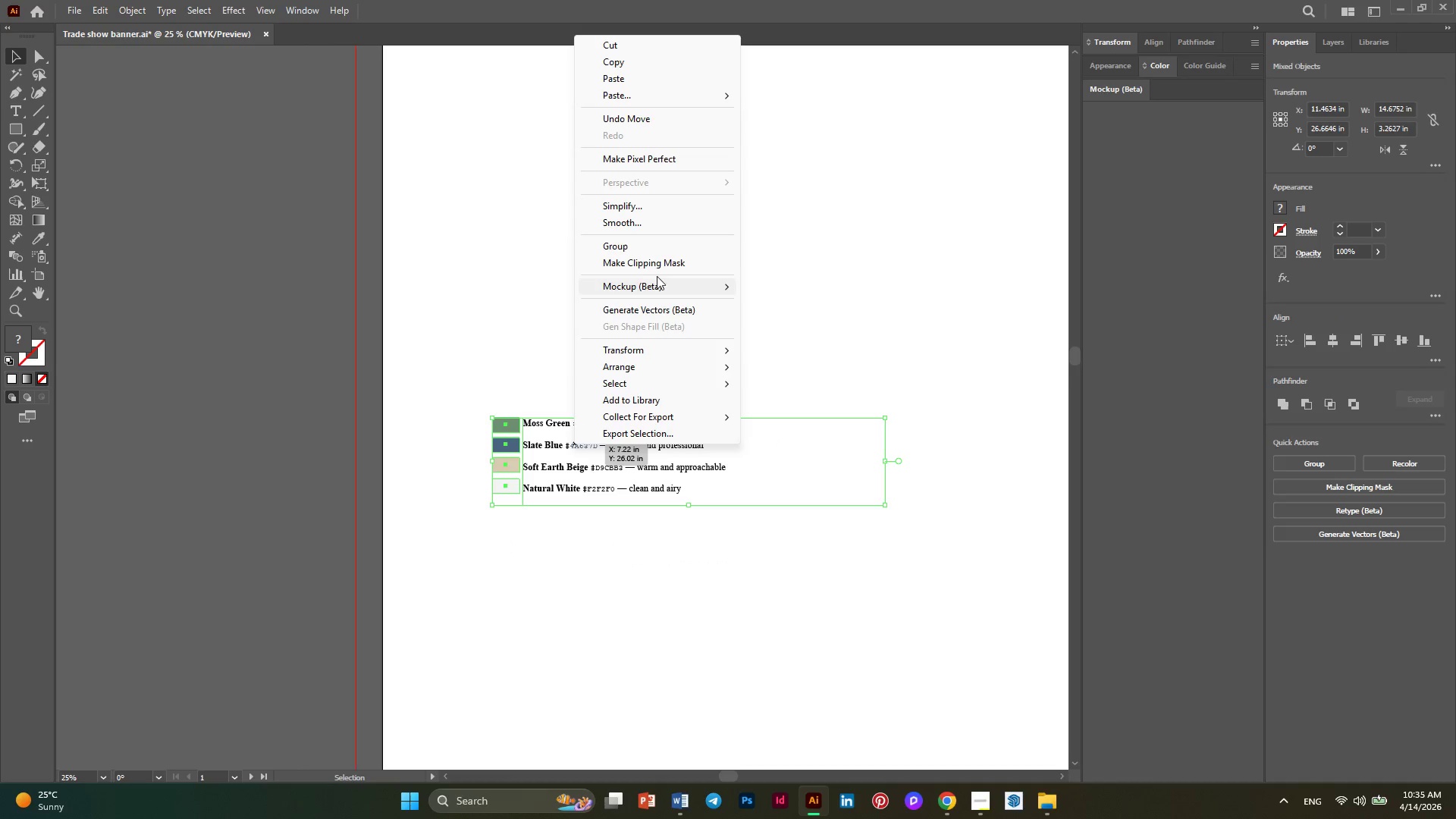 
left_click([643, 249])
 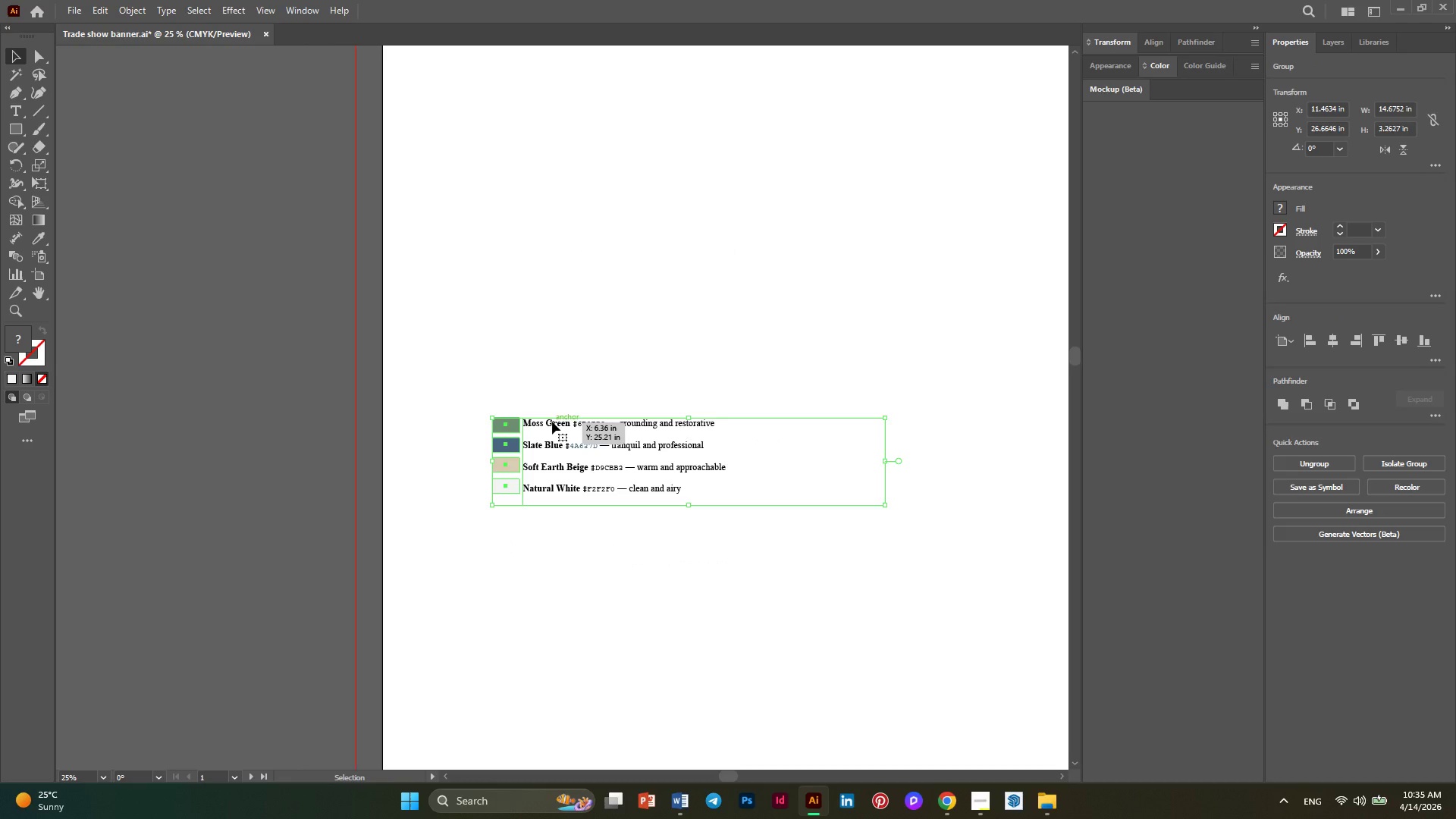 
left_click_drag(start_coordinate=[552, 422], to_coordinate=[527, 523])
 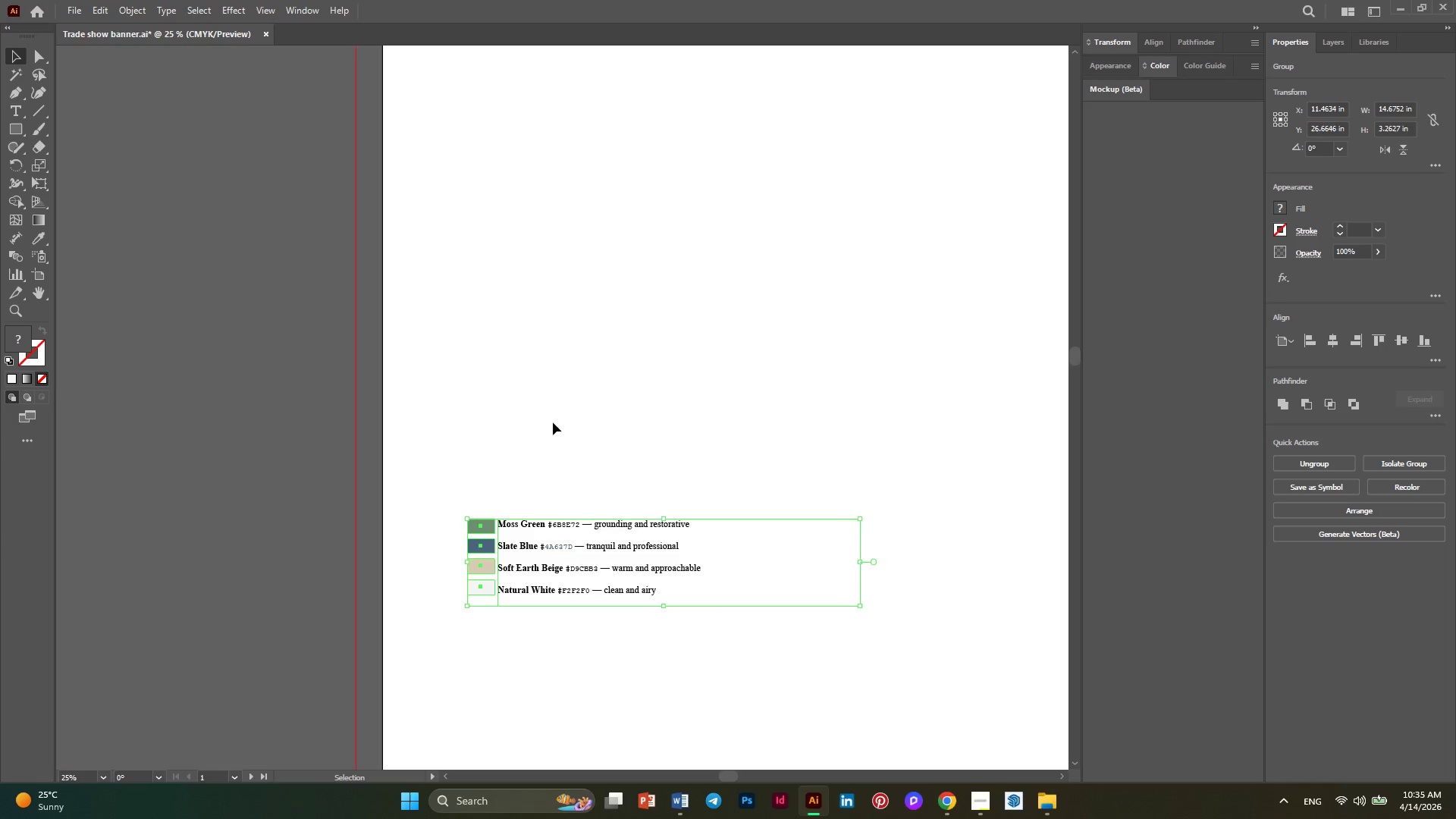 
scroll: coordinate [553, 422], scroll_direction: down, amount: 14.0
 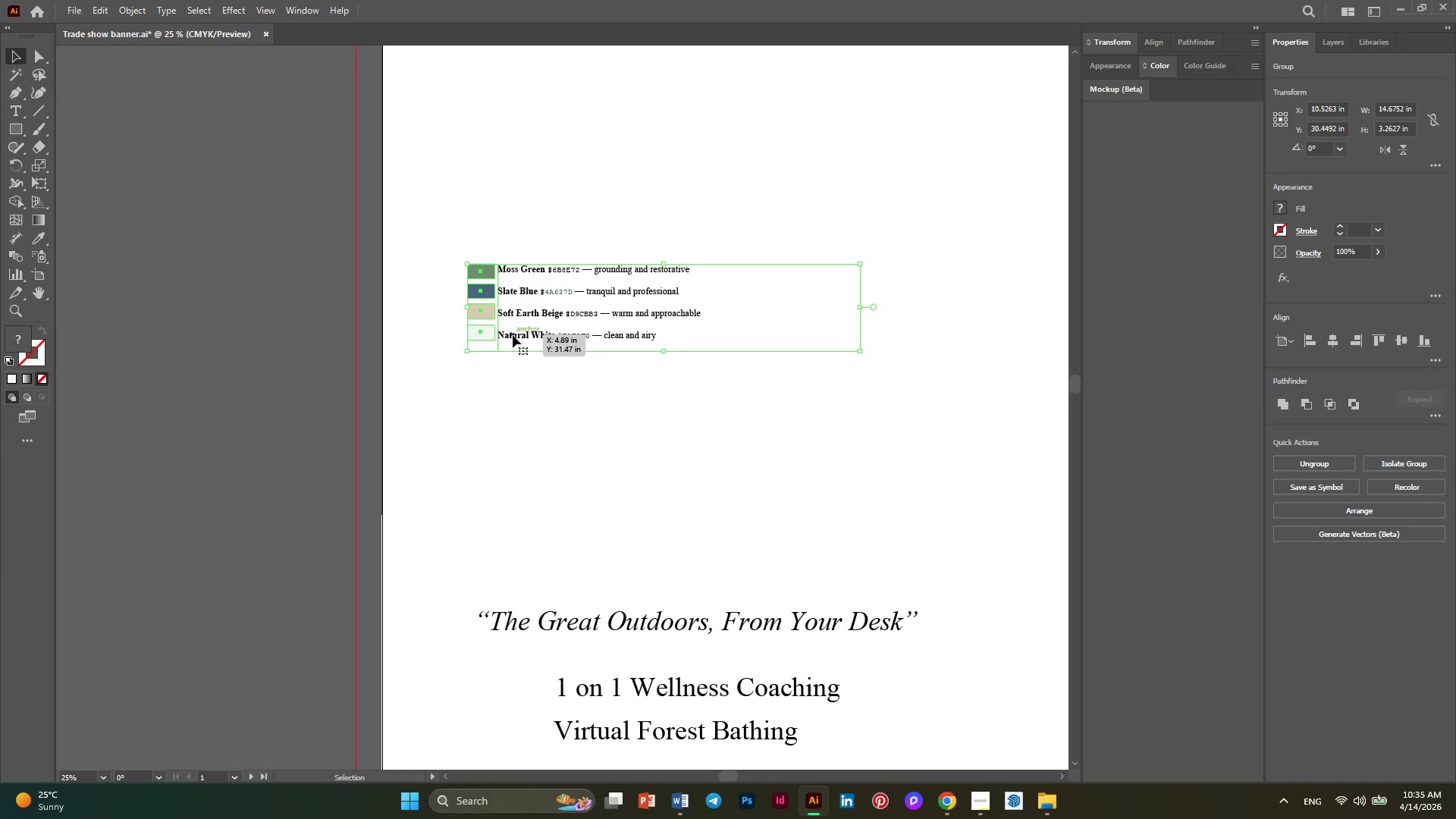 
left_click_drag(start_coordinate=[513, 335], to_coordinate=[507, 441])
 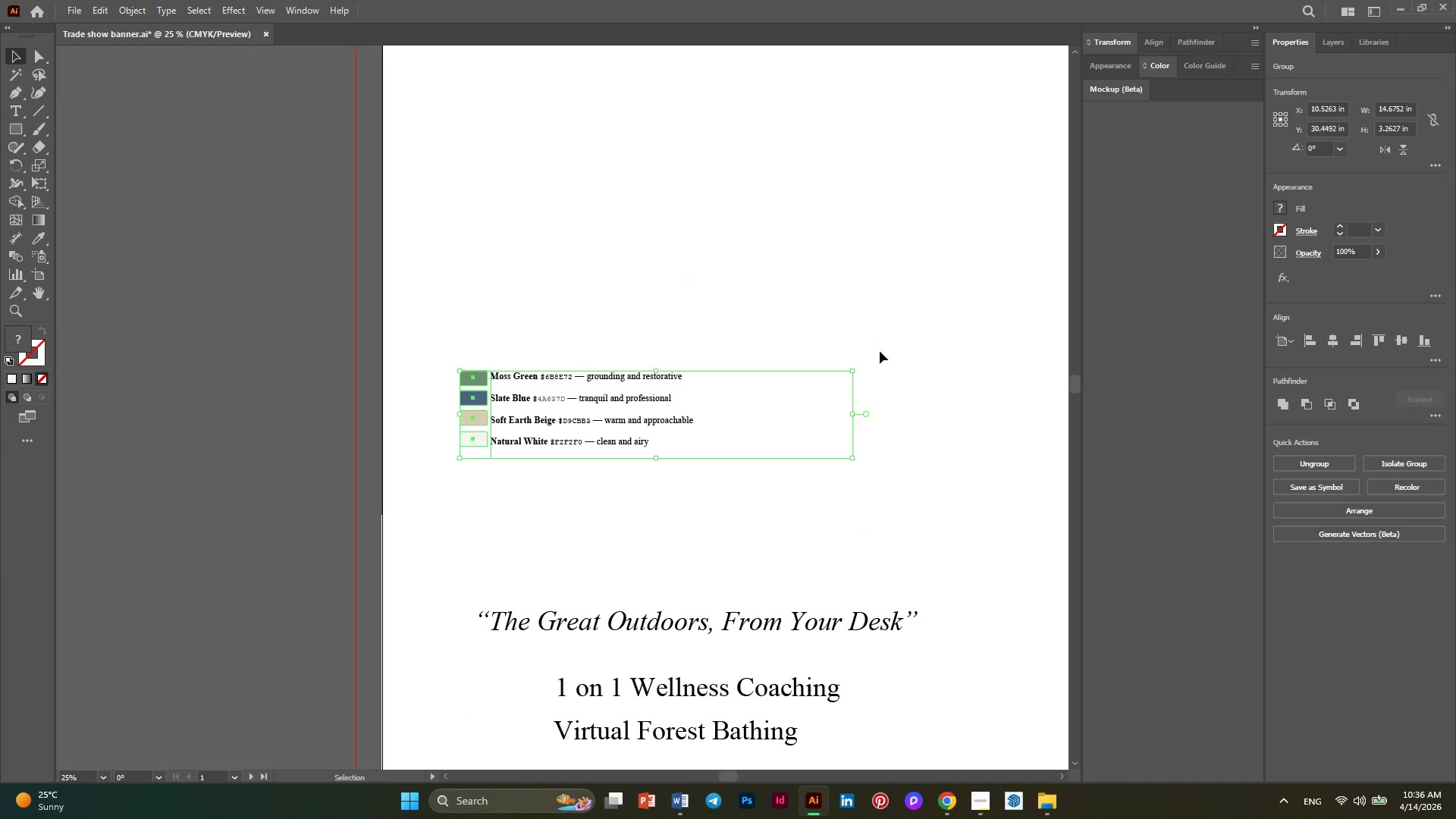 
left_click([880, 351])
 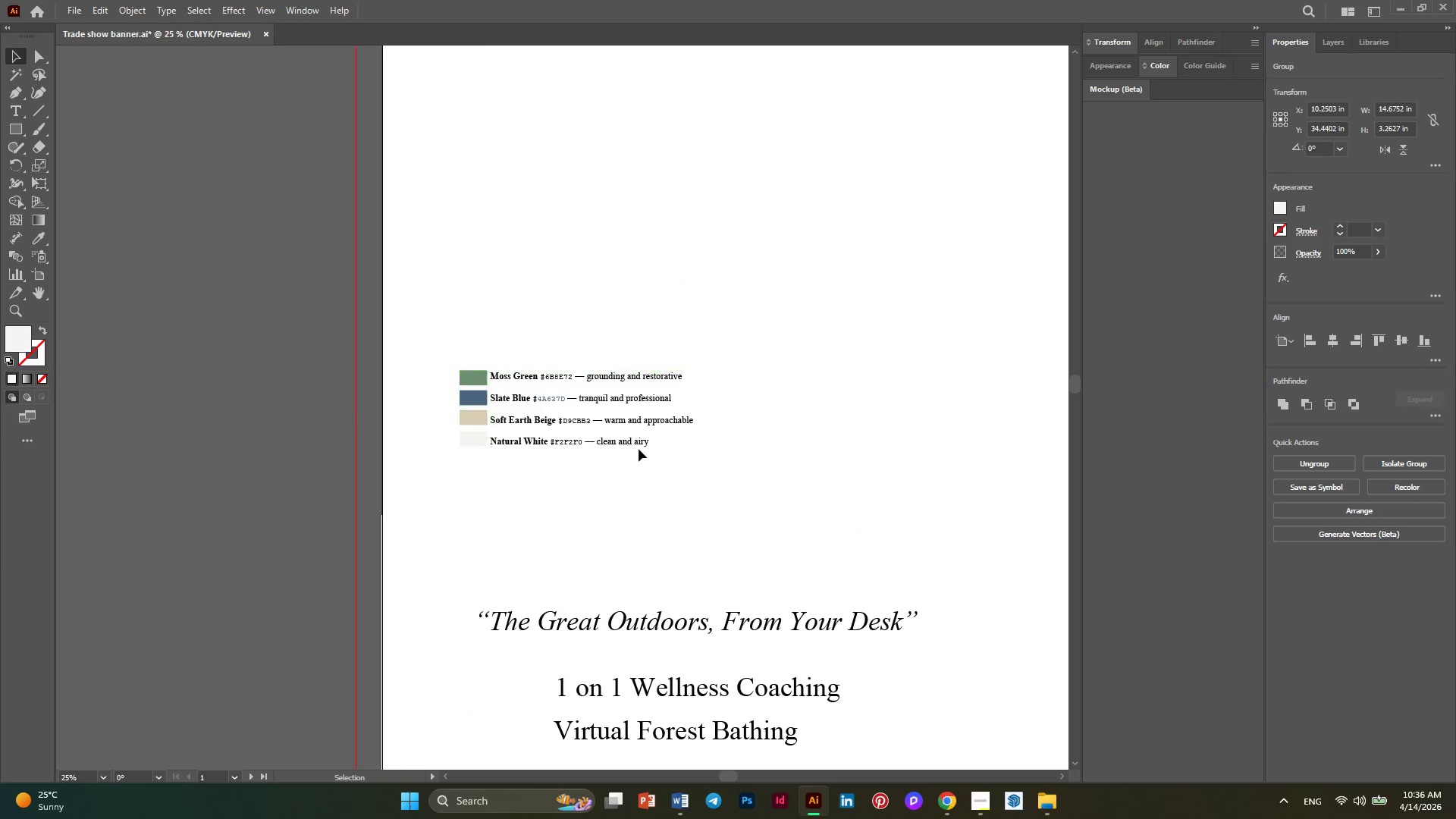 
hold_key(key=AltLeft, duration=0.38)
scroll: coordinate [472, 472], scroll_direction: down, amount: 3.0
 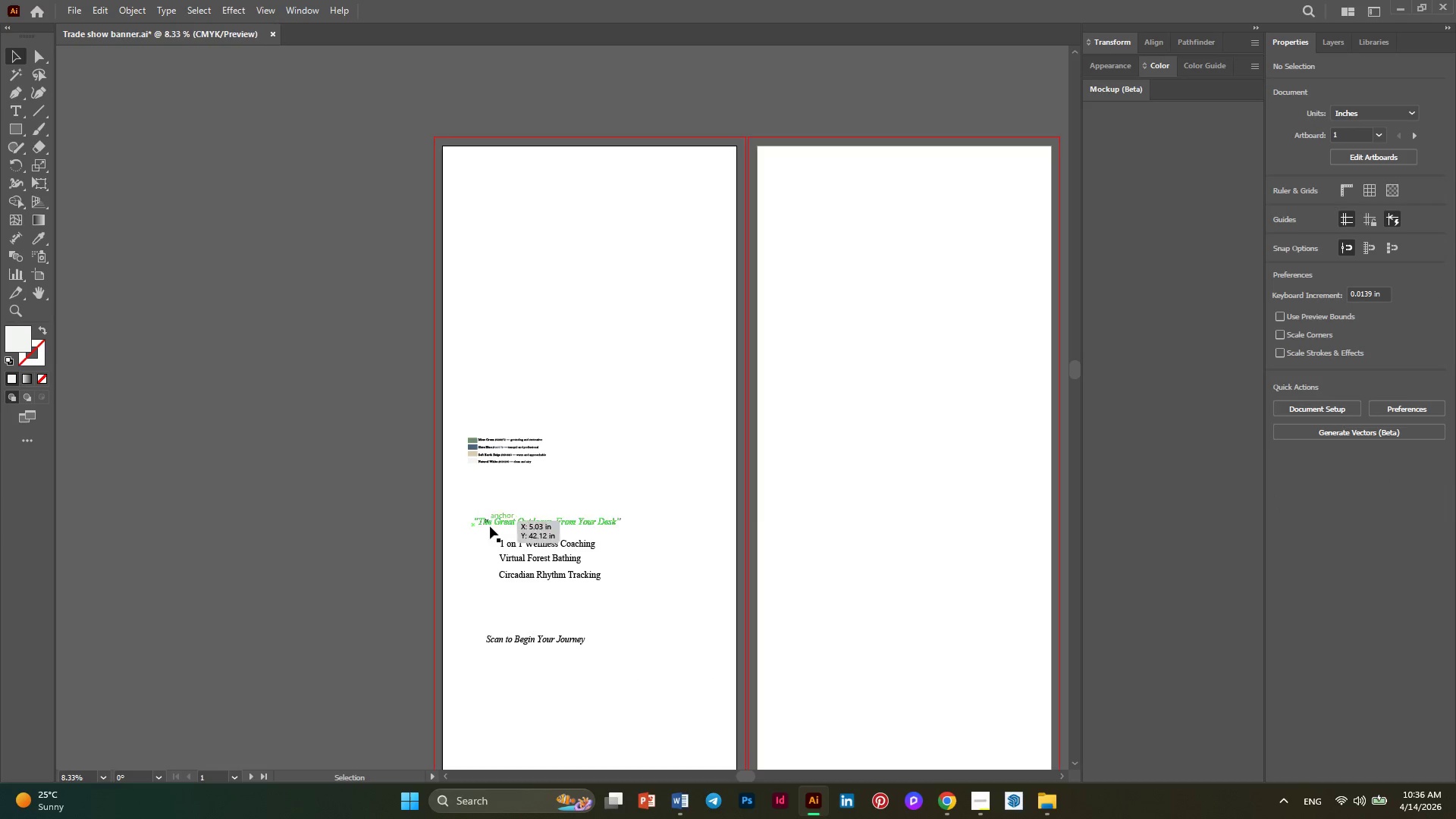 
hold_key(key=AltLeft, duration=0.33)
scroll: coordinate [507, 563], scroll_direction: up, amount: 1.0
 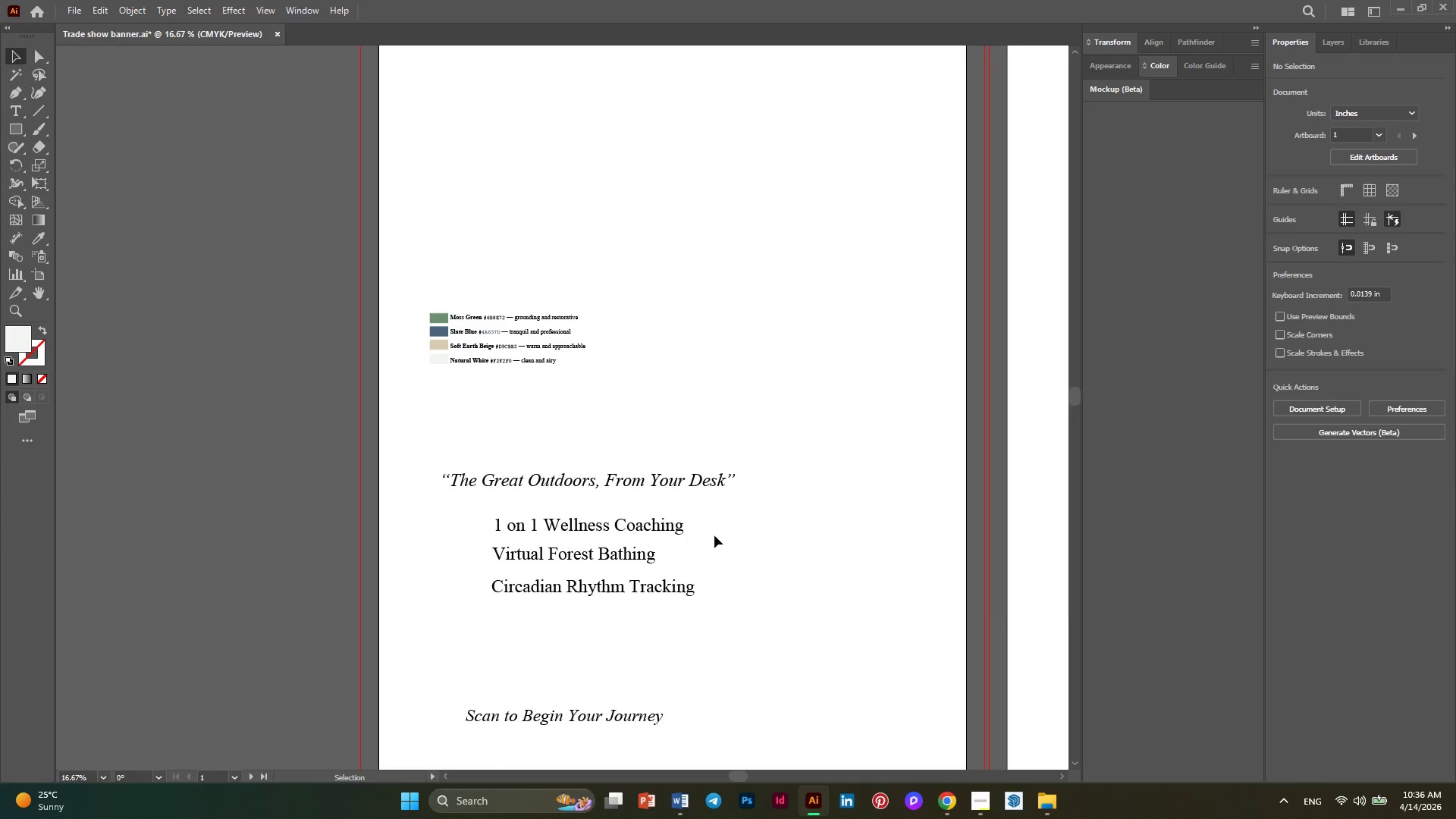 
scroll: coordinate [700, 502], scroll_direction: down, amount: 4.0
 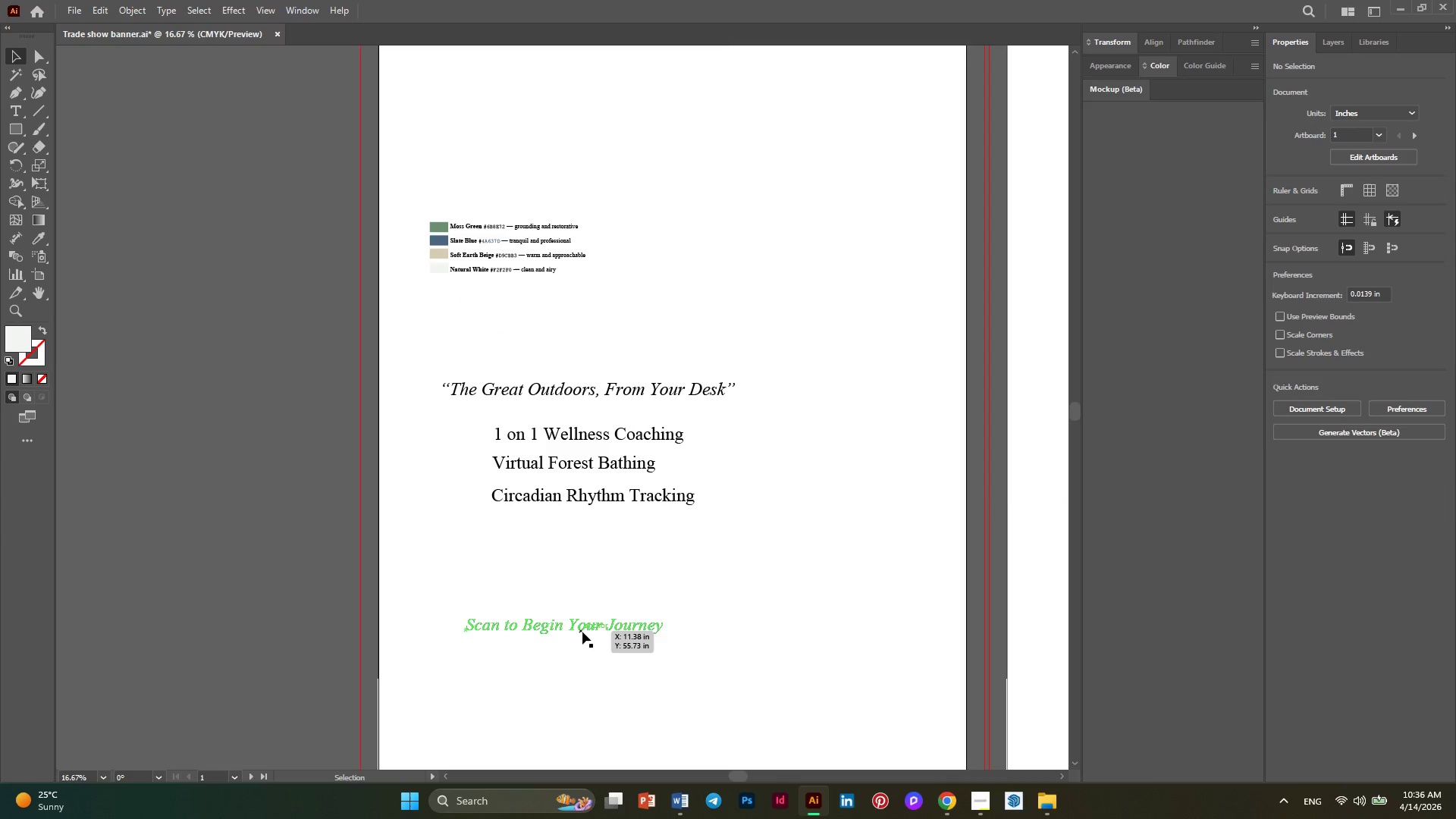 
left_click_drag(start_coordinate=[582, 632], to_coordinate=[573, 544])
 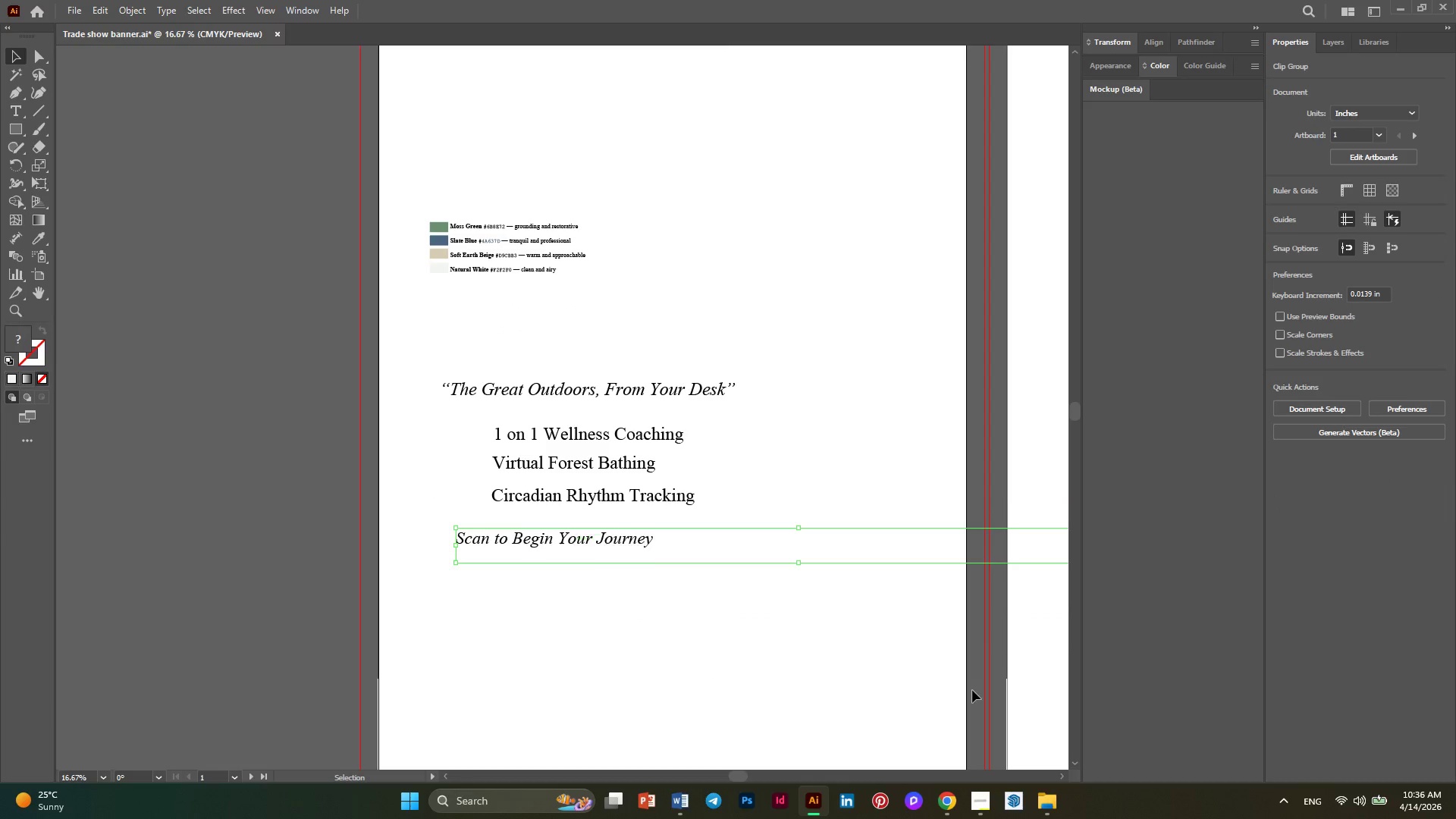 
left_click([972, 690])
 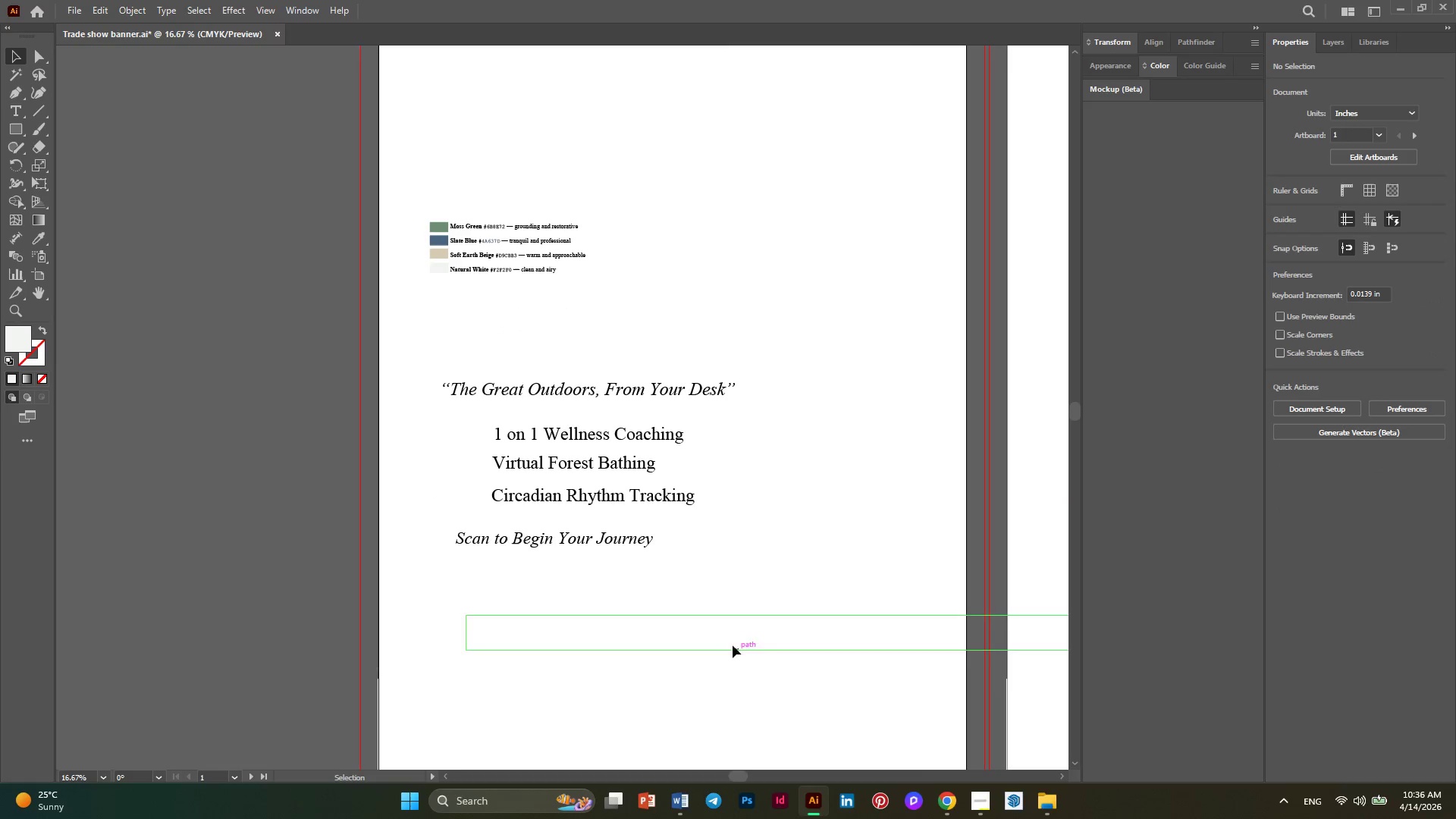 
key(Alt+AltLeft)
 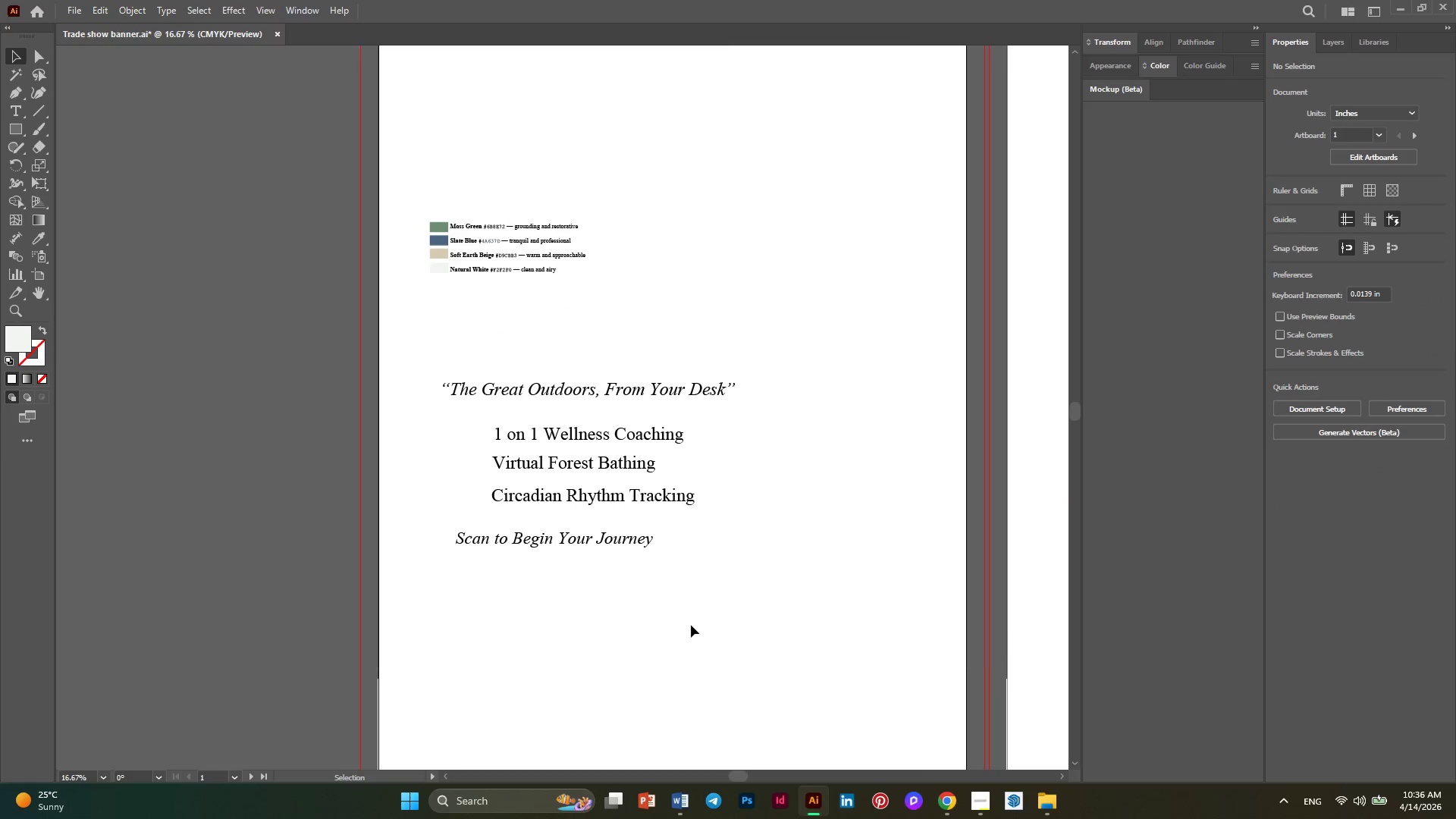 
scroll: coordinate [691, 625], scroll_direction: down, amount: 3.0
 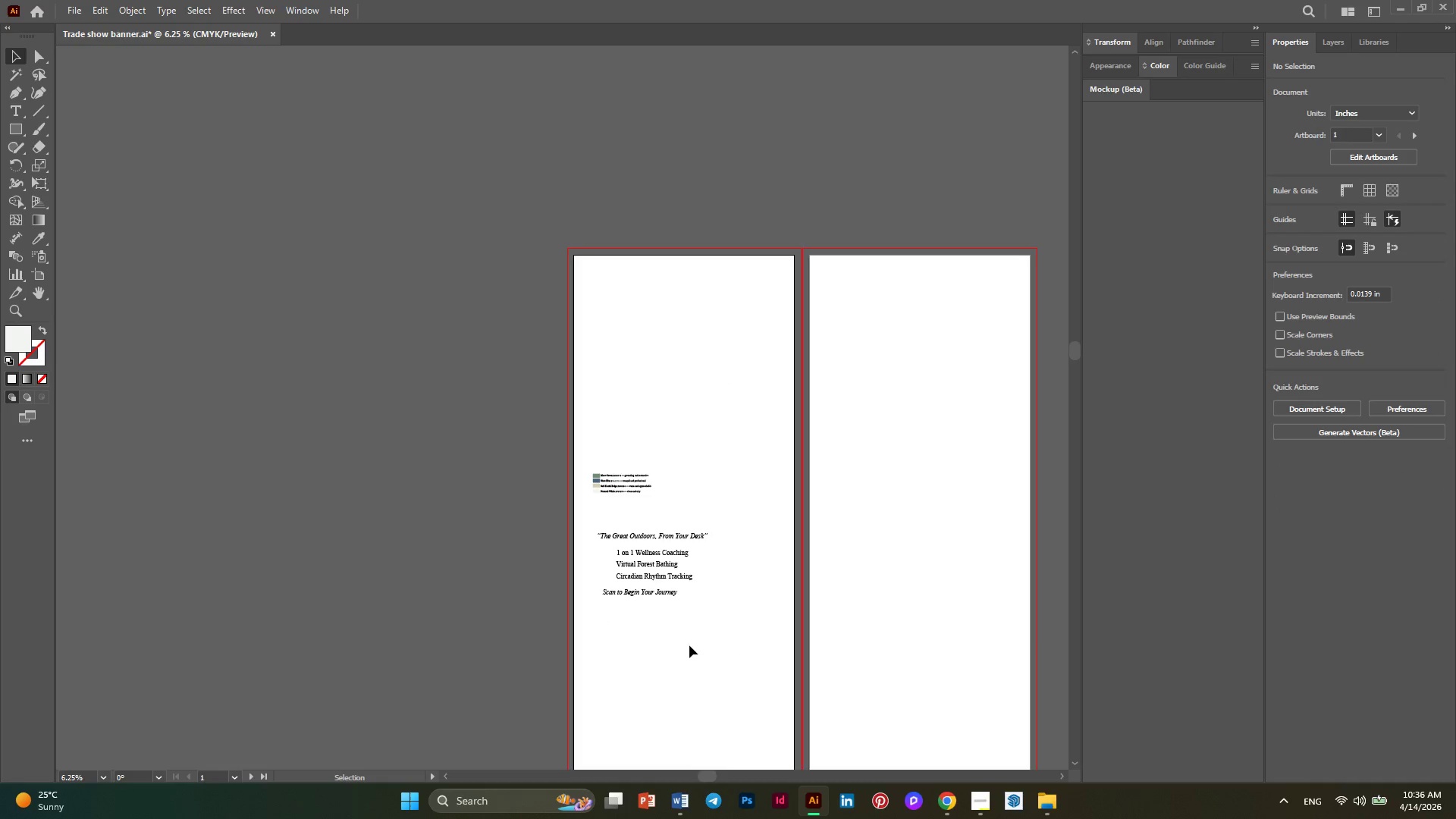 
hold_key(key=AltLeft, duration=0.42)
scroll: coordinate [755, 640], scroll_direction: up, amount: 1.0
 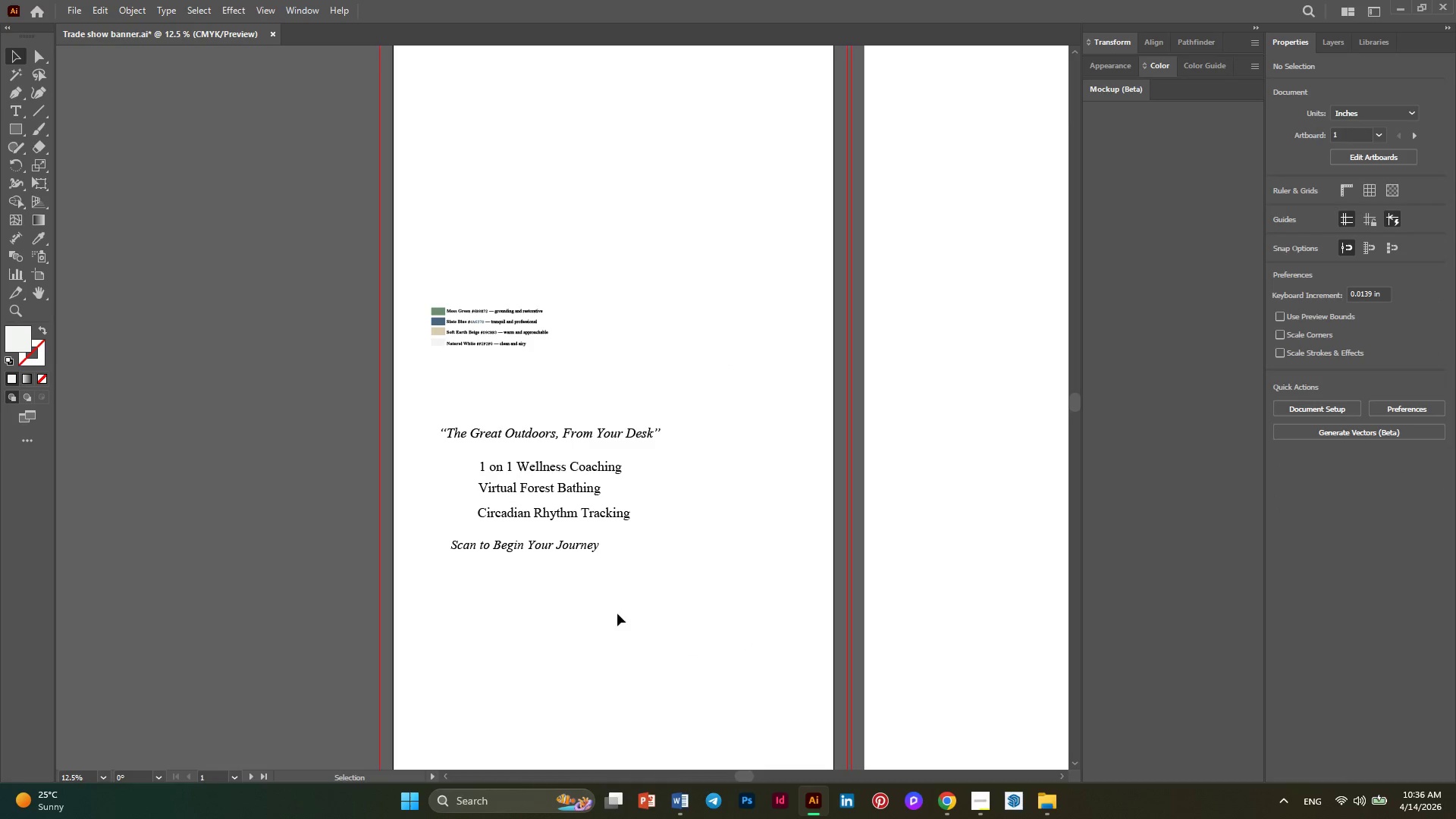 
key(Alt+AltLeft)
 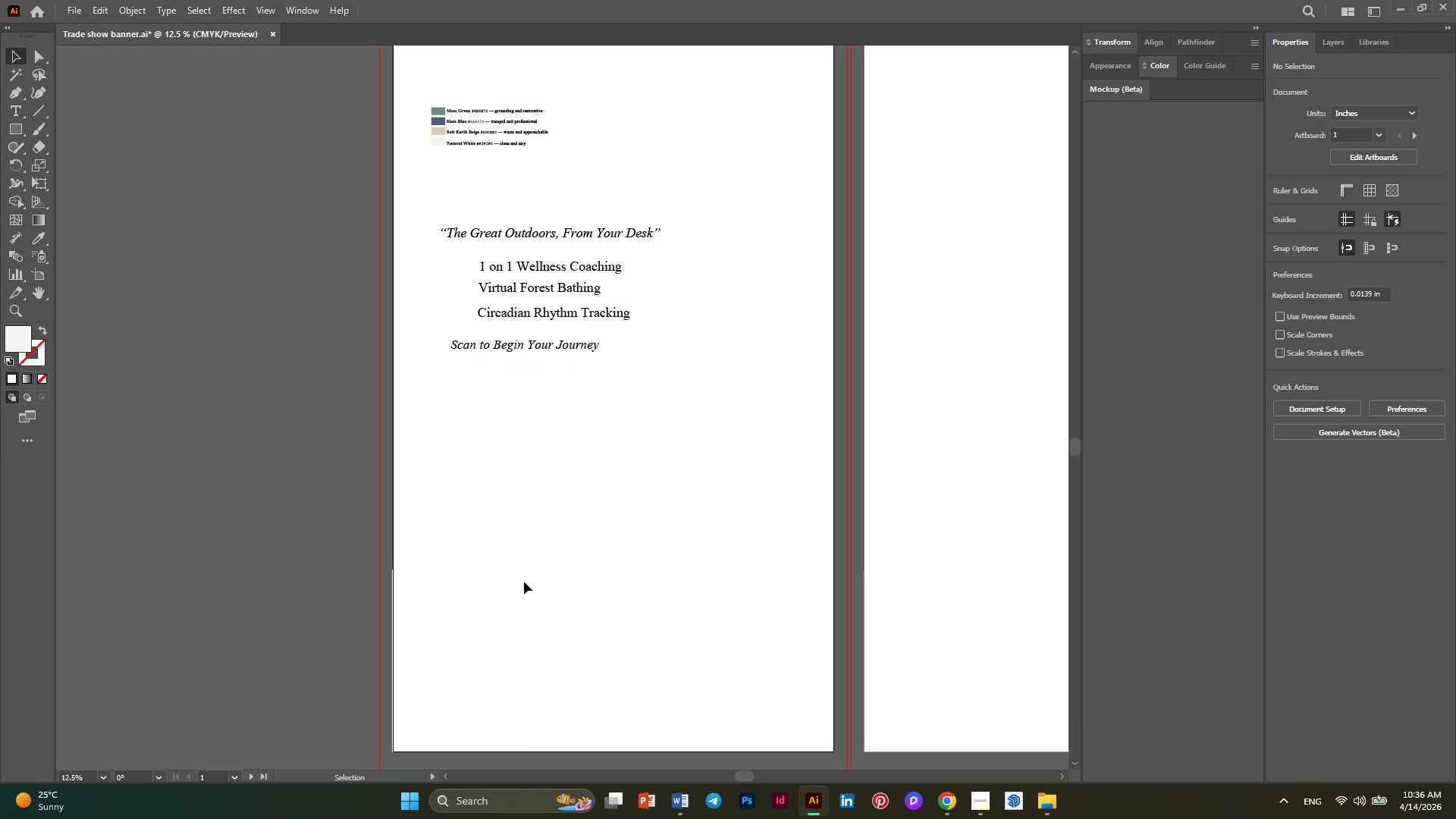 
scroll: coordinate [524, 582], scroll_direction: down, amount: 12.0
 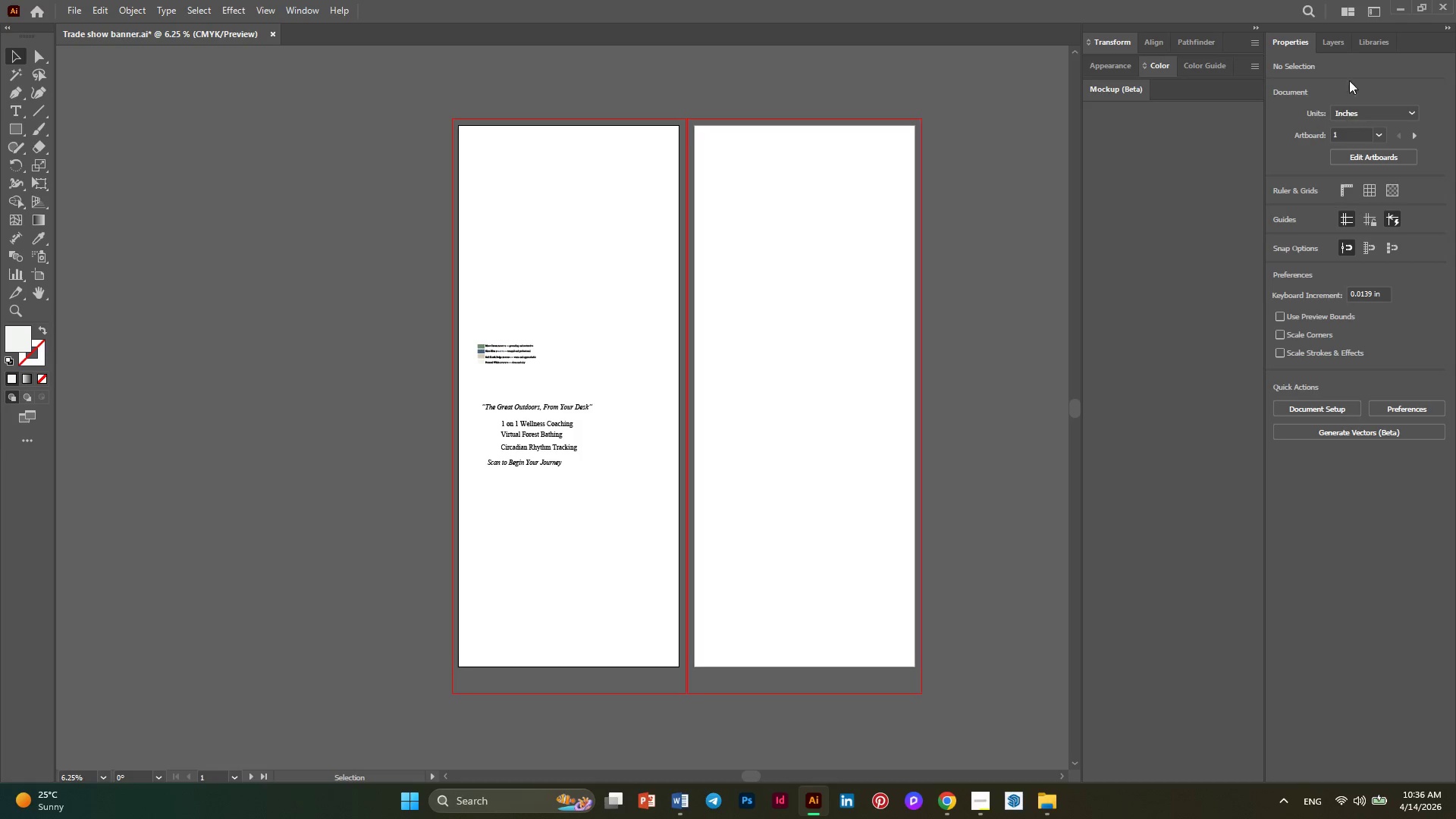 
left_click([1346, 35])
 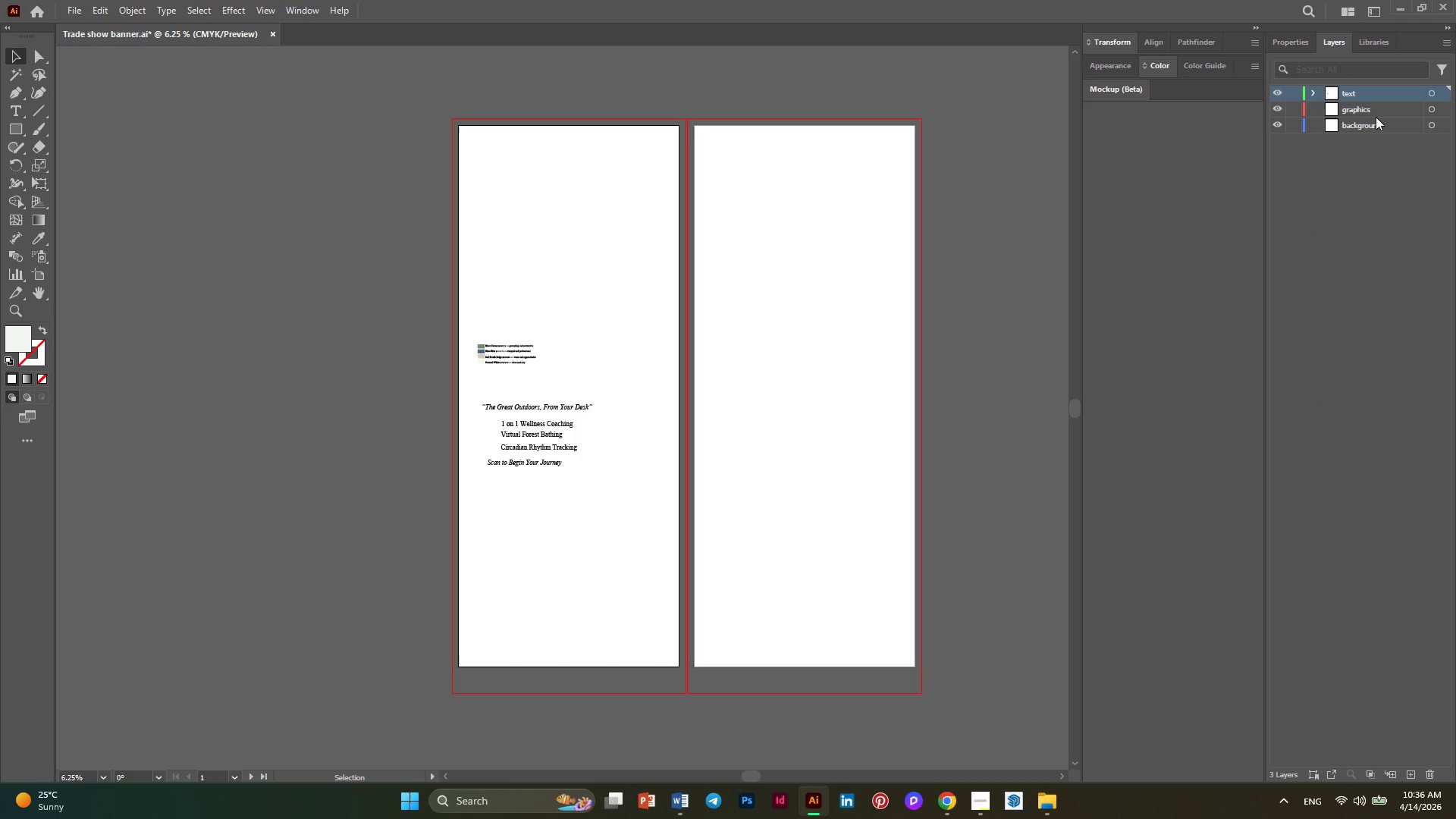 
left_click([1376, 127])
 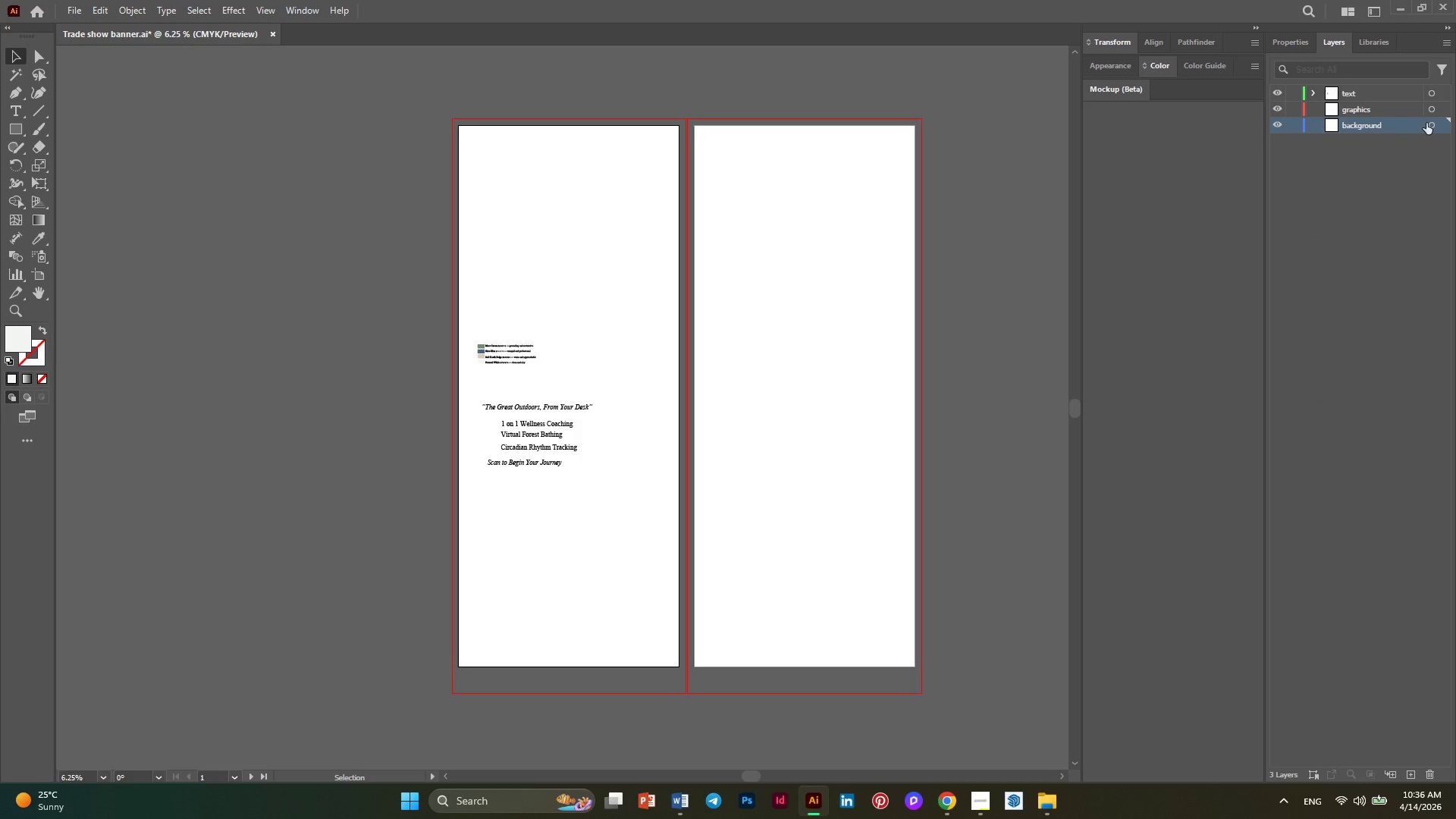 
left_click([1432, 124])
 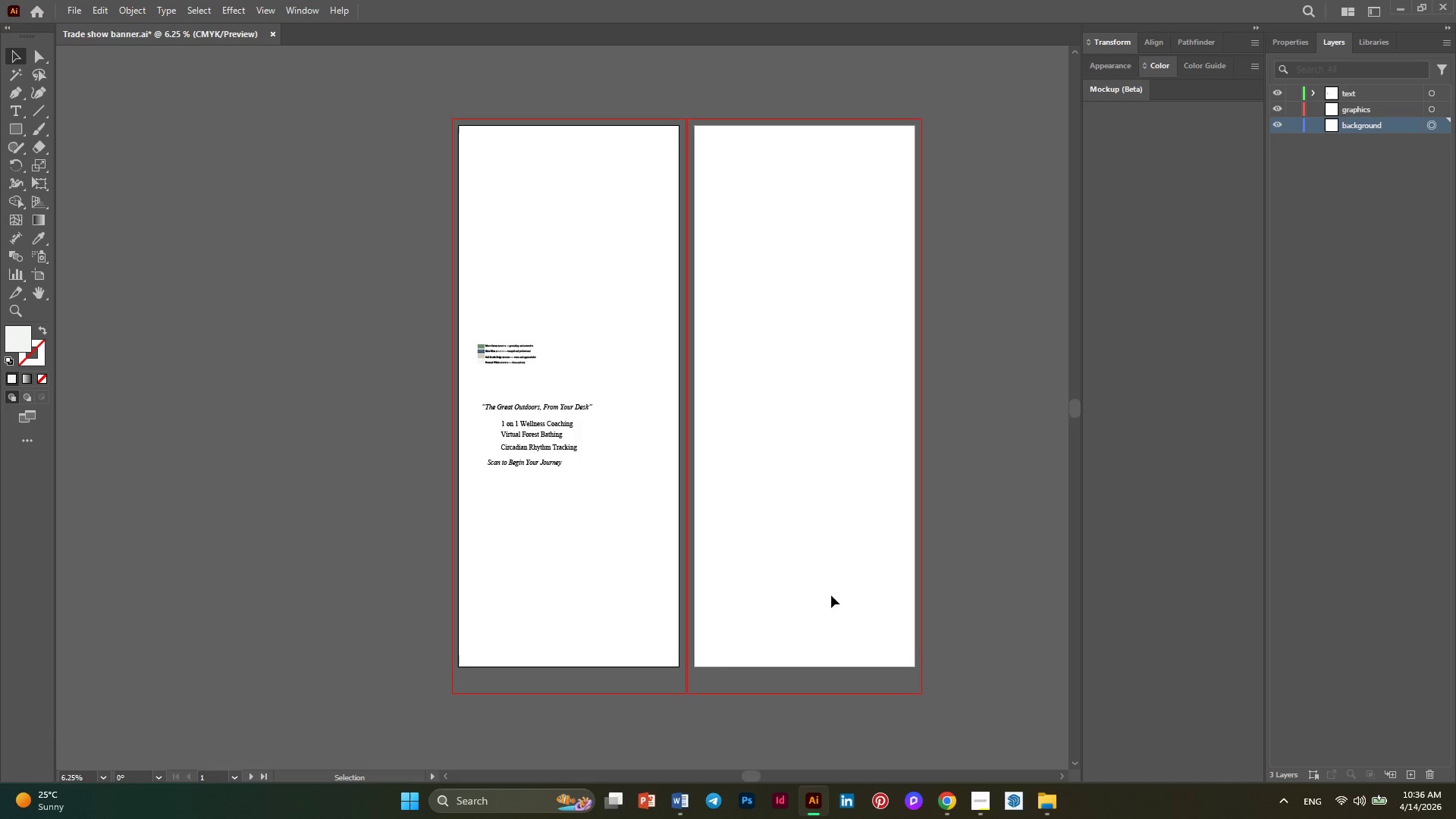 
mouse_move([1049, 775])
 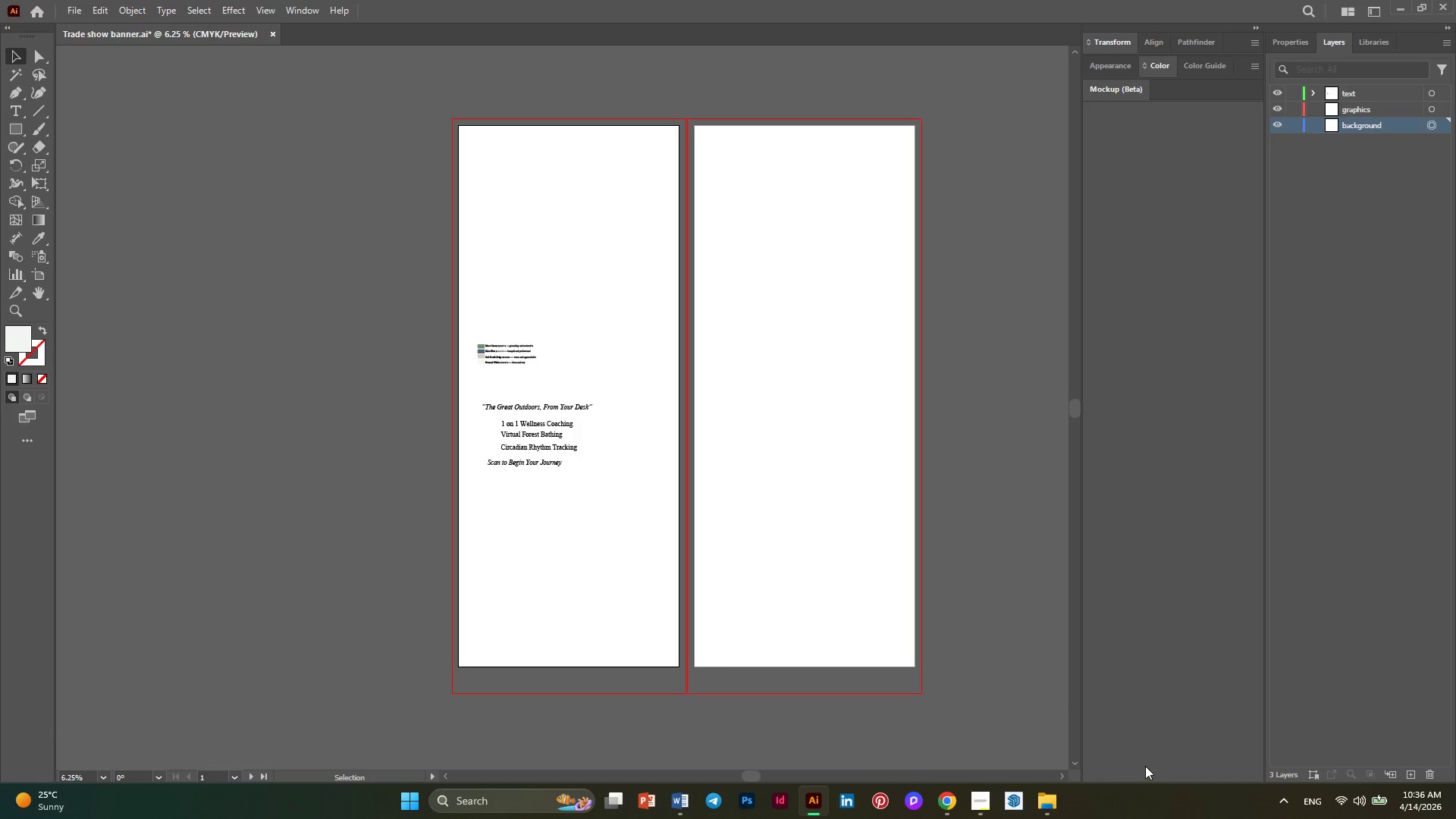 
mouse_move([1053, 789])
 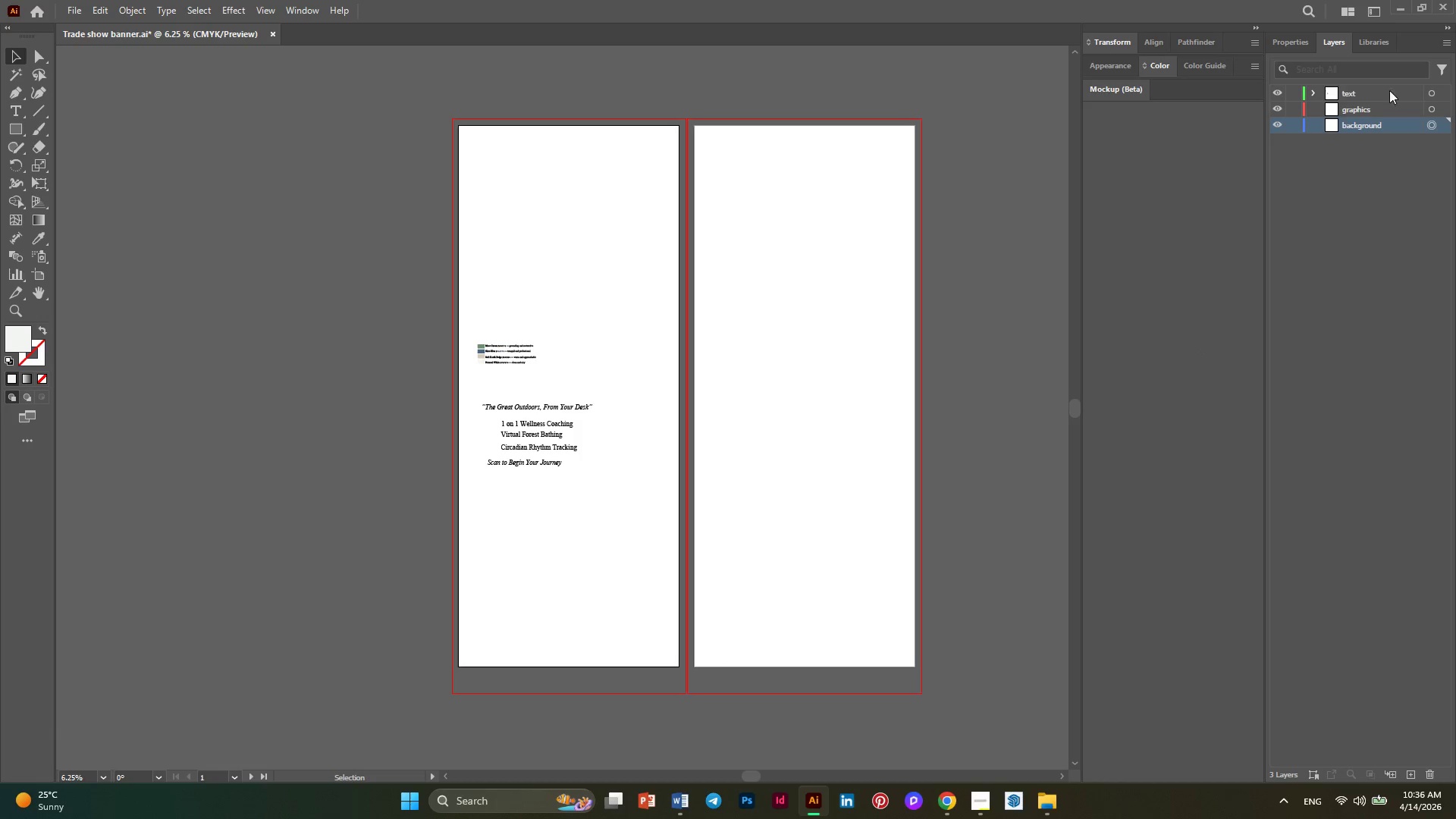 
left_click([1398, 10])
 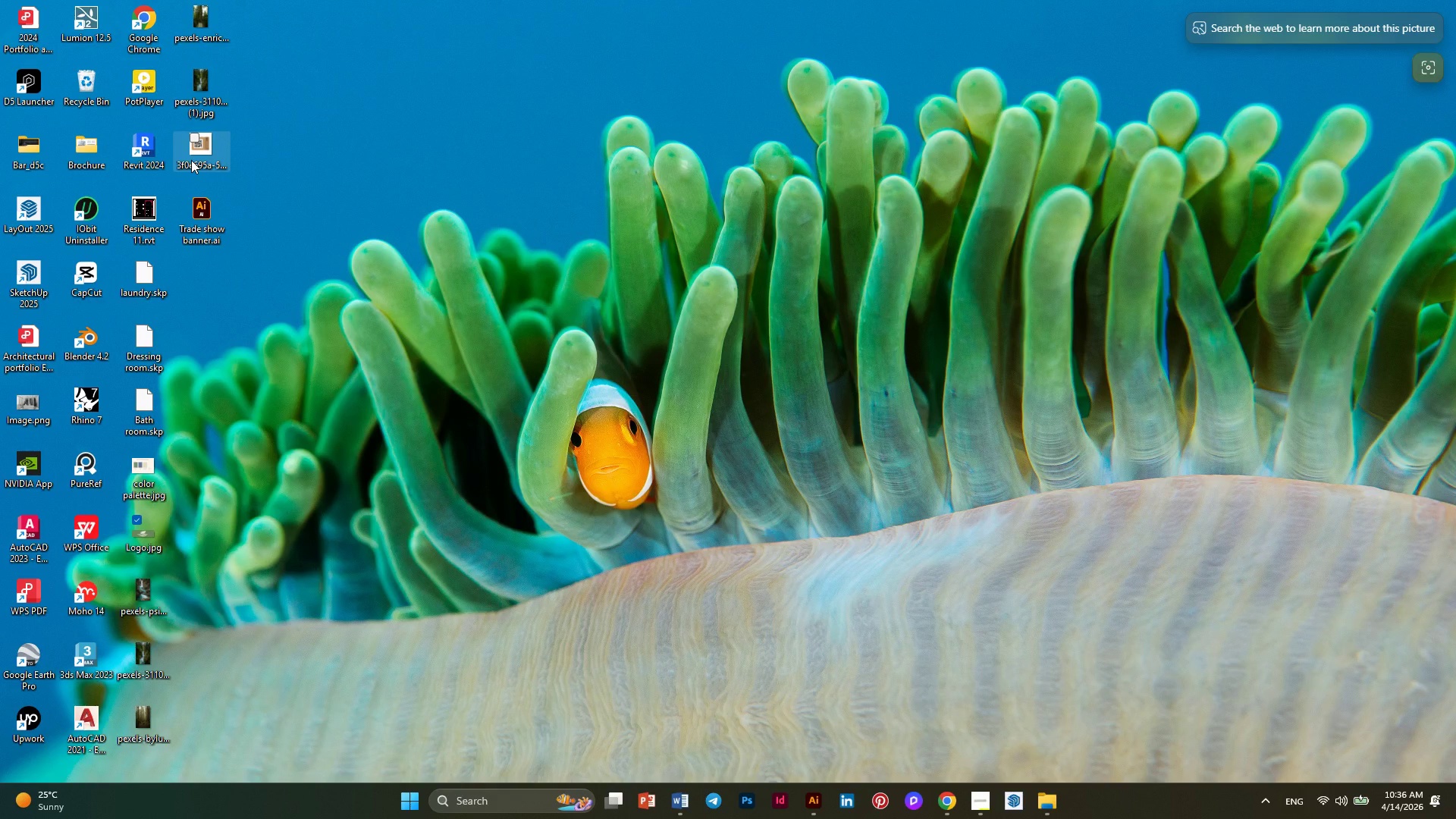 
wait(5.89)
 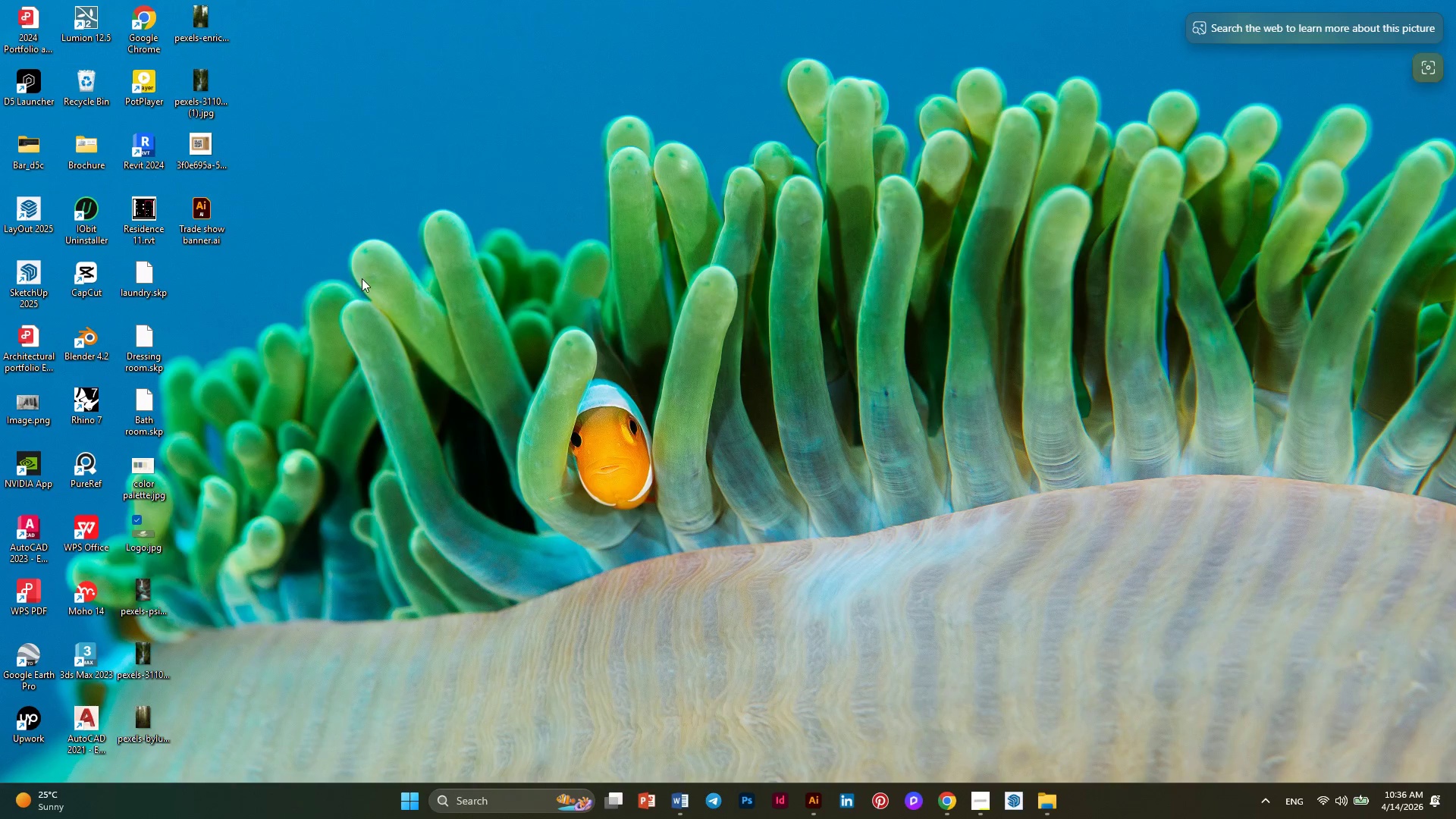 
left_click([212, 91])
 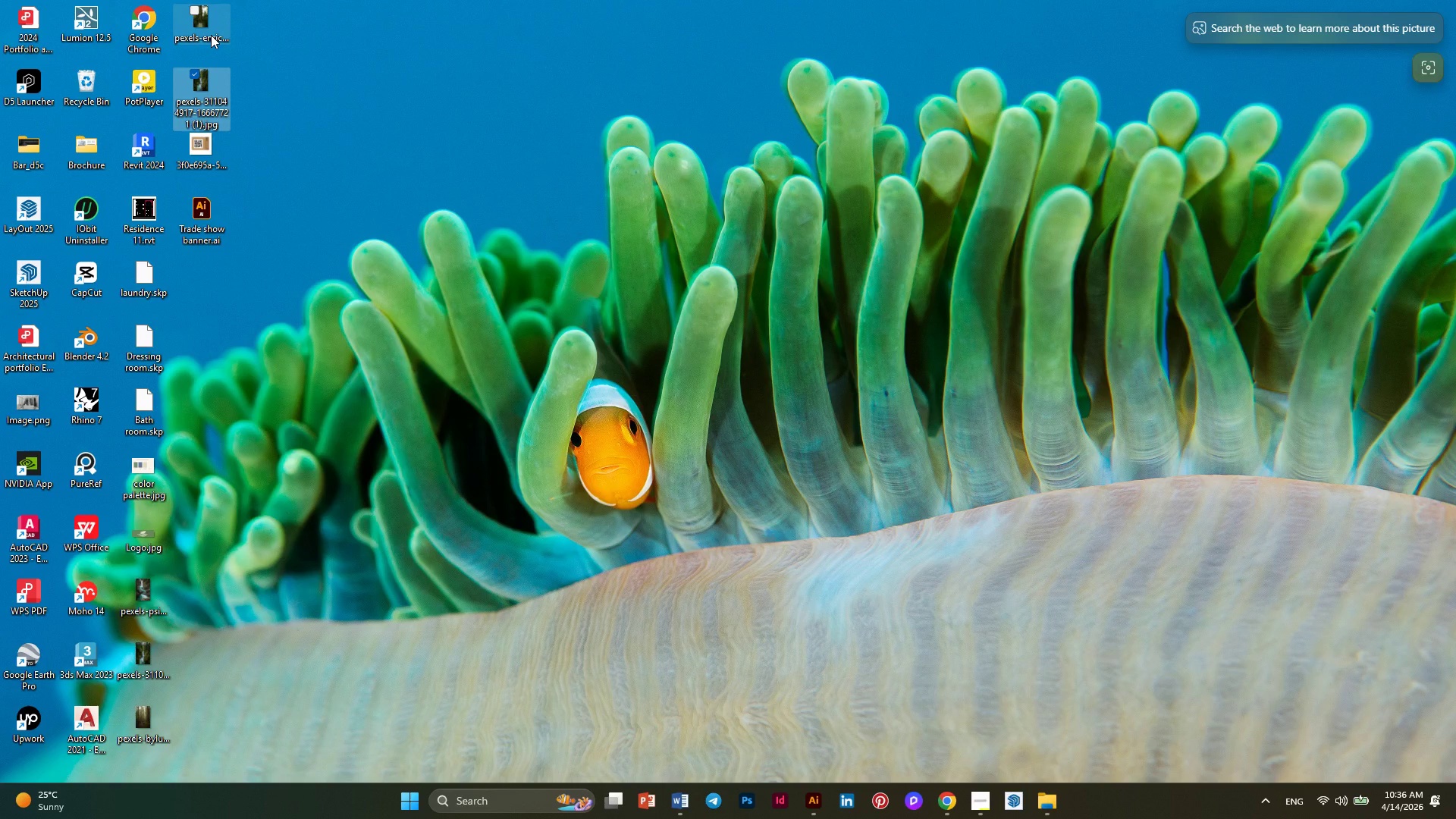 
hold_key(key=ControlLeft, duration=4.58)
left_click([211, 35])
 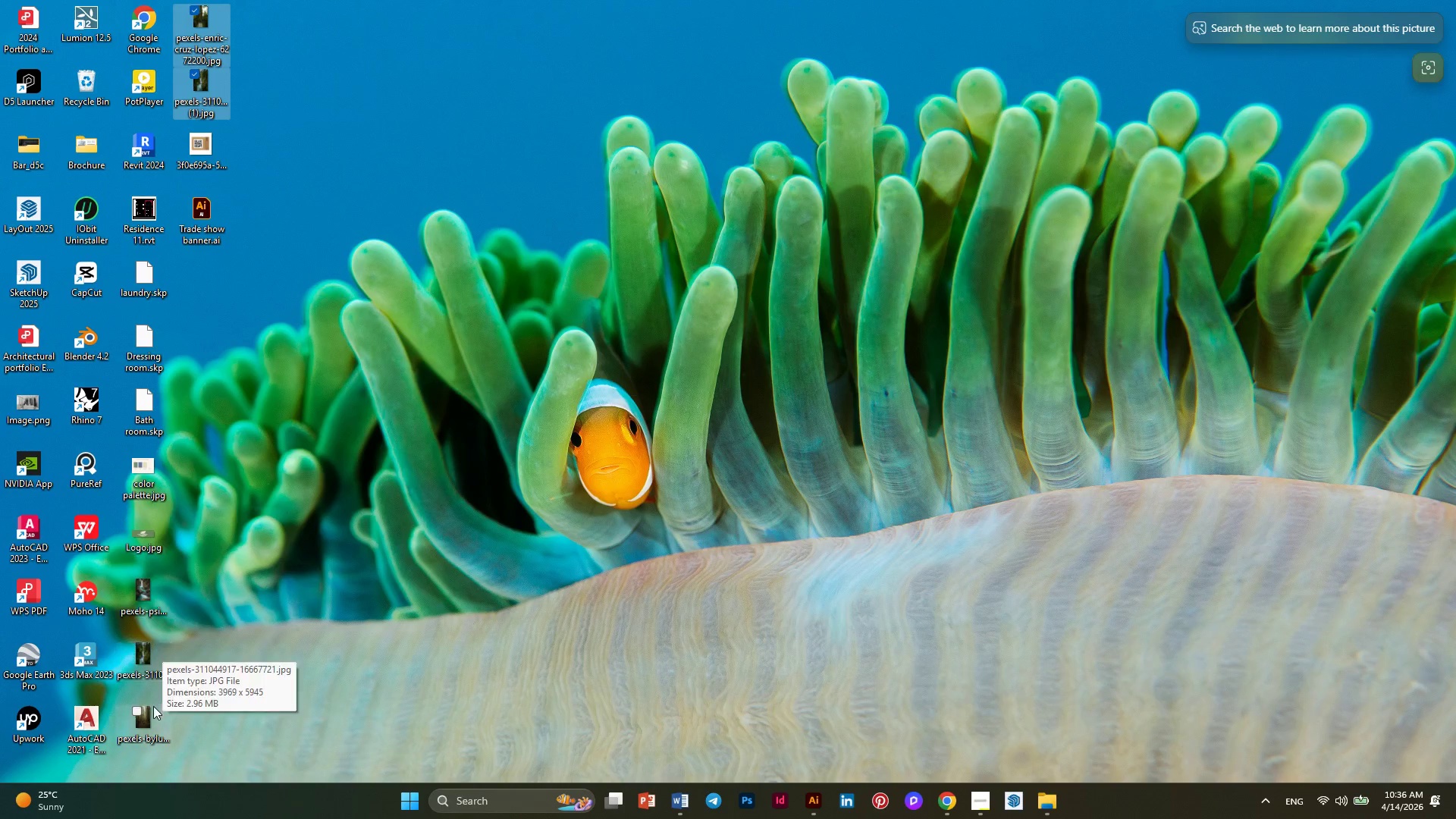 
left_click([147, 715])
 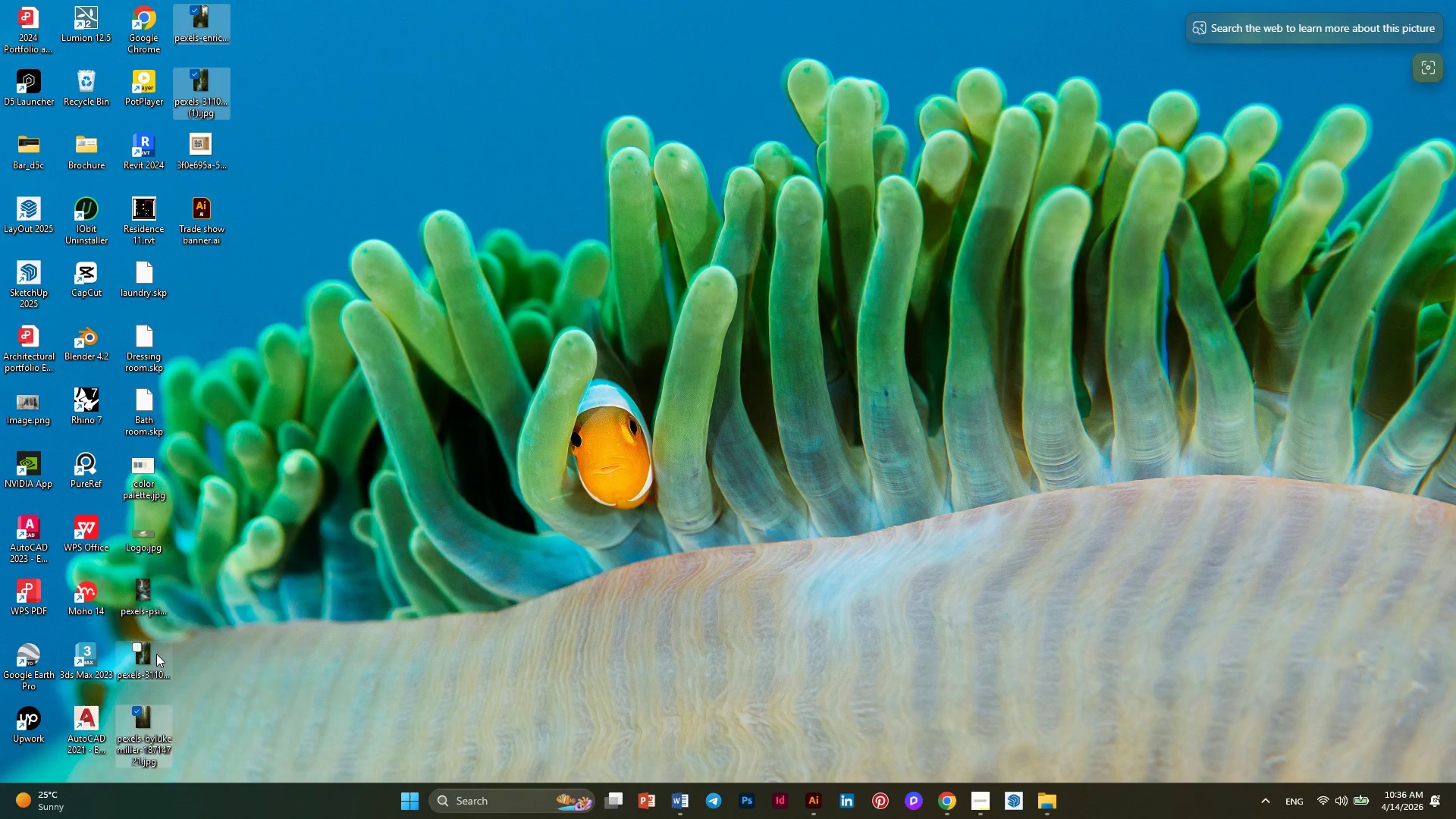 
left_click([156, 654])
 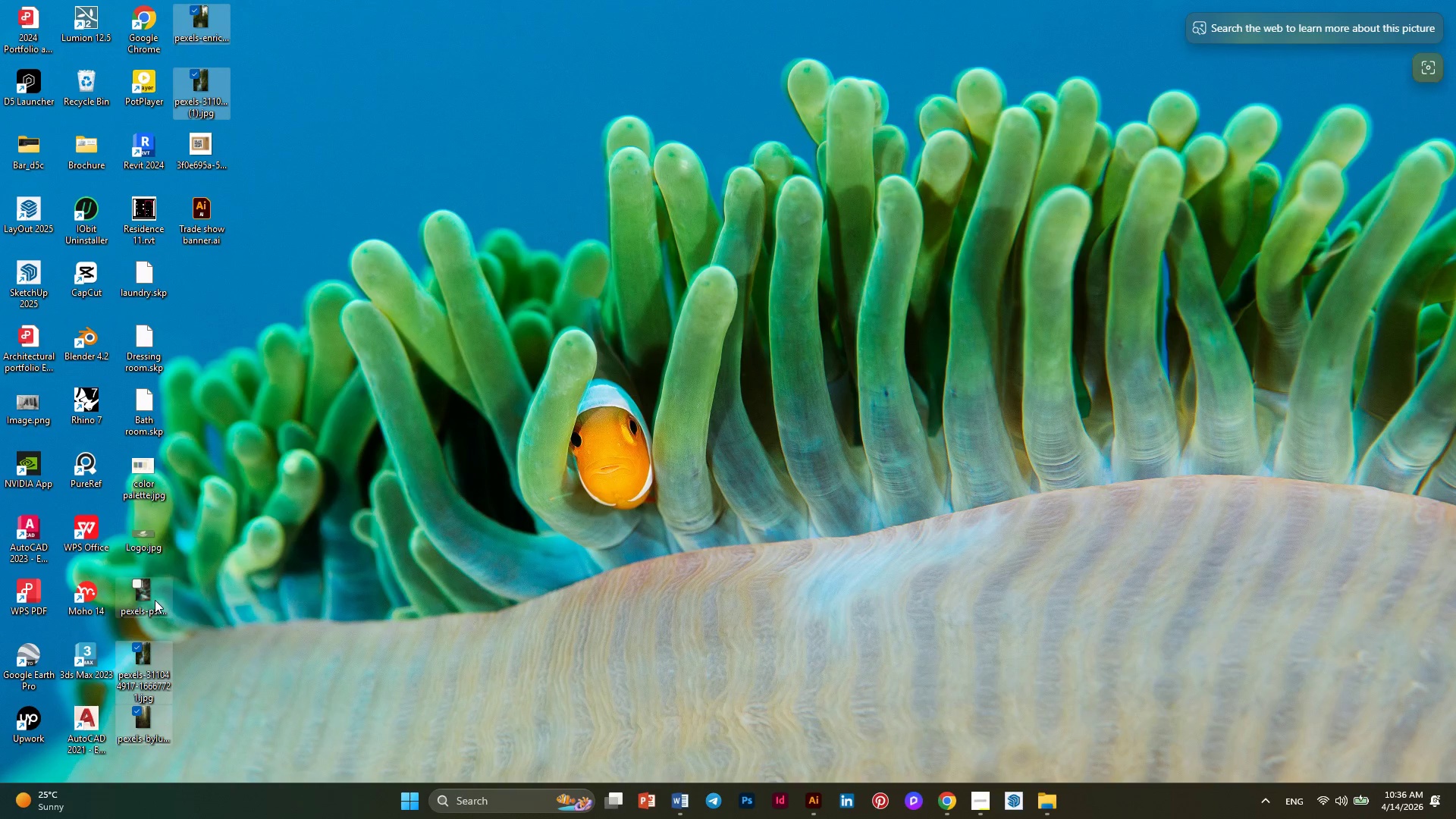 
left_click([155, 599])
 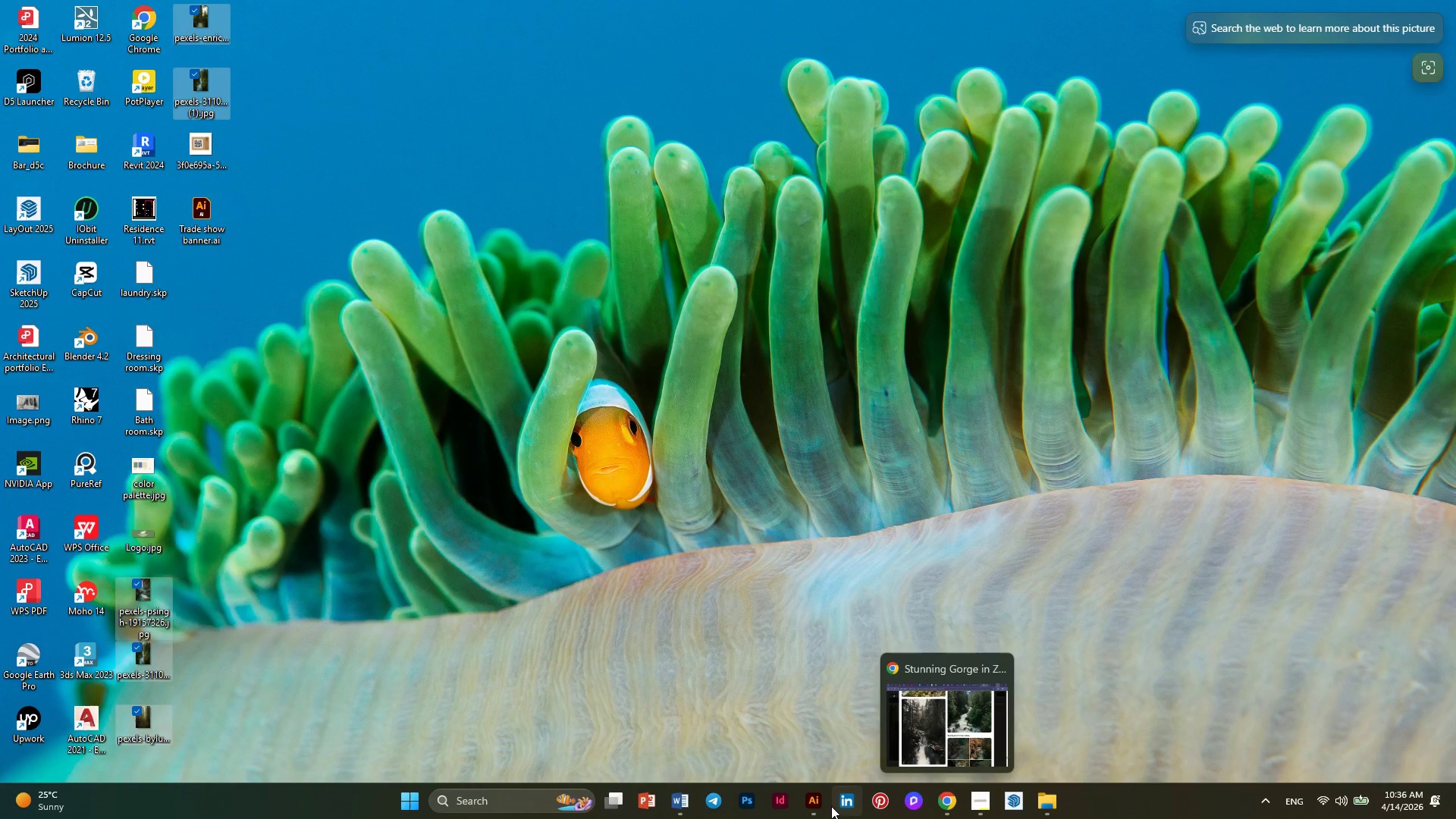 
left_click([817, 802])
 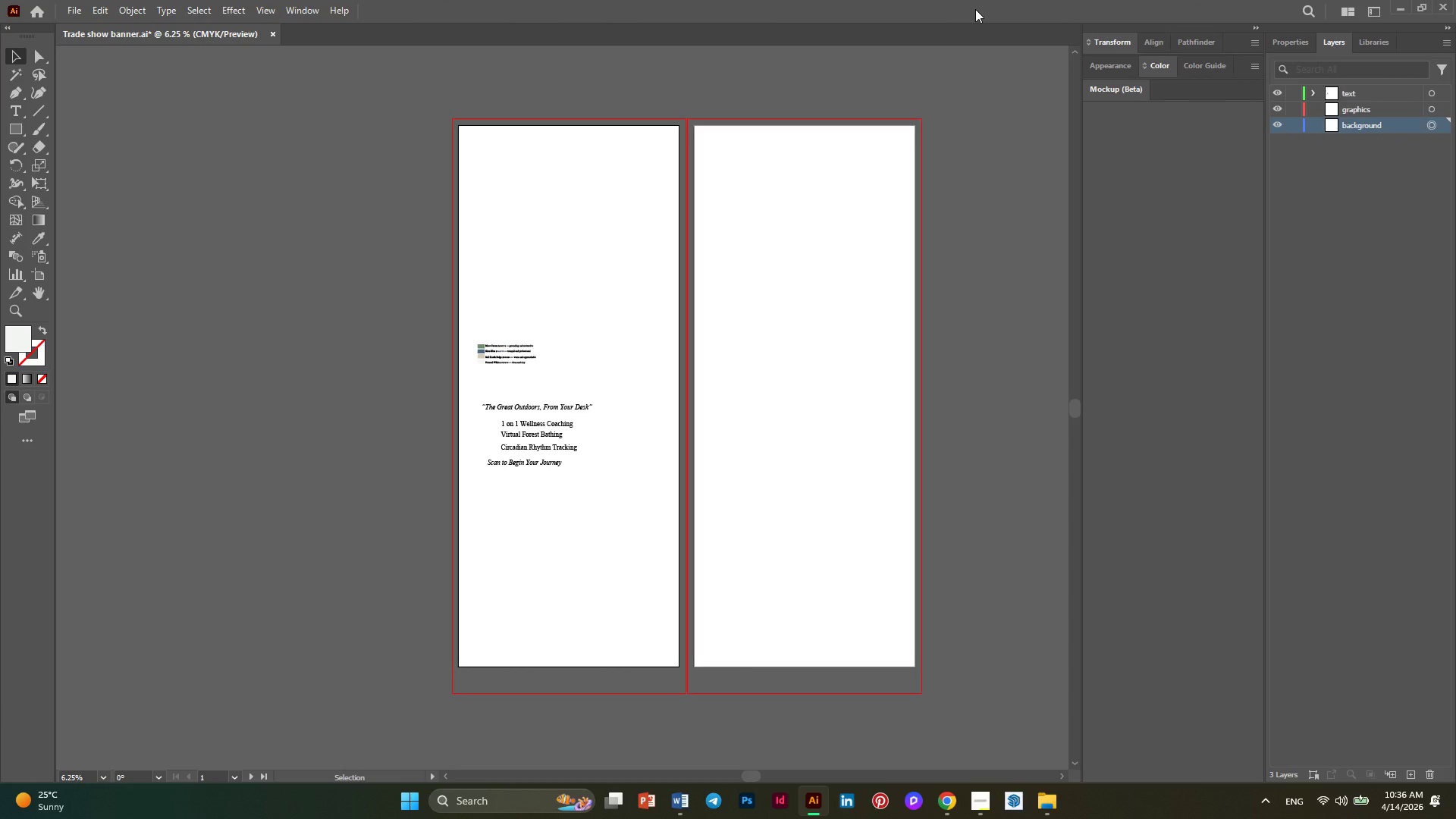 
wait(5.92)
 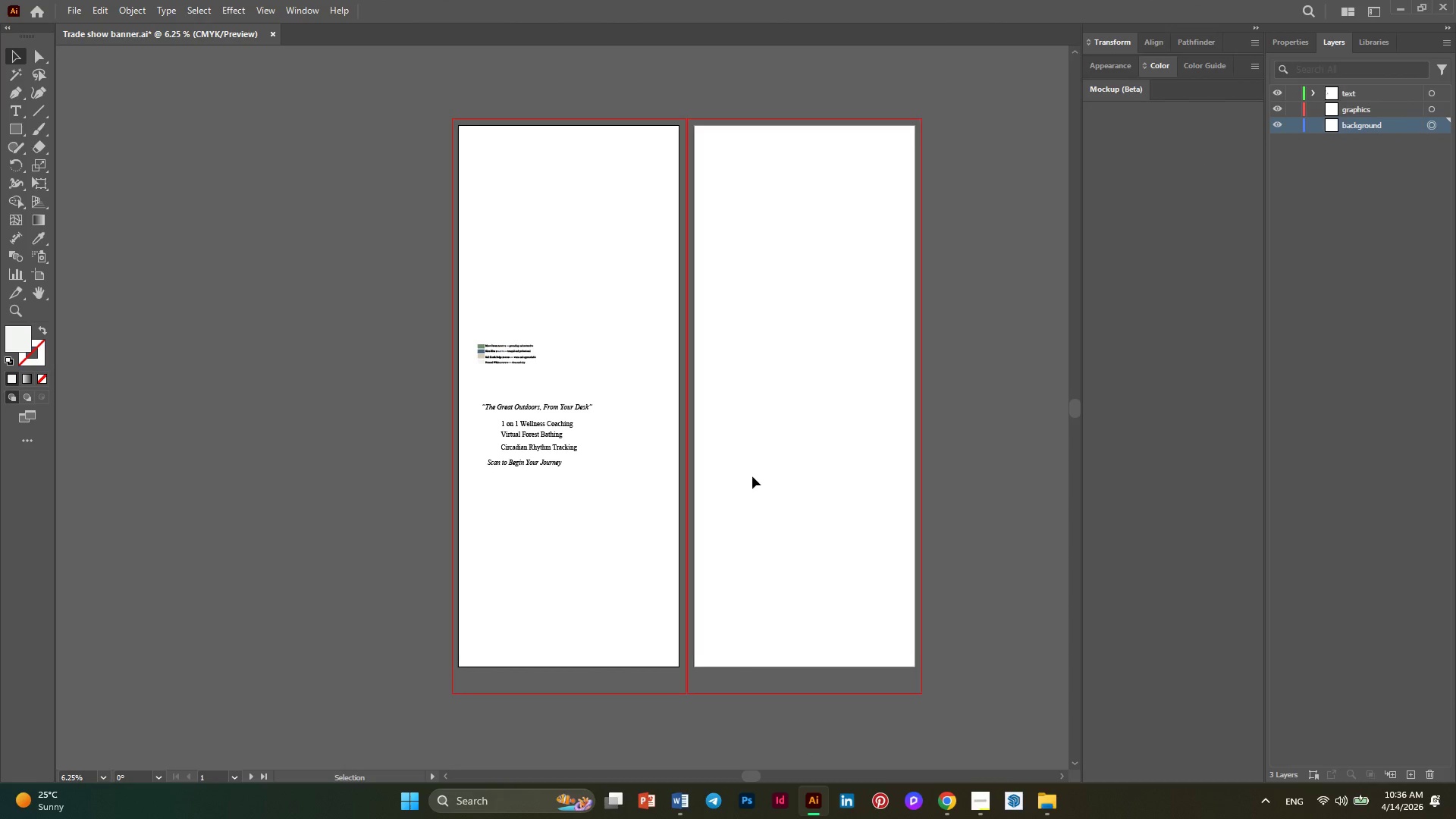 
left_click_drag(start_coordinate=[860, 10], to_coordinate=[918, 10])
 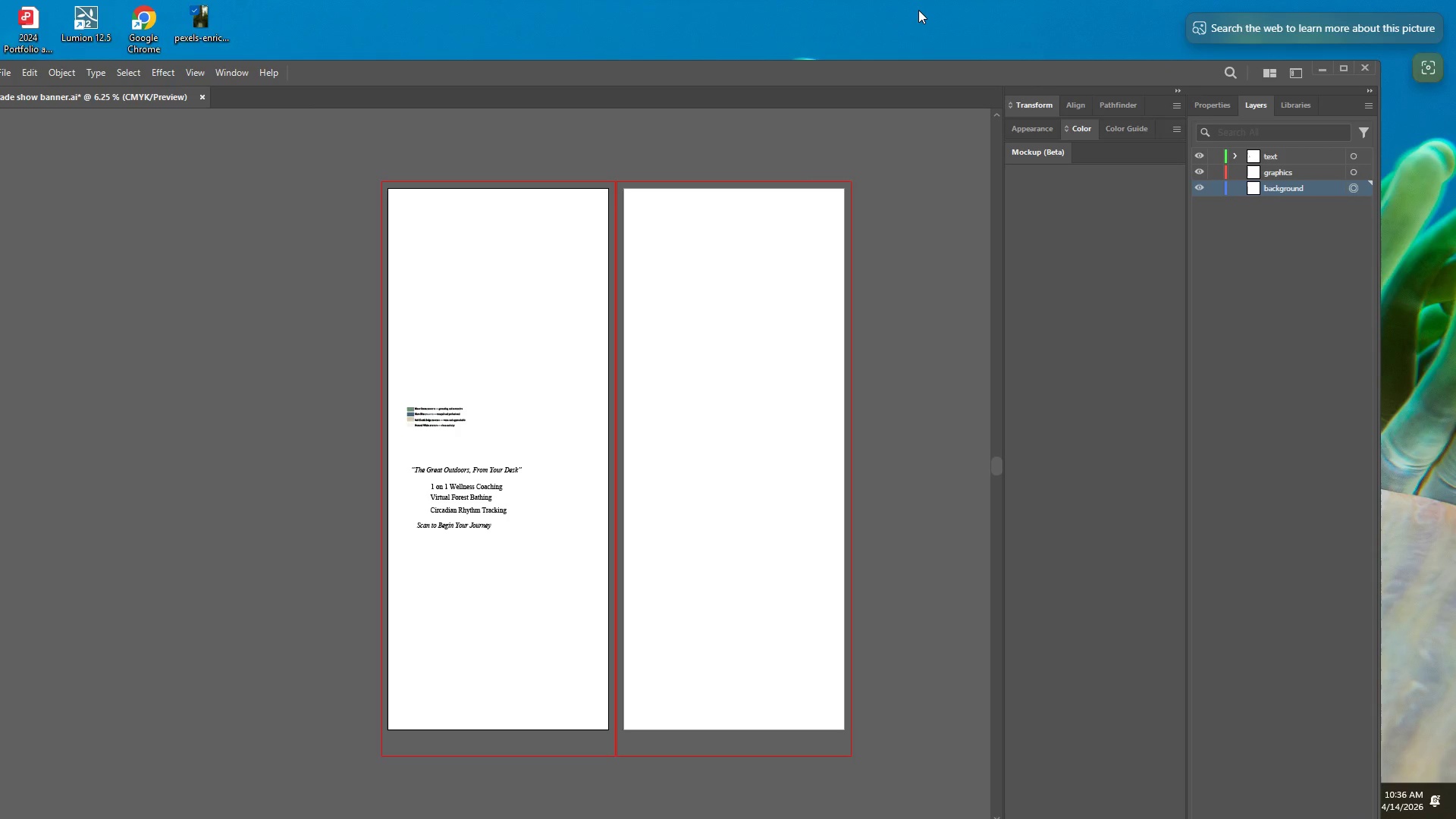 
left_click([918, 10])
 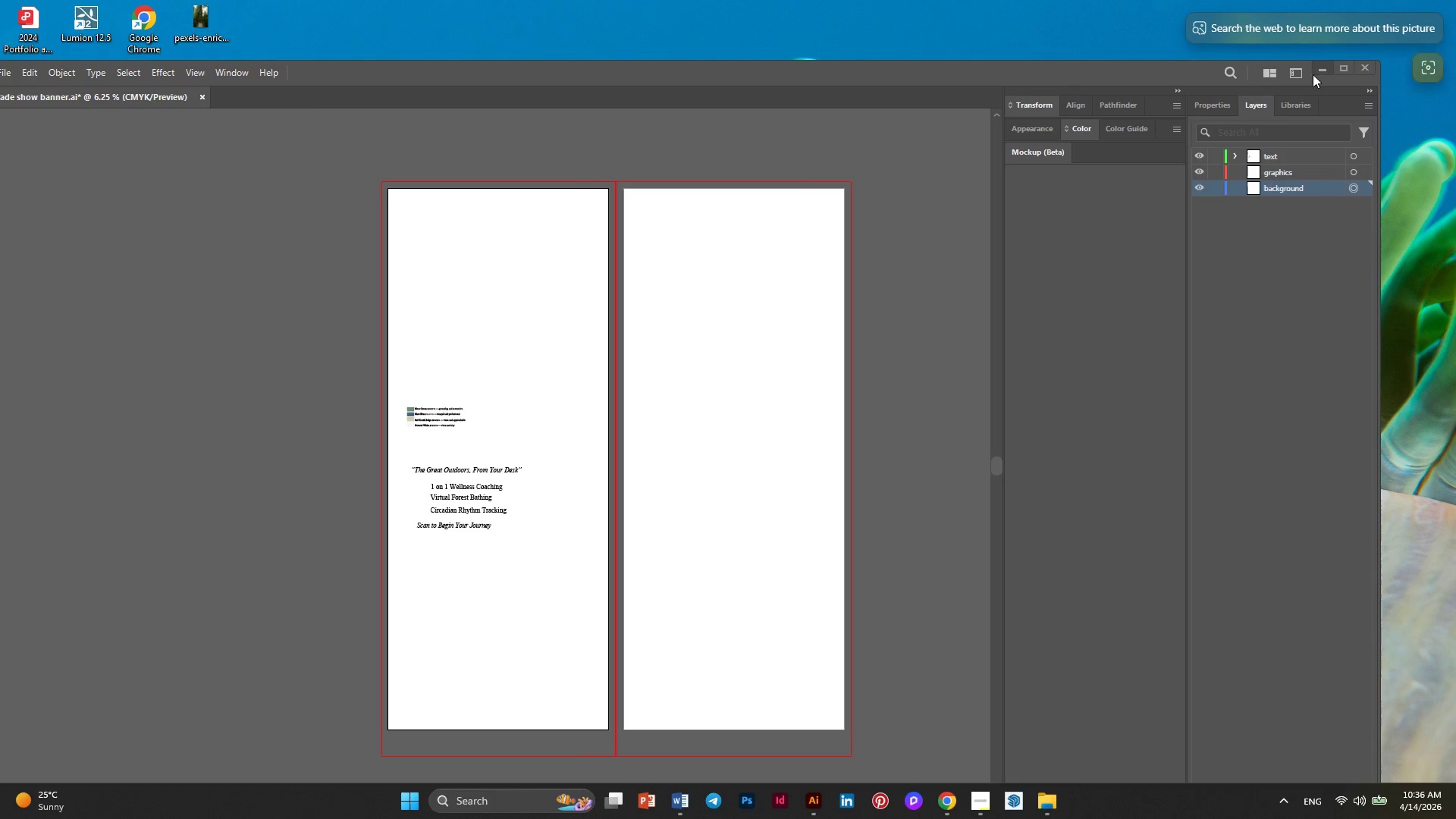 
left_click([1315, 69])
 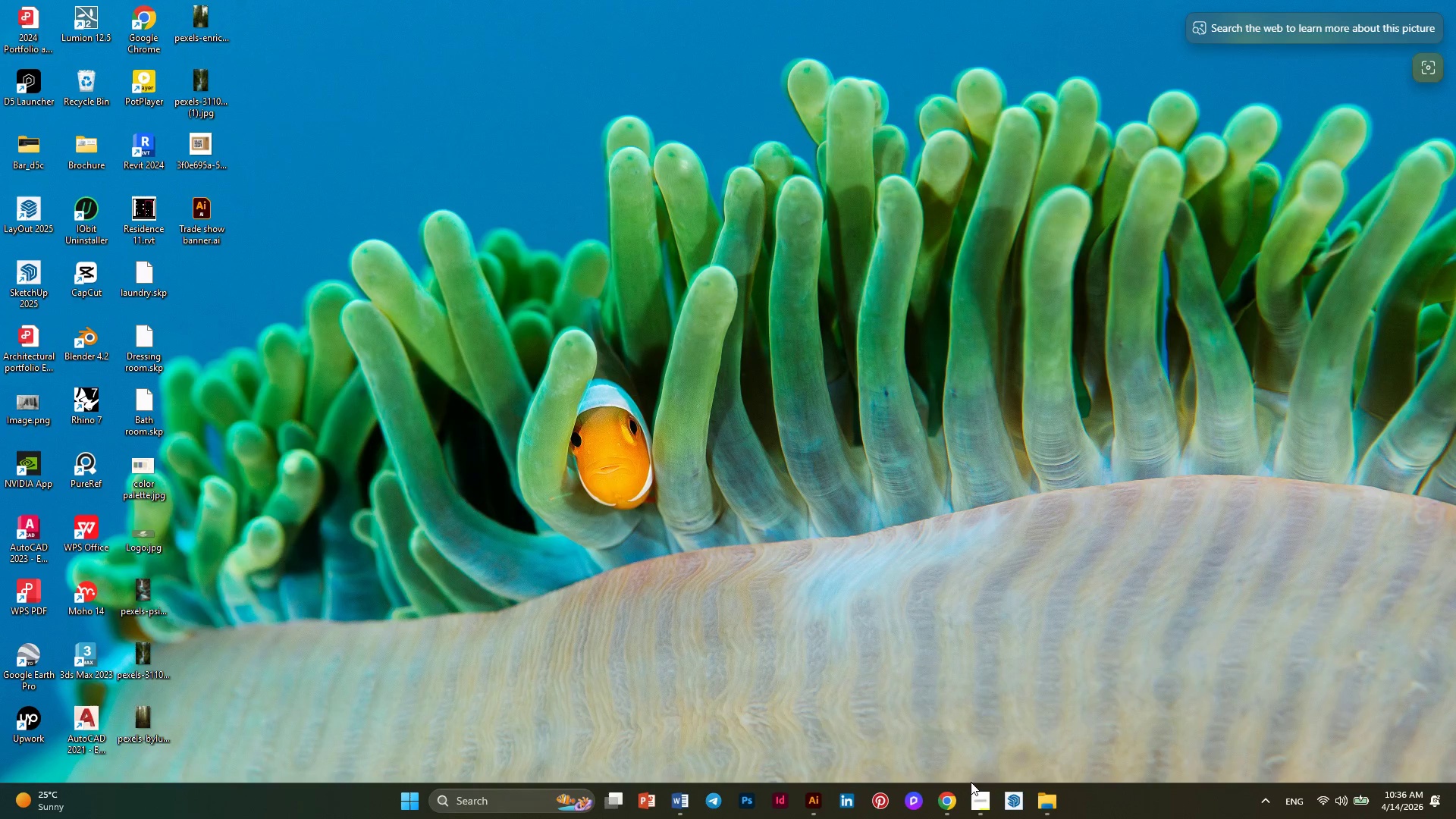 
left_click([949, 799])
 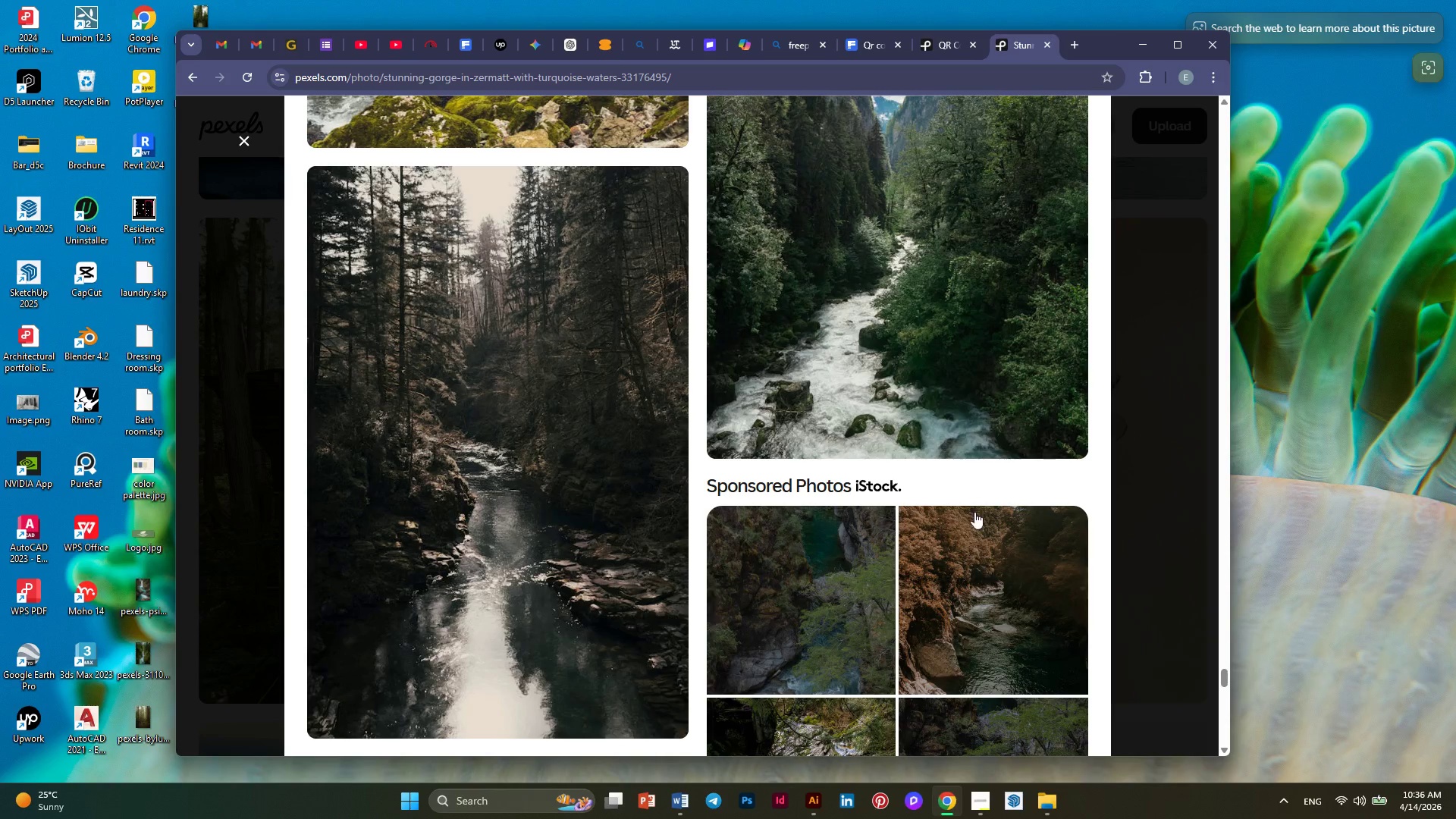 
scroll: coordinate [868, 460], scroll_direction: up, amount: 79.0
 